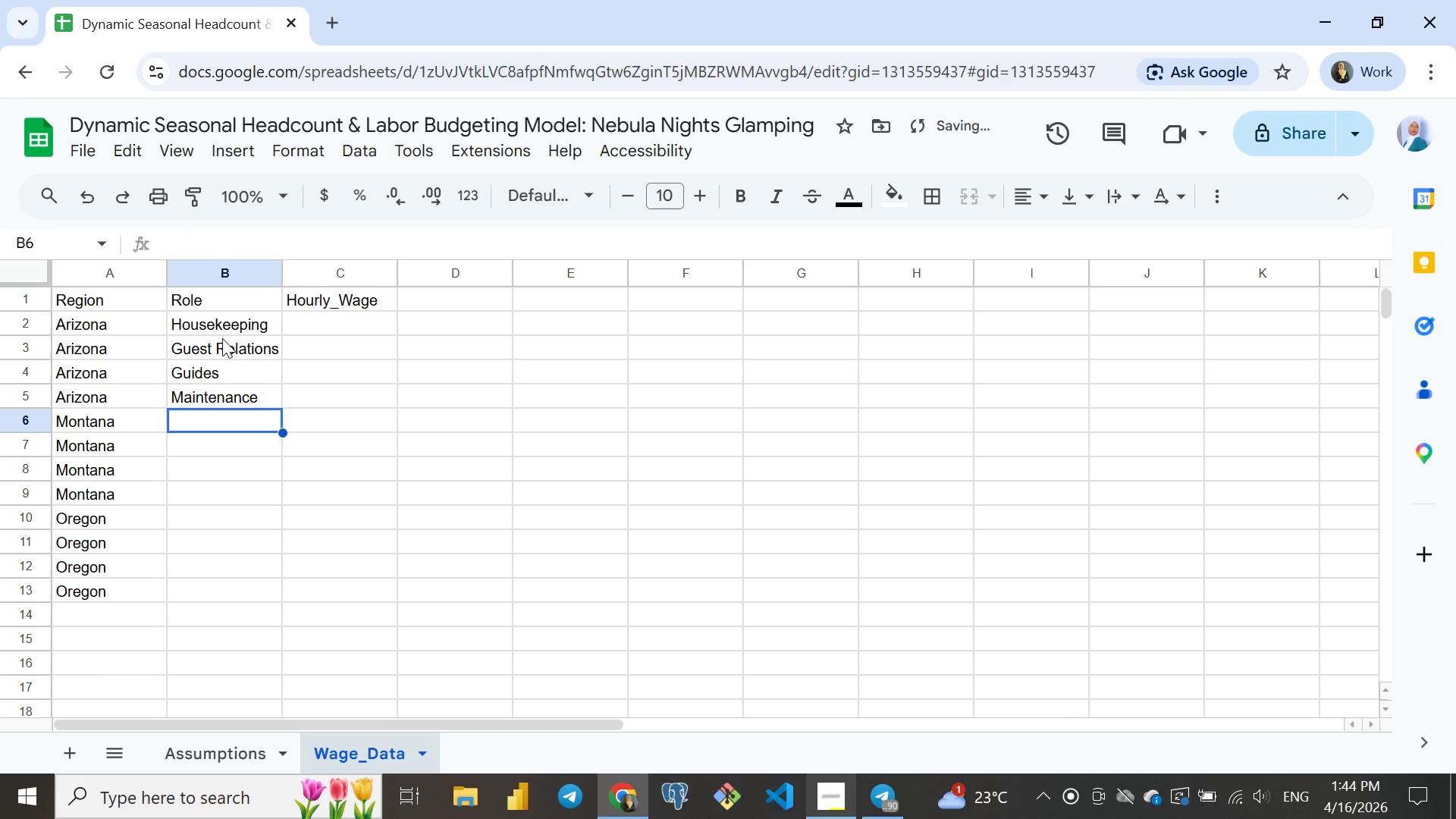 
key(Enter)
 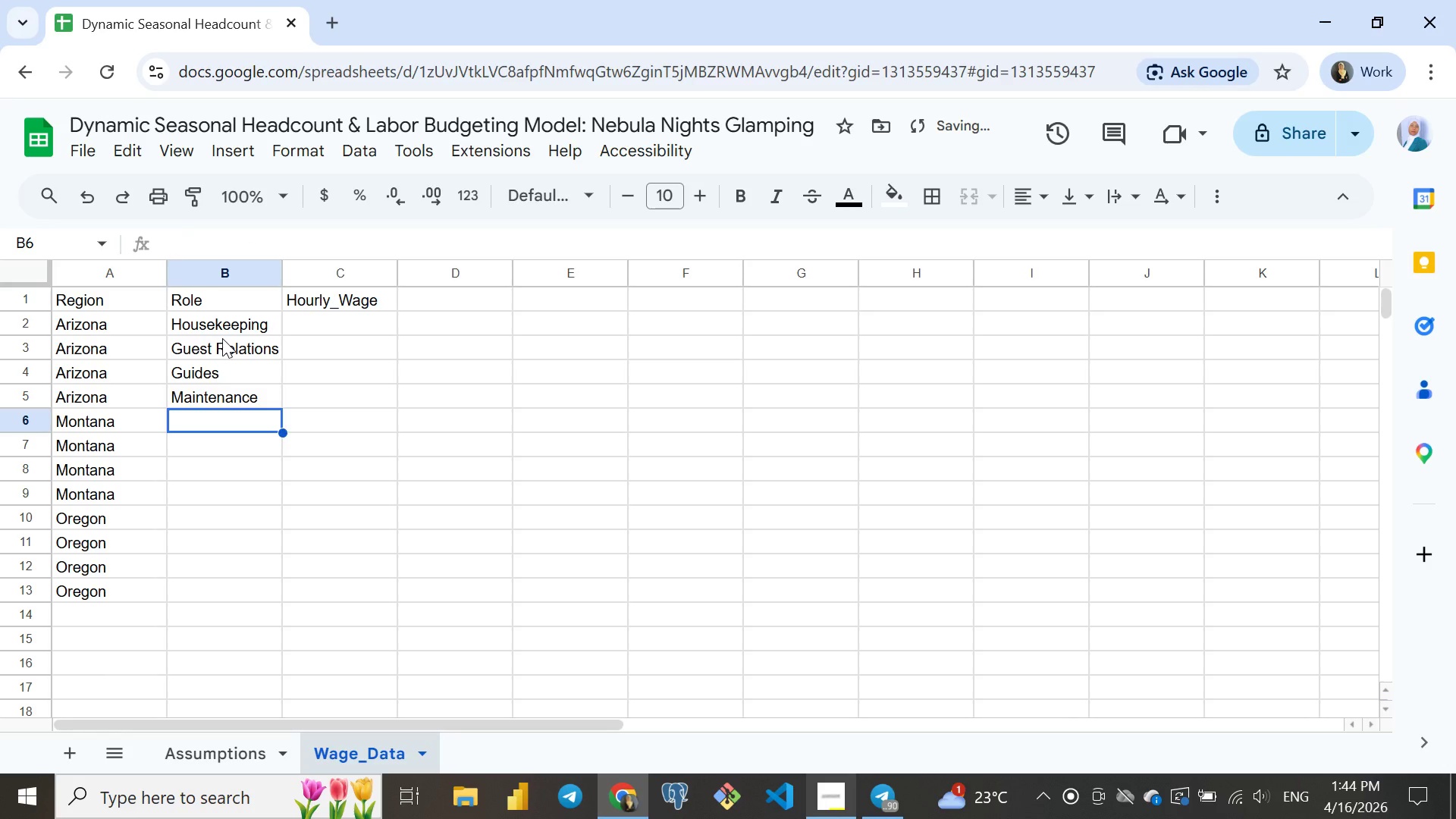 
key(CapsLock)
 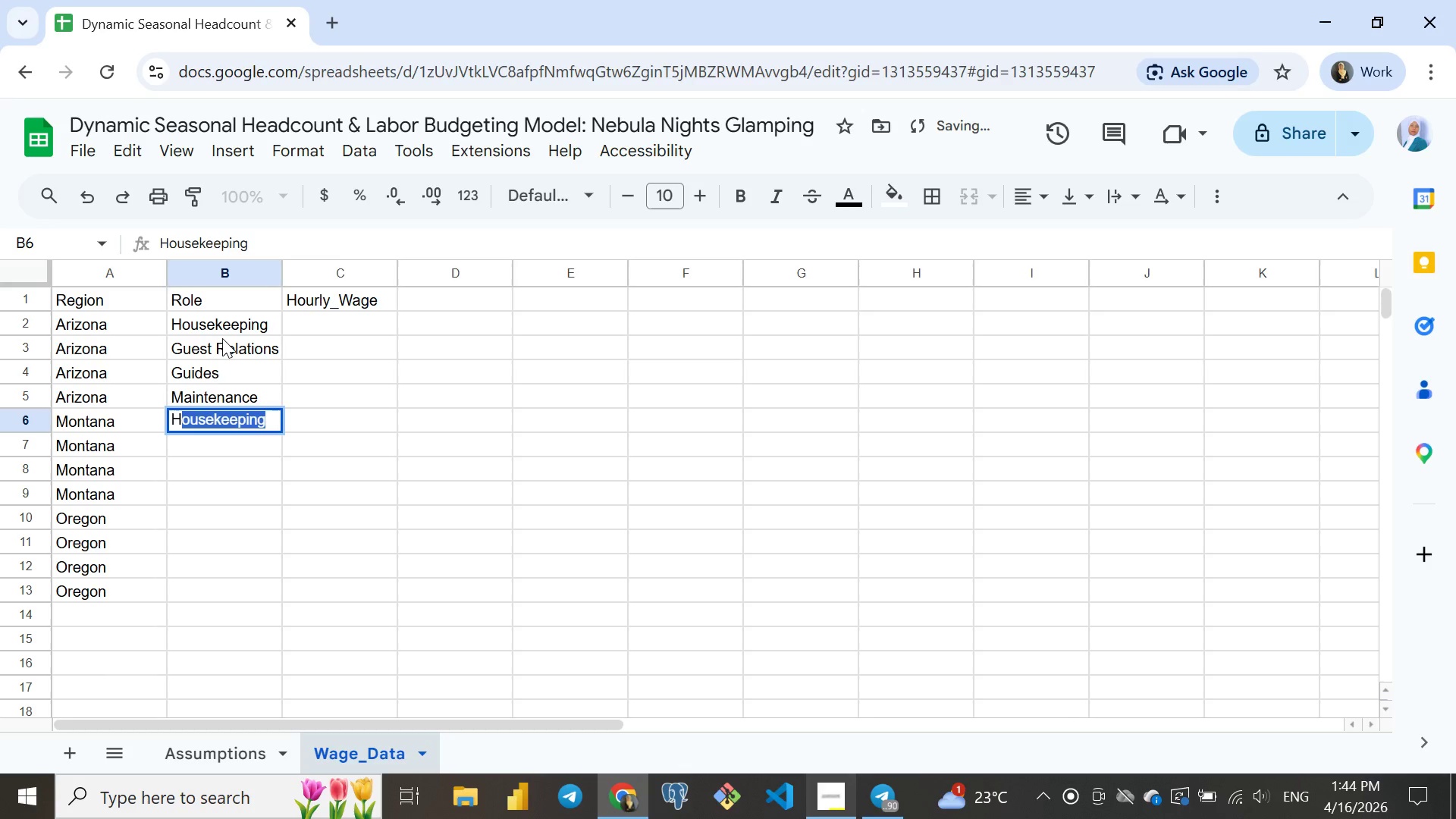 
key(H)
 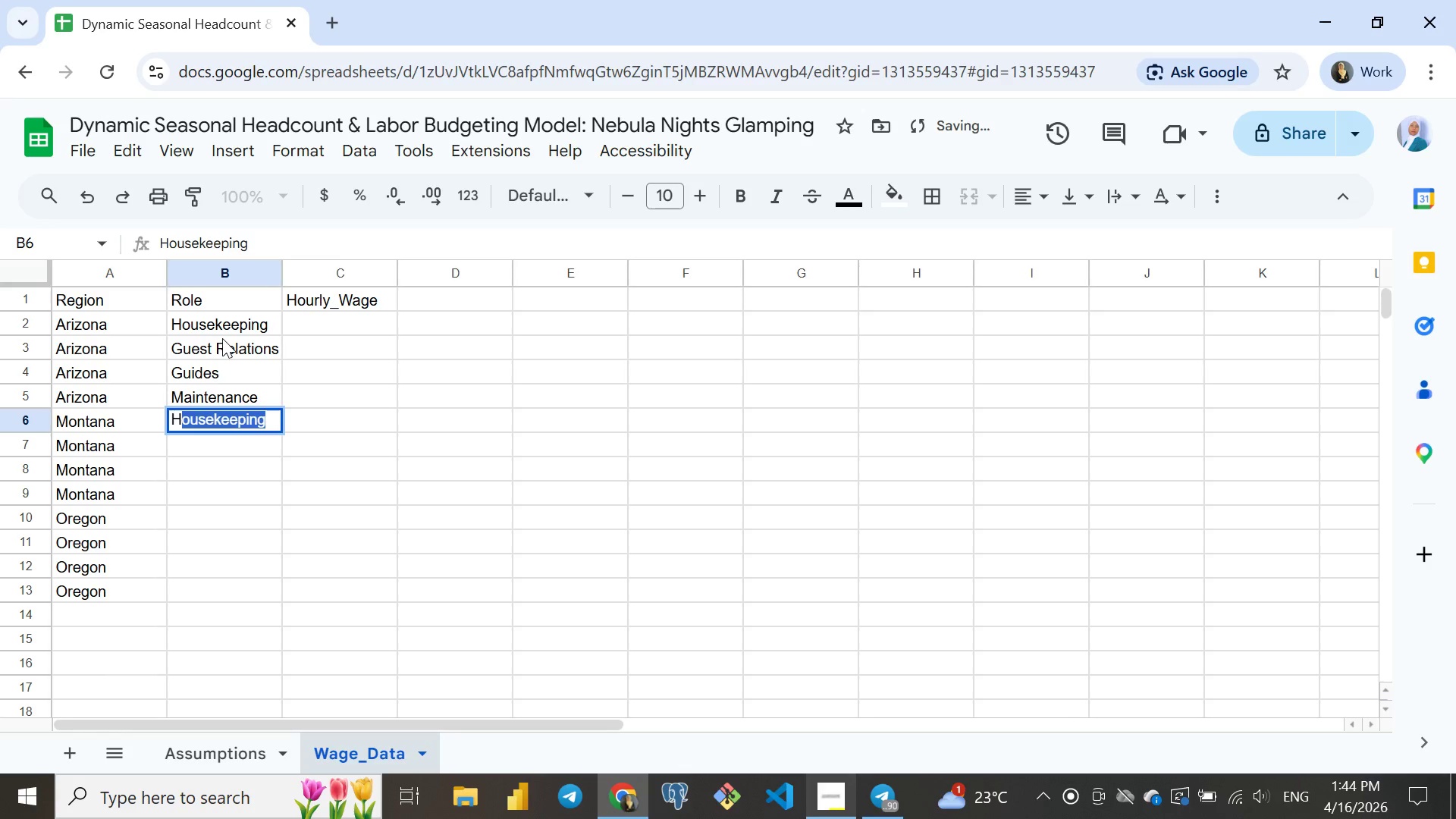 
key(CapsLock)
 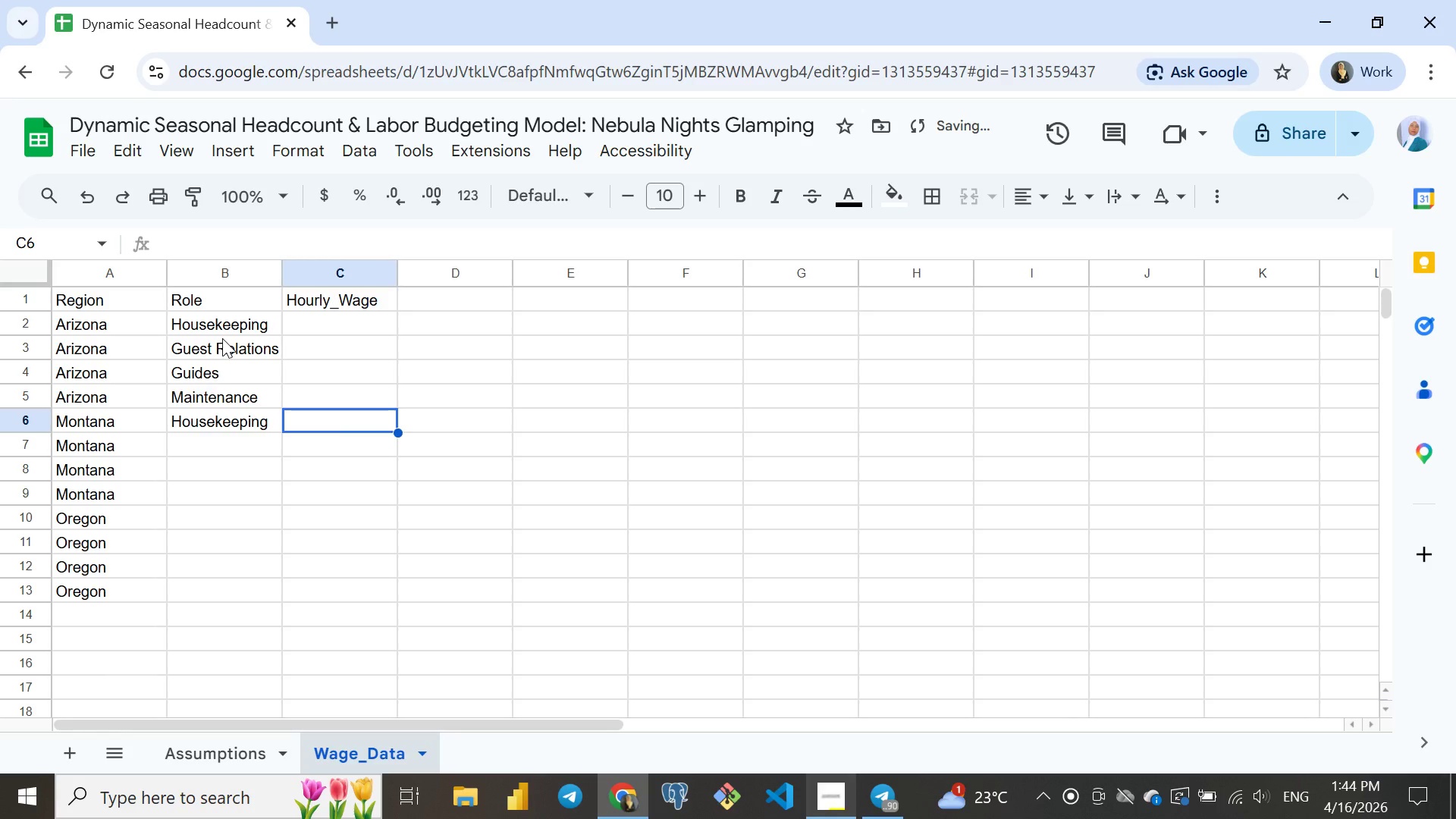 
key(Tab)
 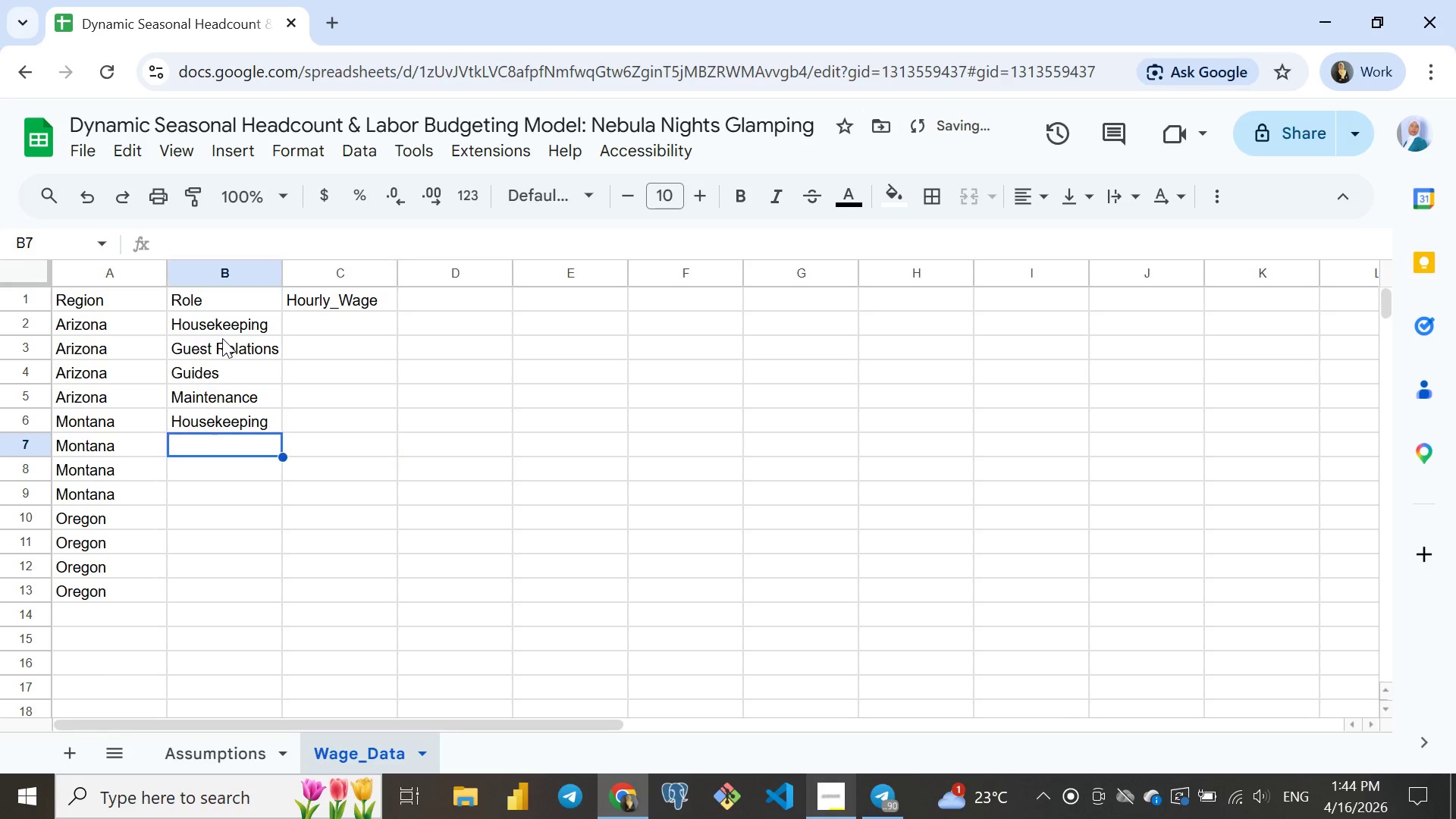 
key(ArrowDown)
 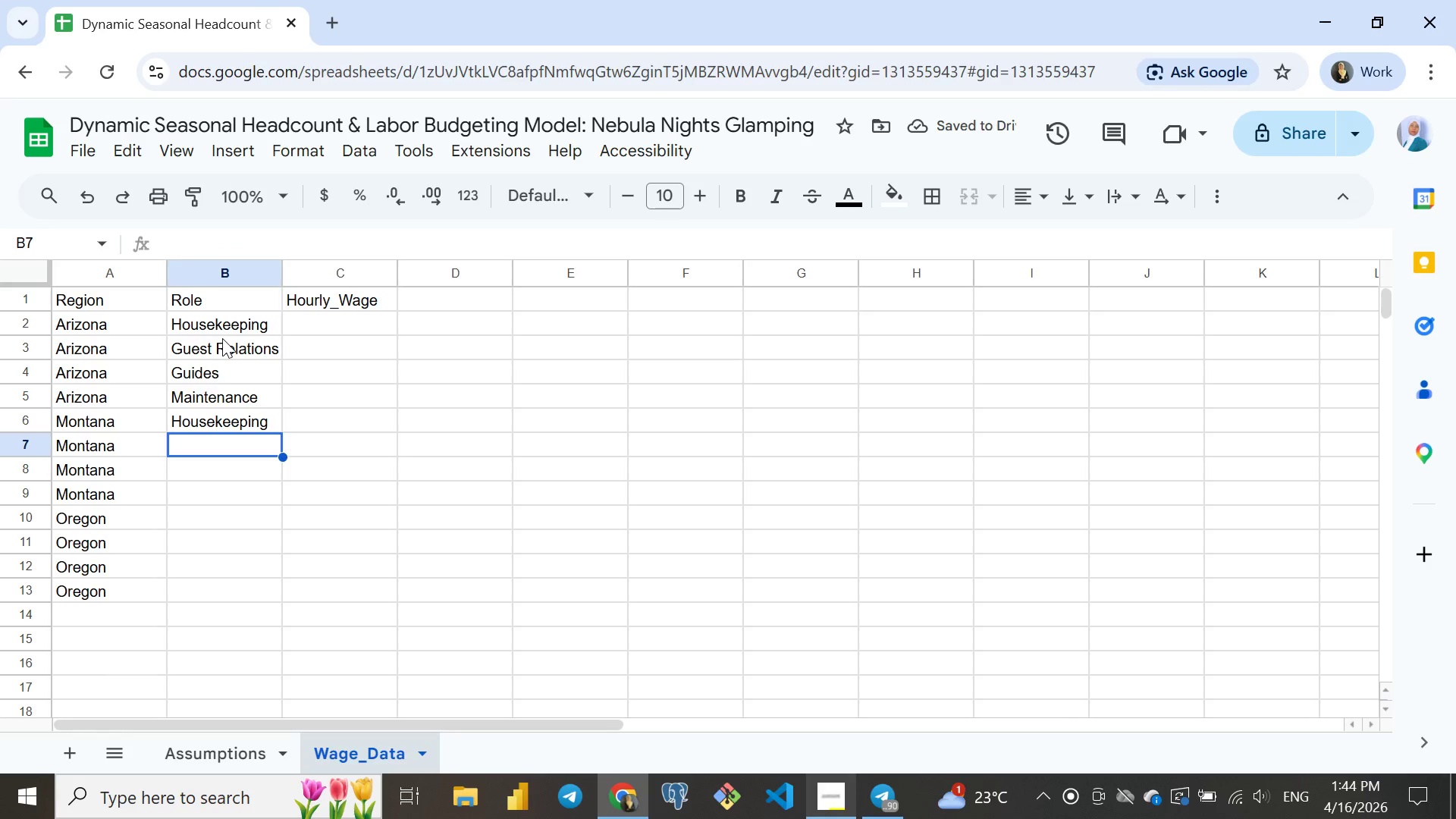 
key(ArrowLeft)
 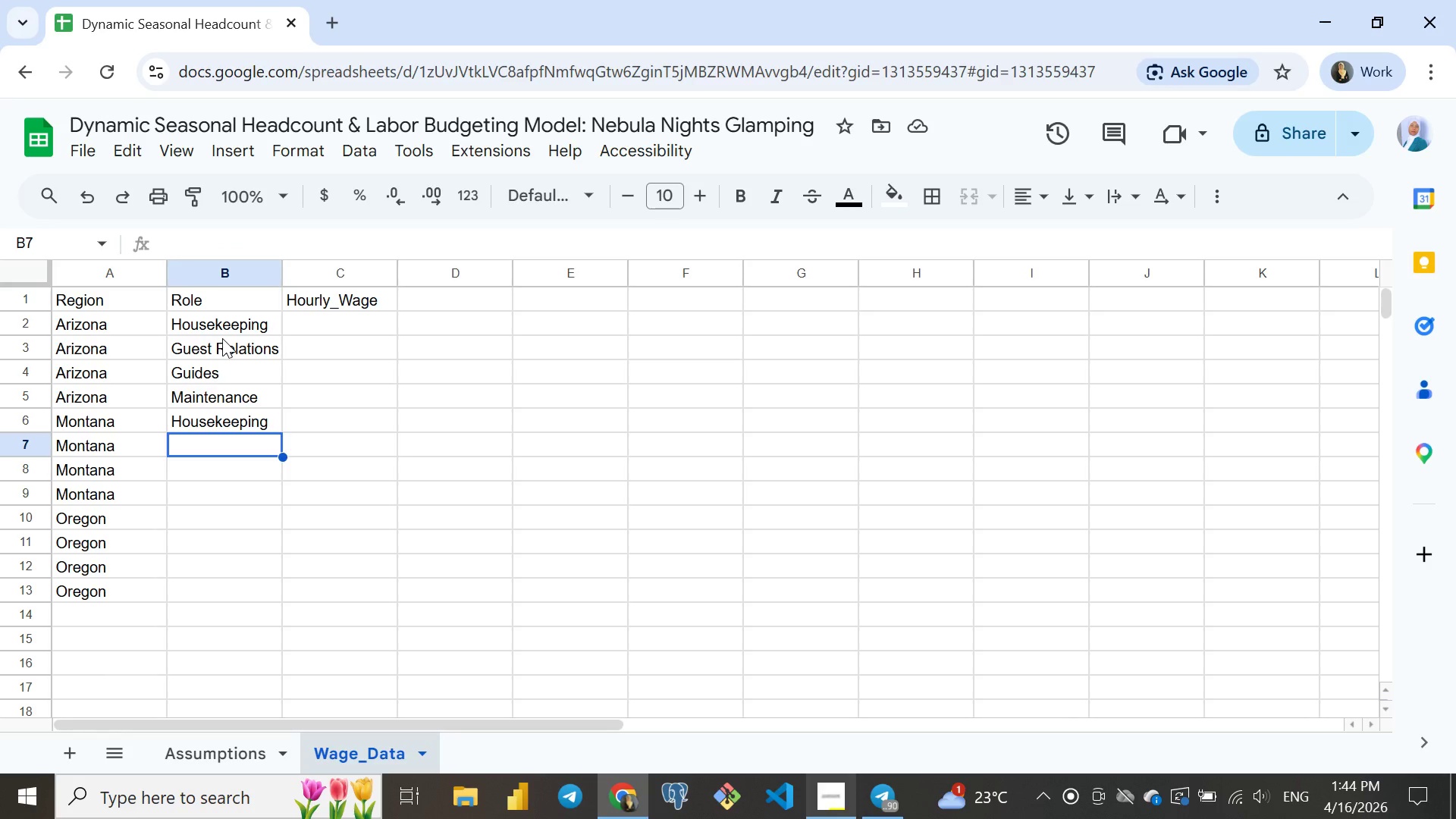 
type(Gues)
key(Tab)
 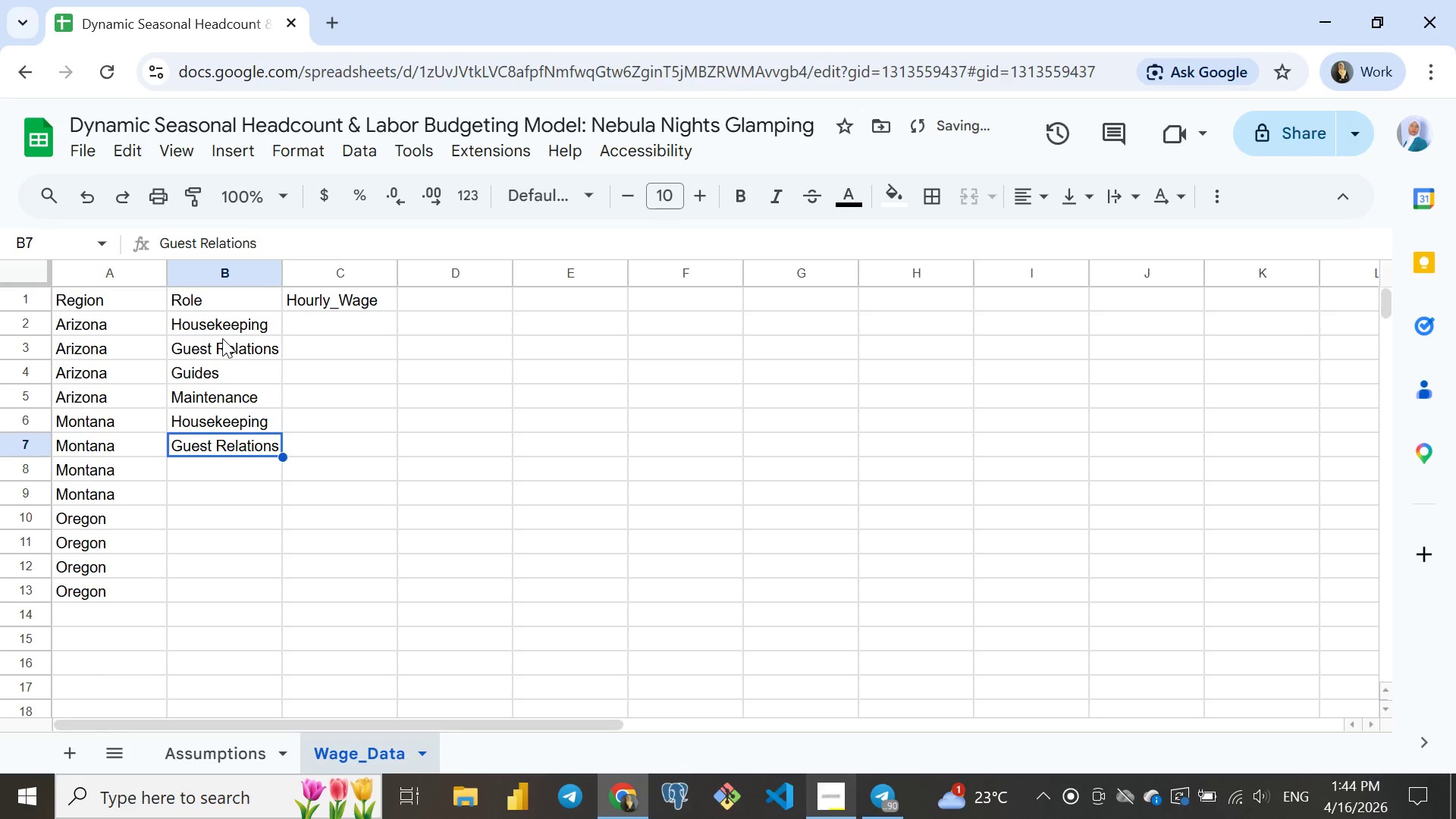 
key(ArrowLeft)
 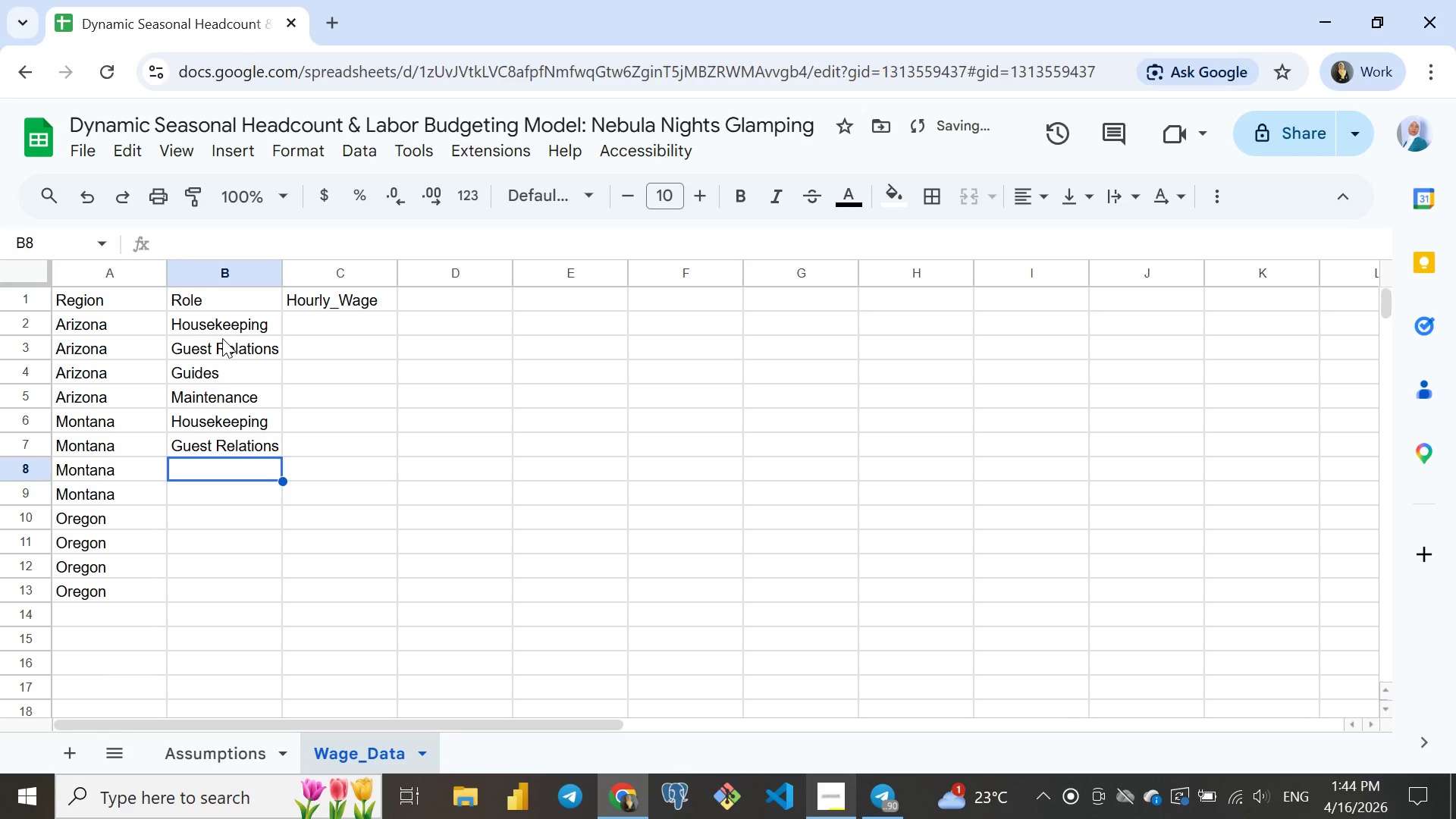 
key(ArrowDown)
 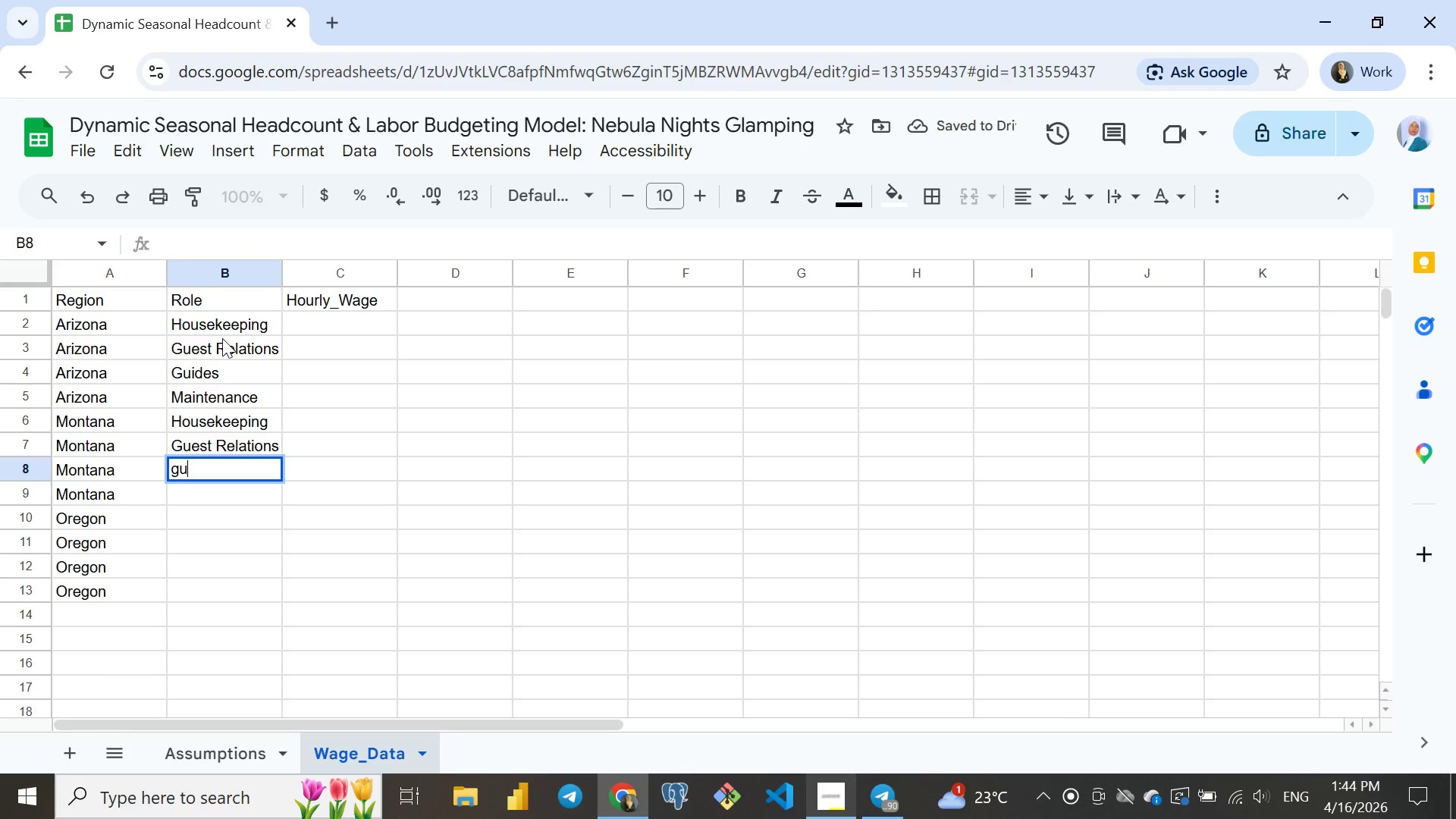 
type(gui)
 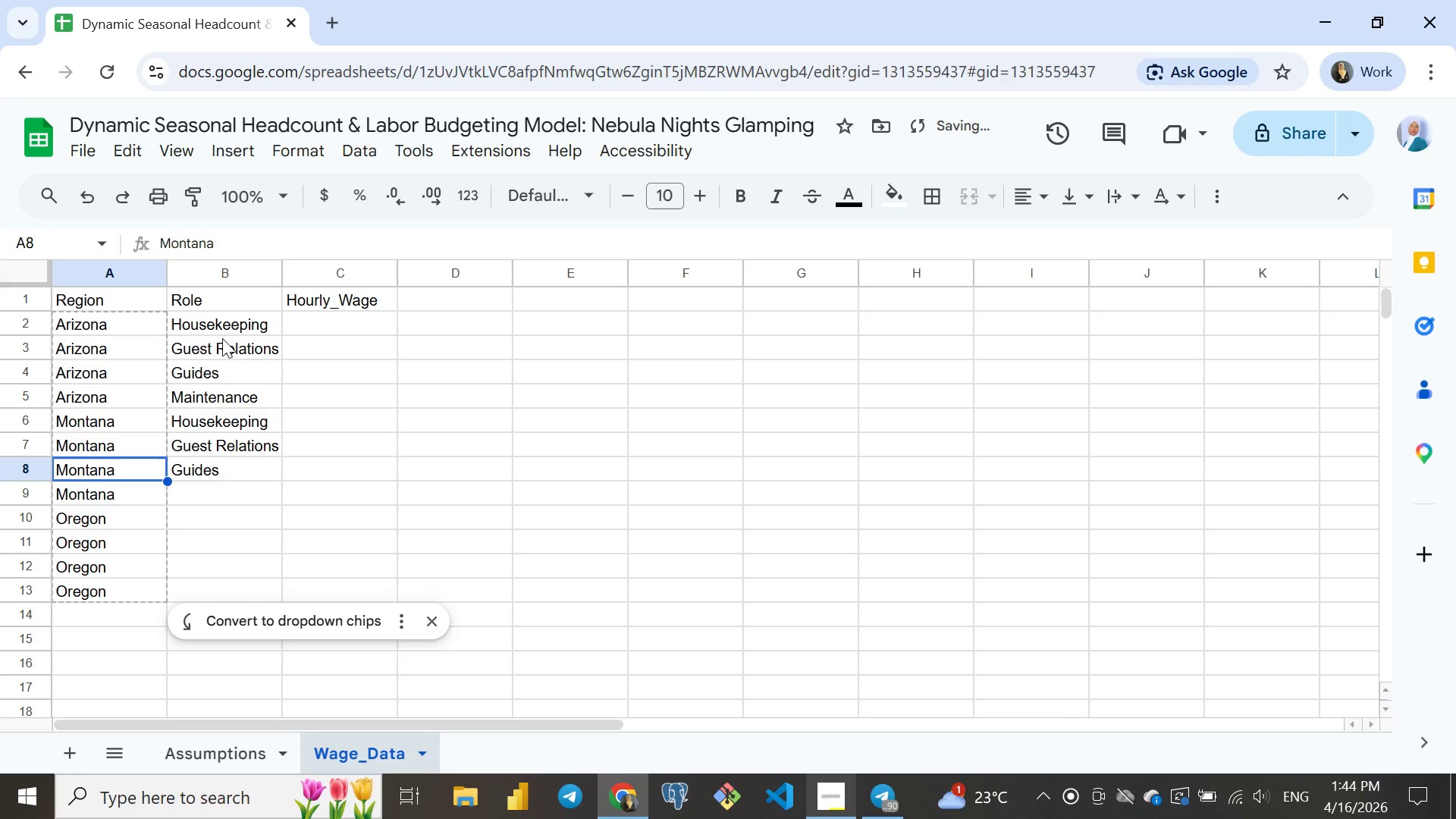 
key(ArrowLeft)
 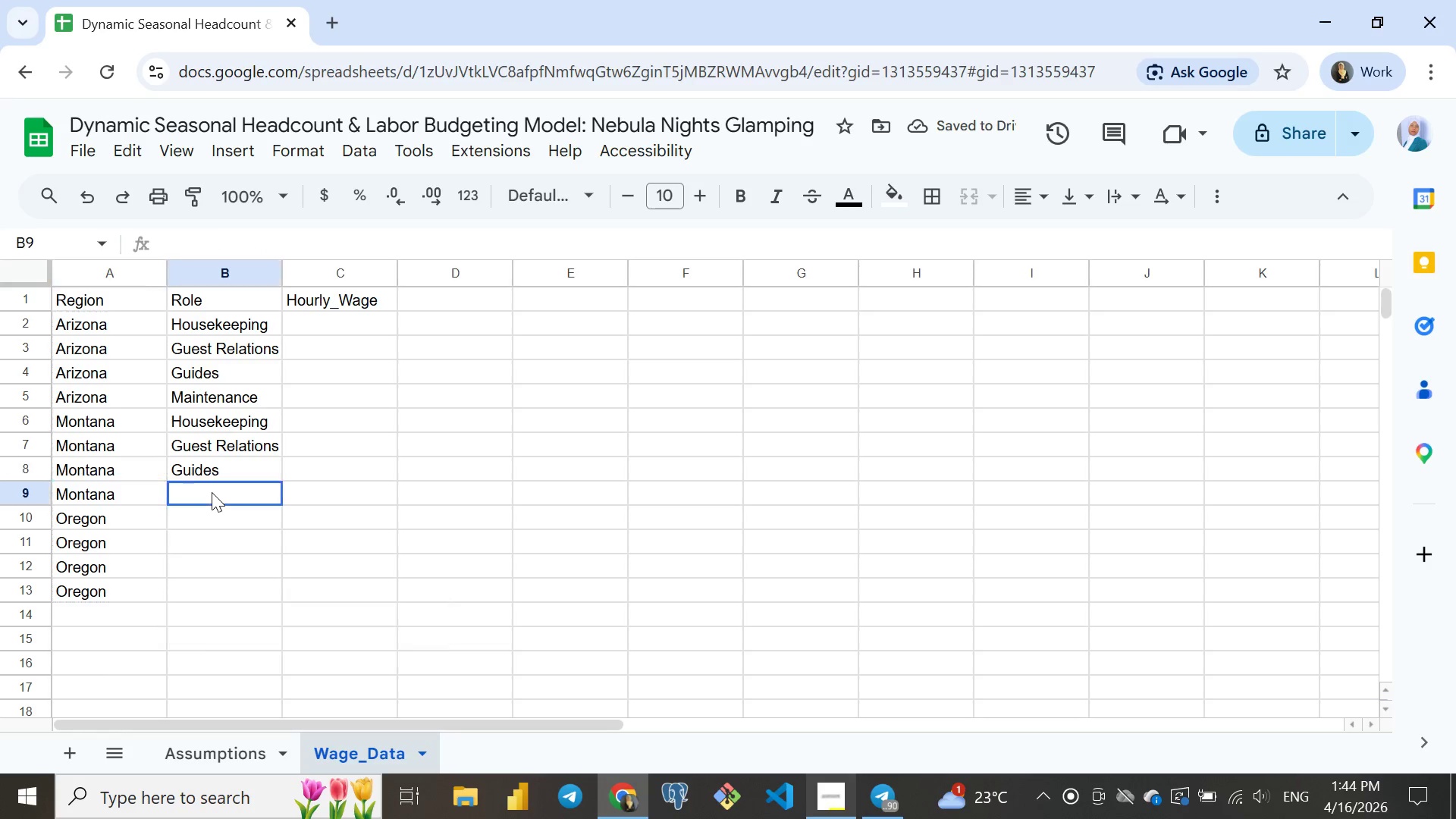 
left_click([212, 492])
 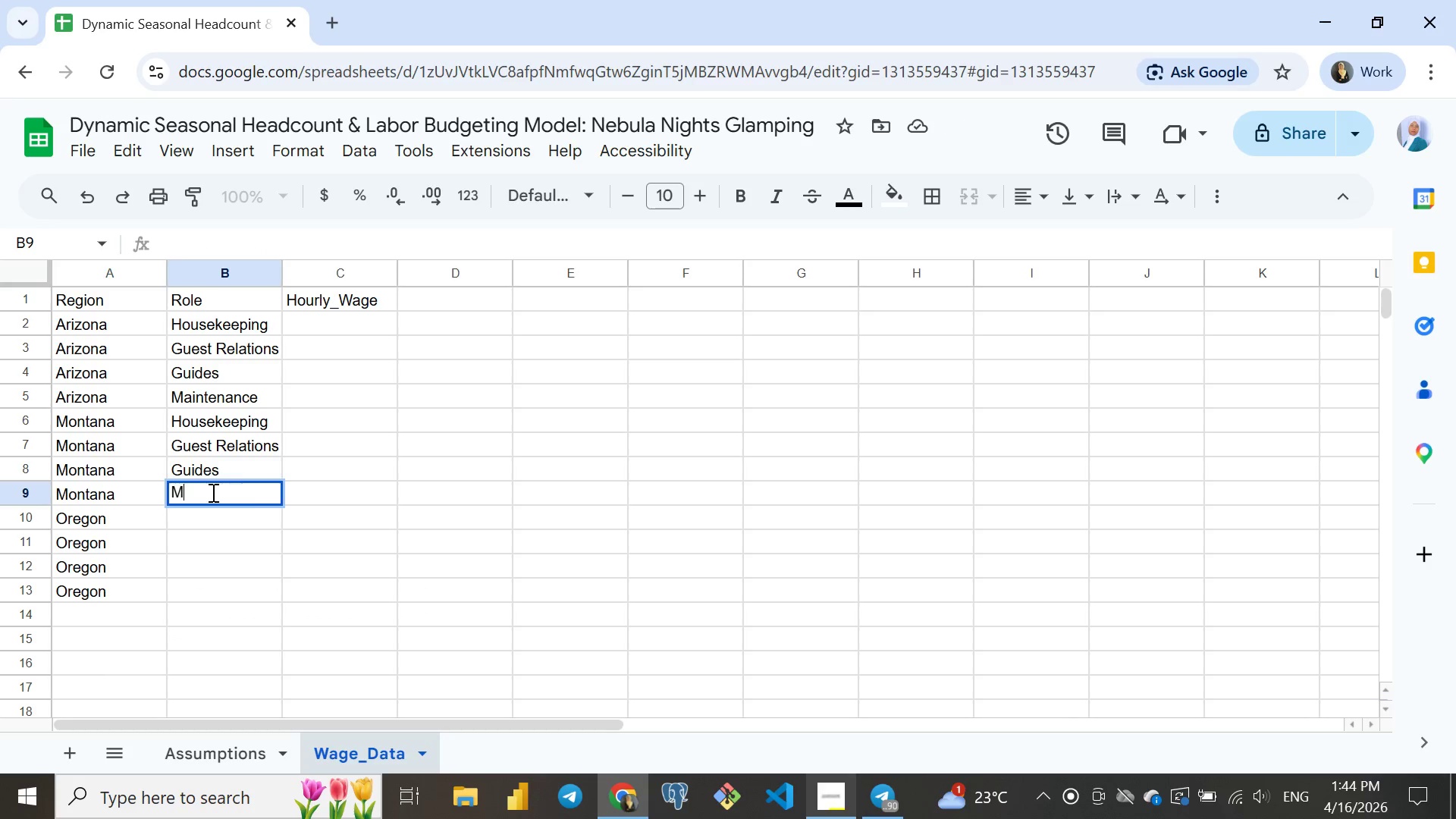 
type(Mai)
key(Tab)
 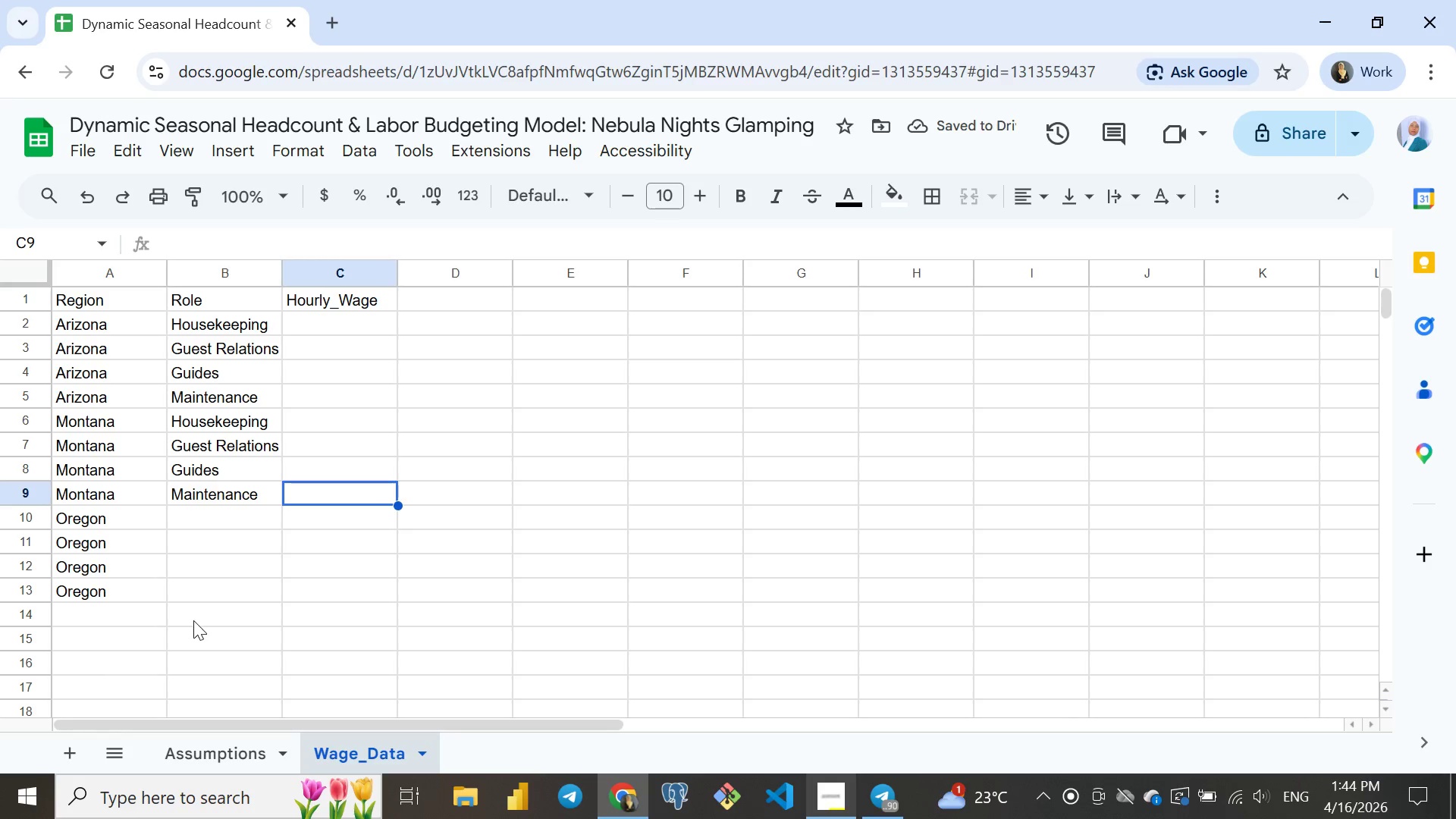 
wait(5.98)
 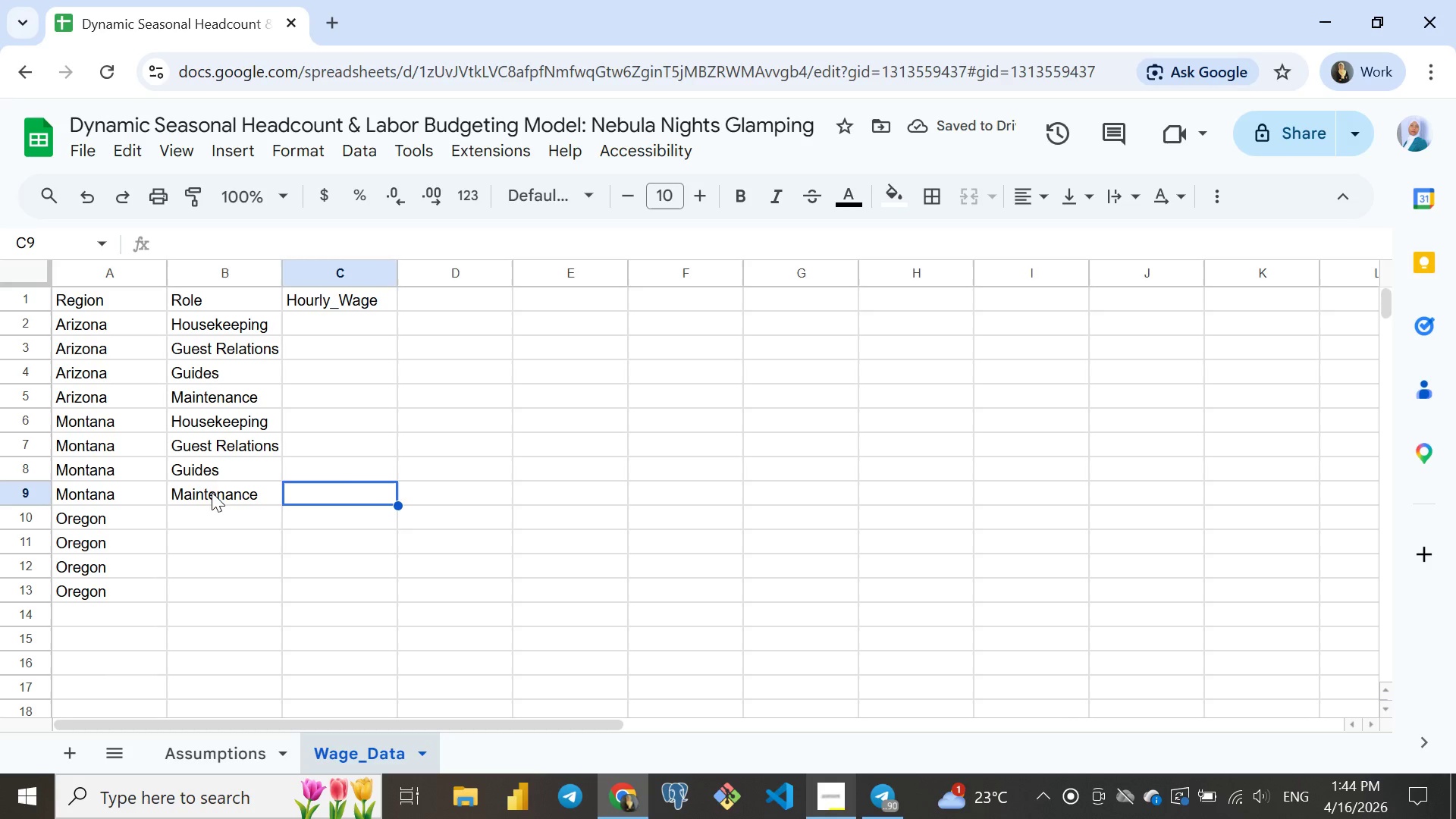 
left_click([202, 586])
 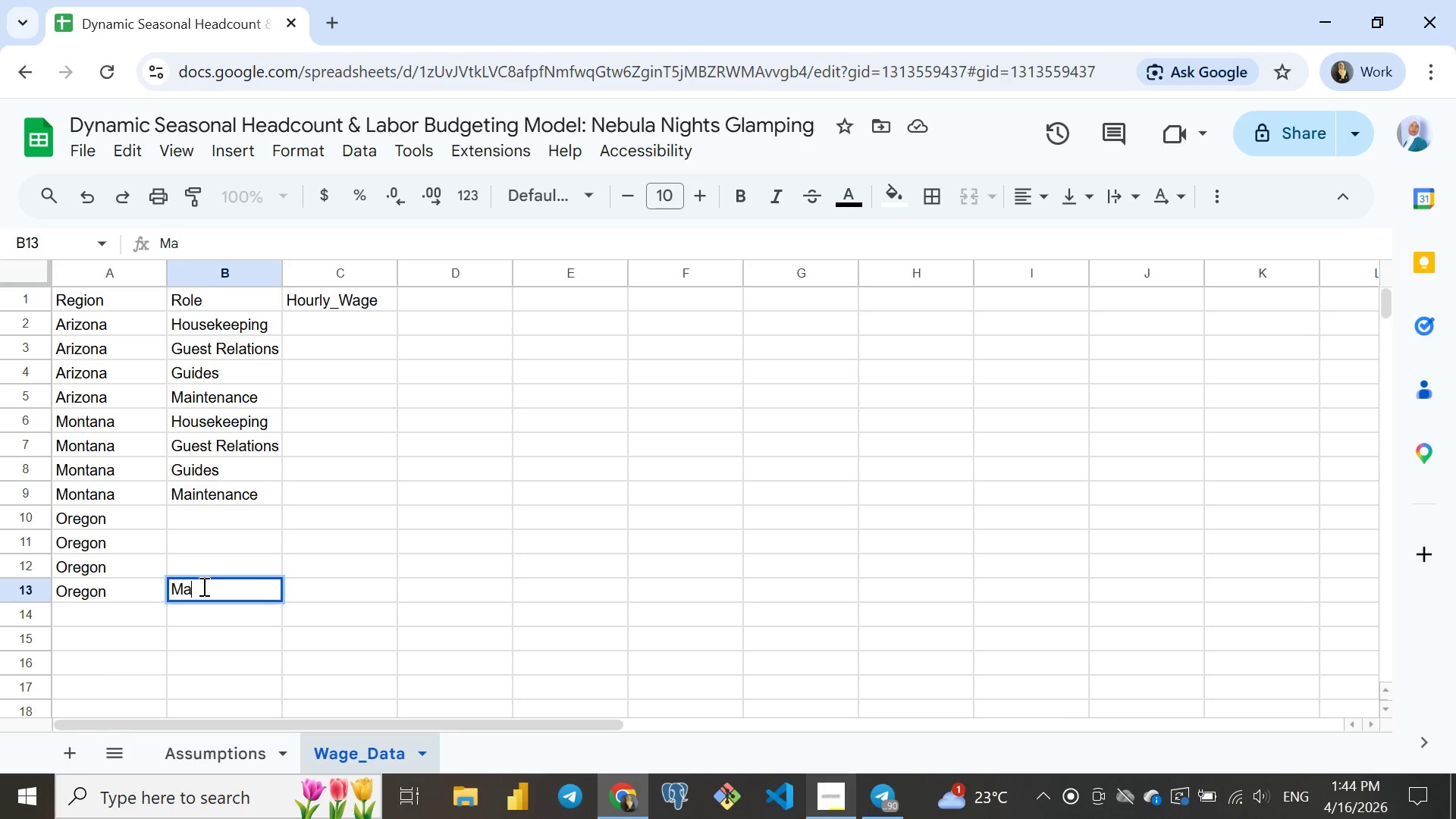 
type(Mainte)
 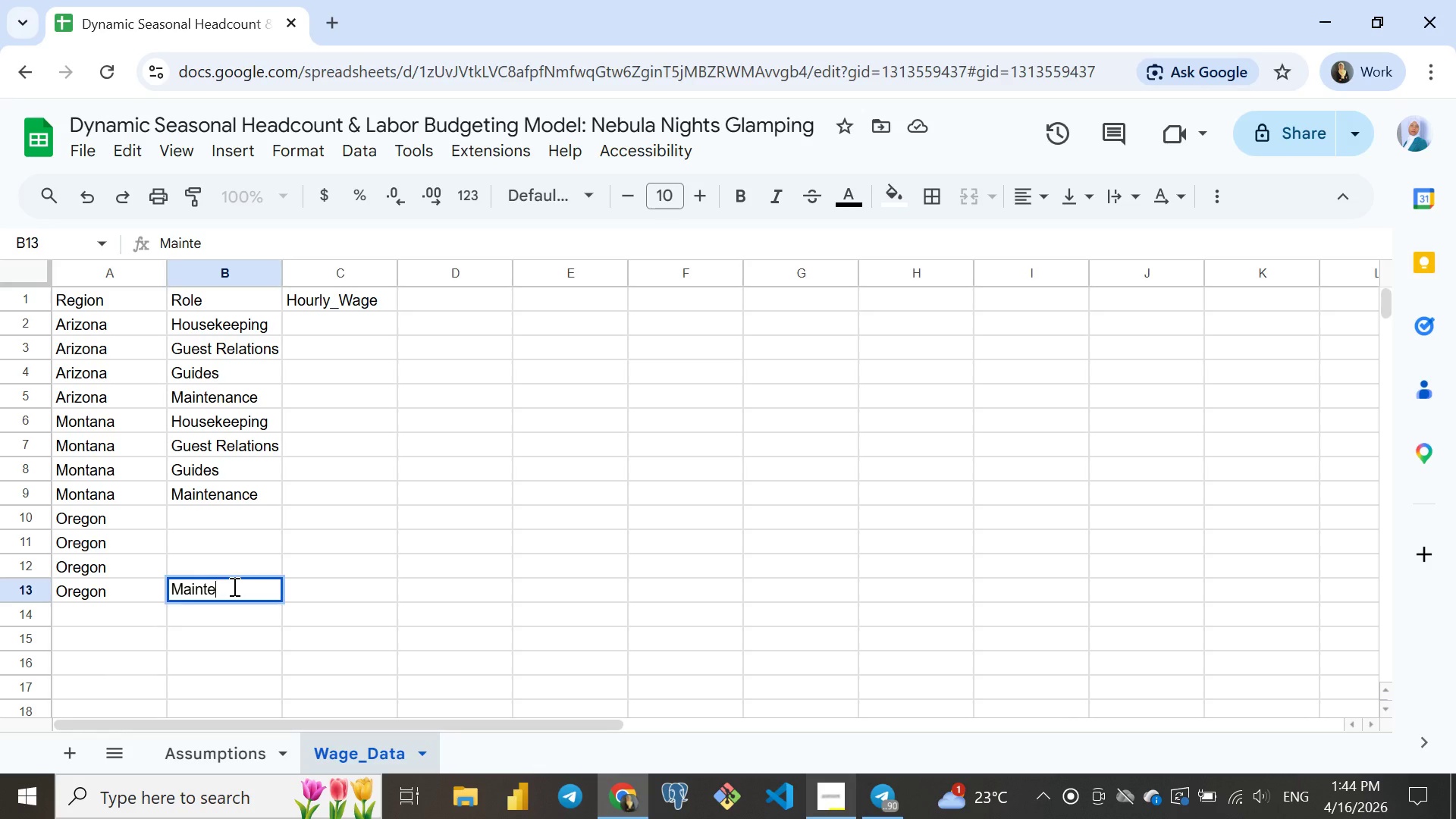 
wait(5.02)
 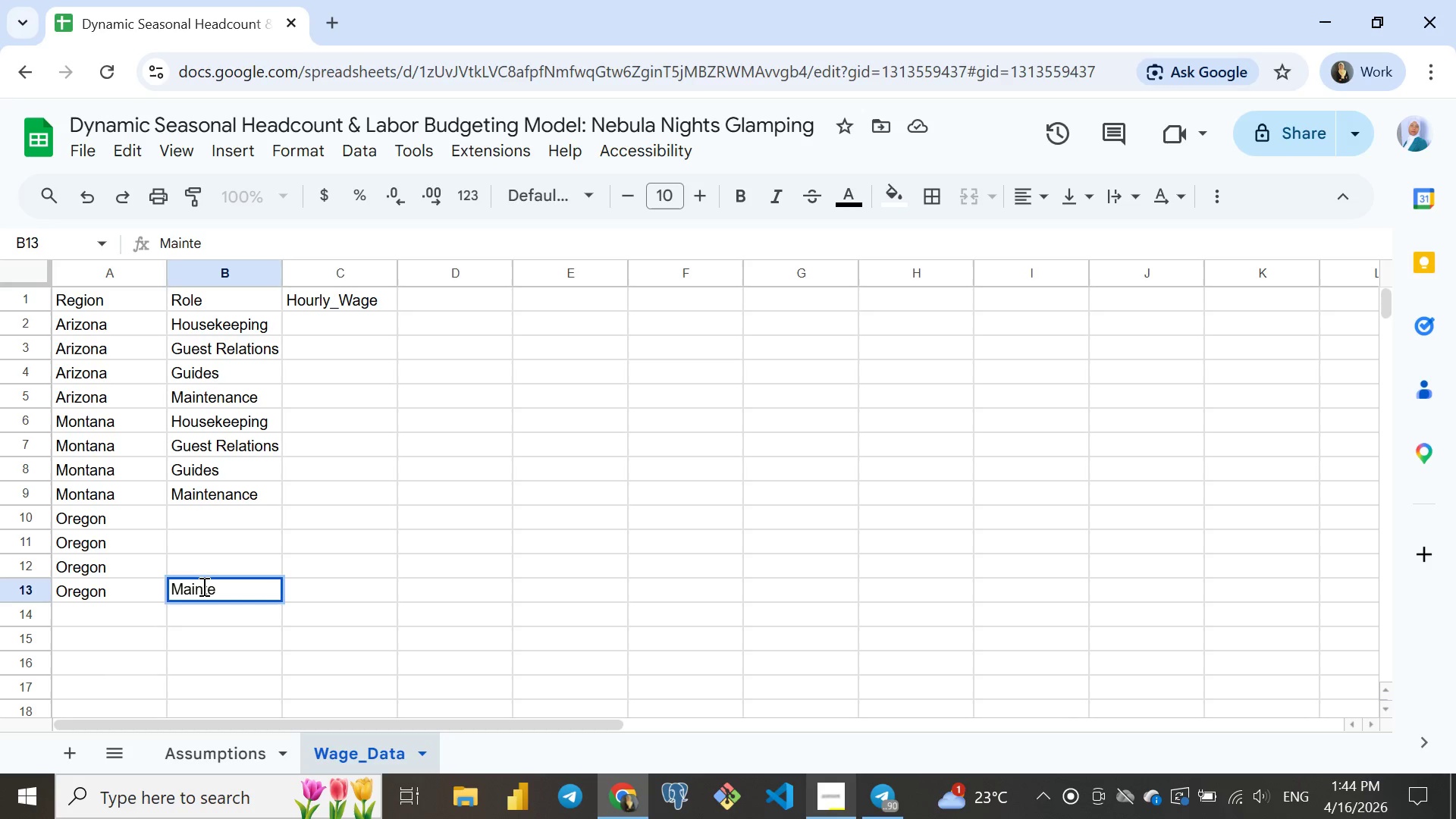 
type(nance)
 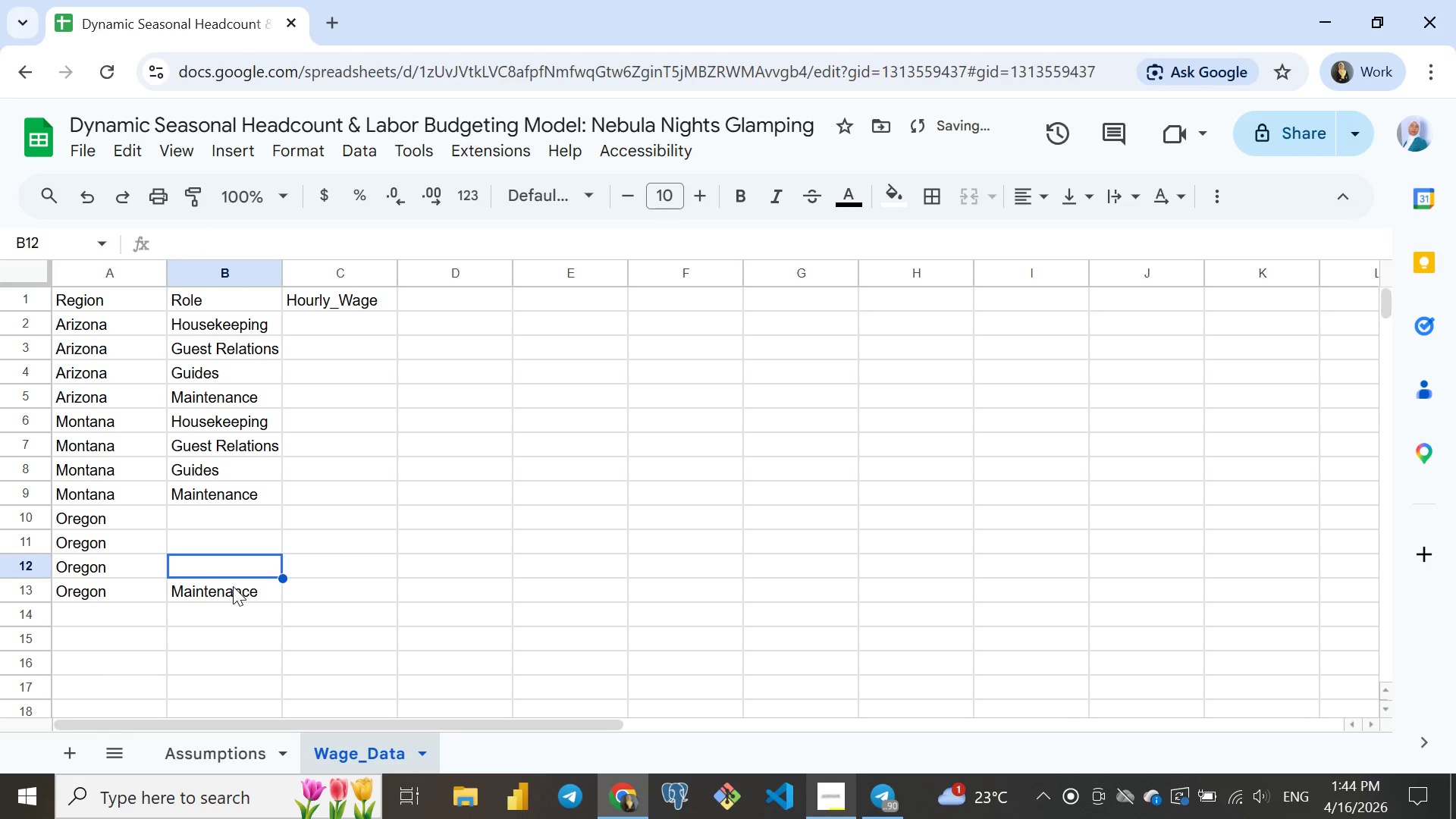 
key(ArrowUp)
 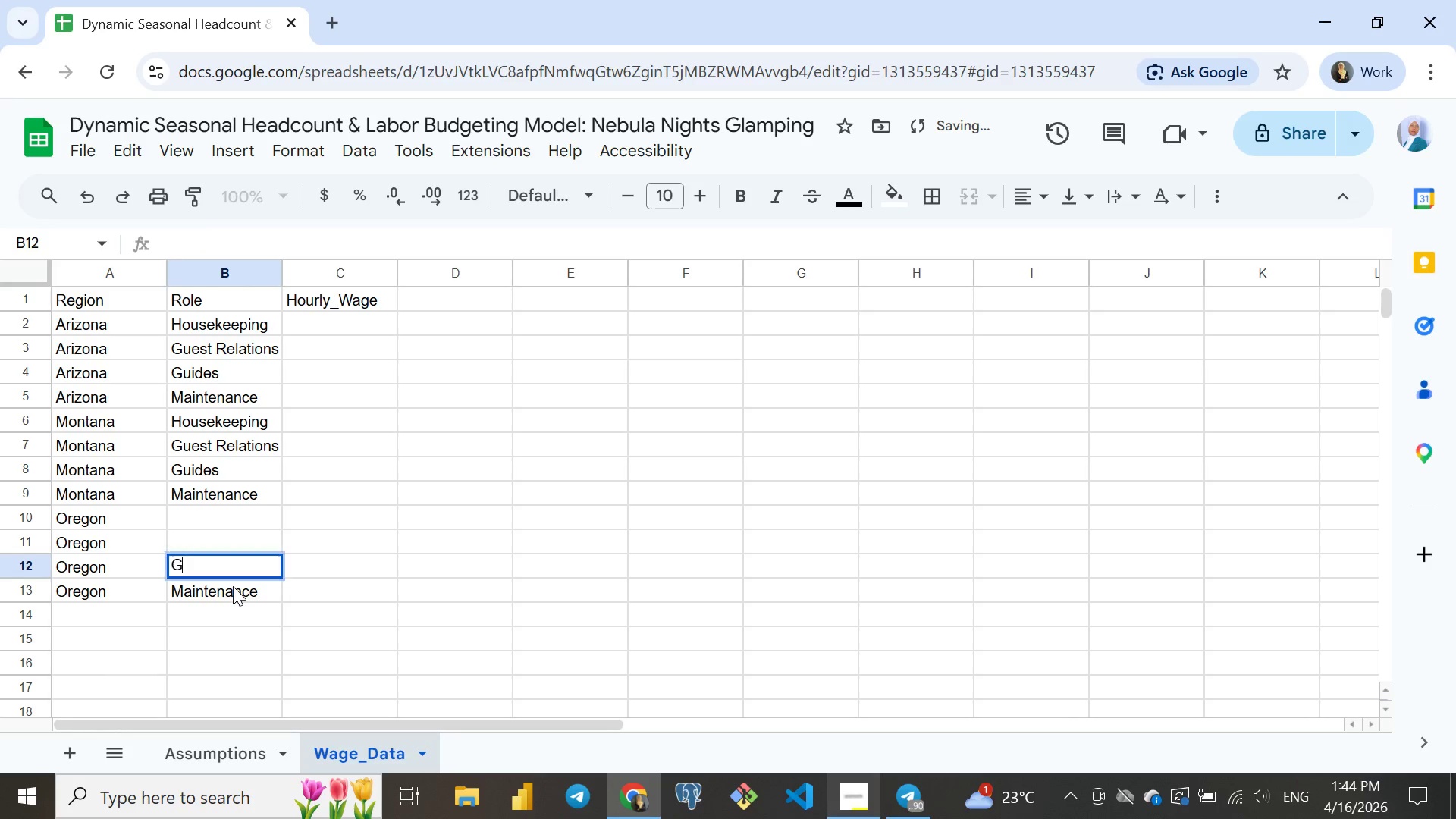 
type(Guides)
 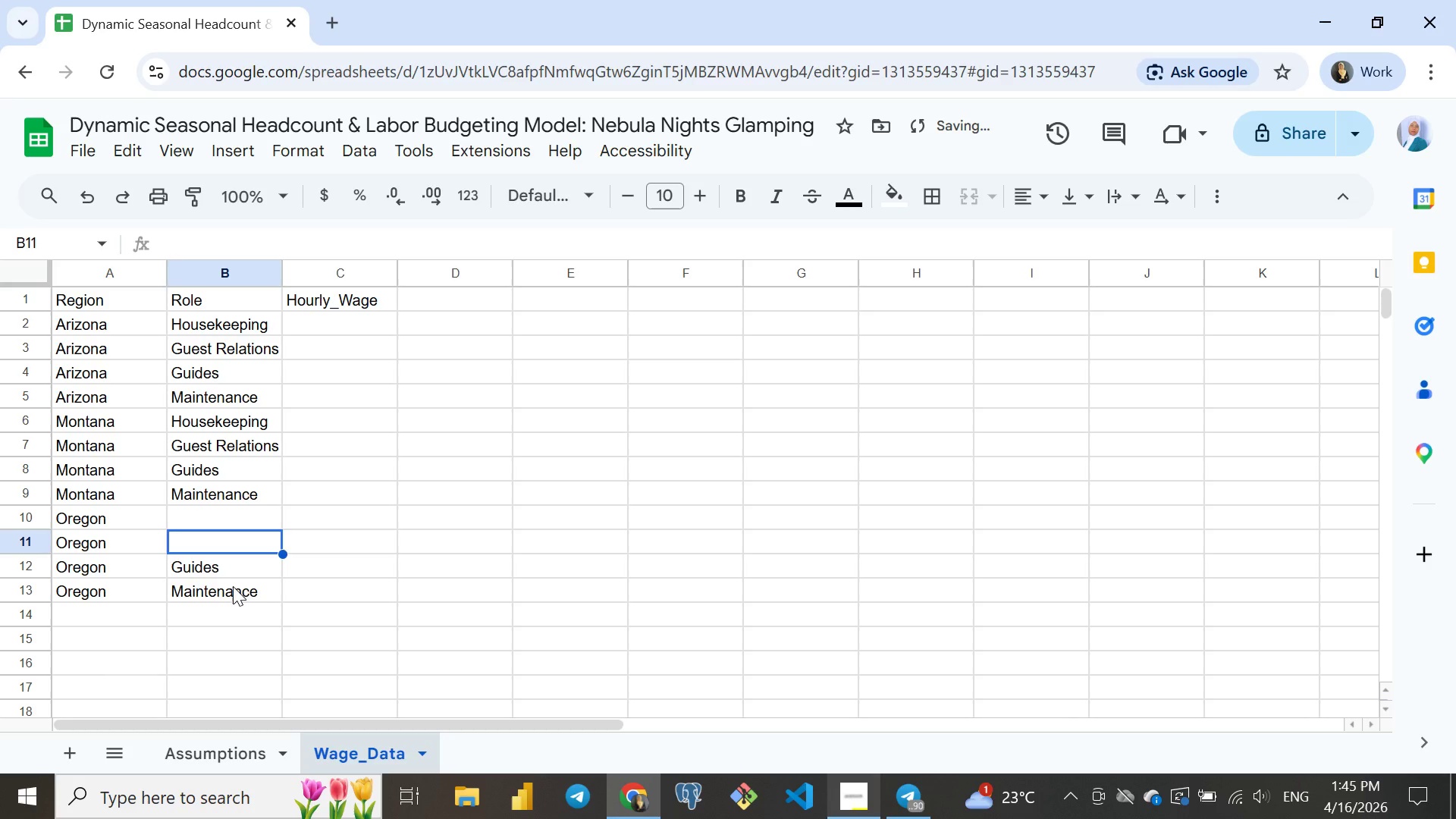 
key(ArrowUp)
 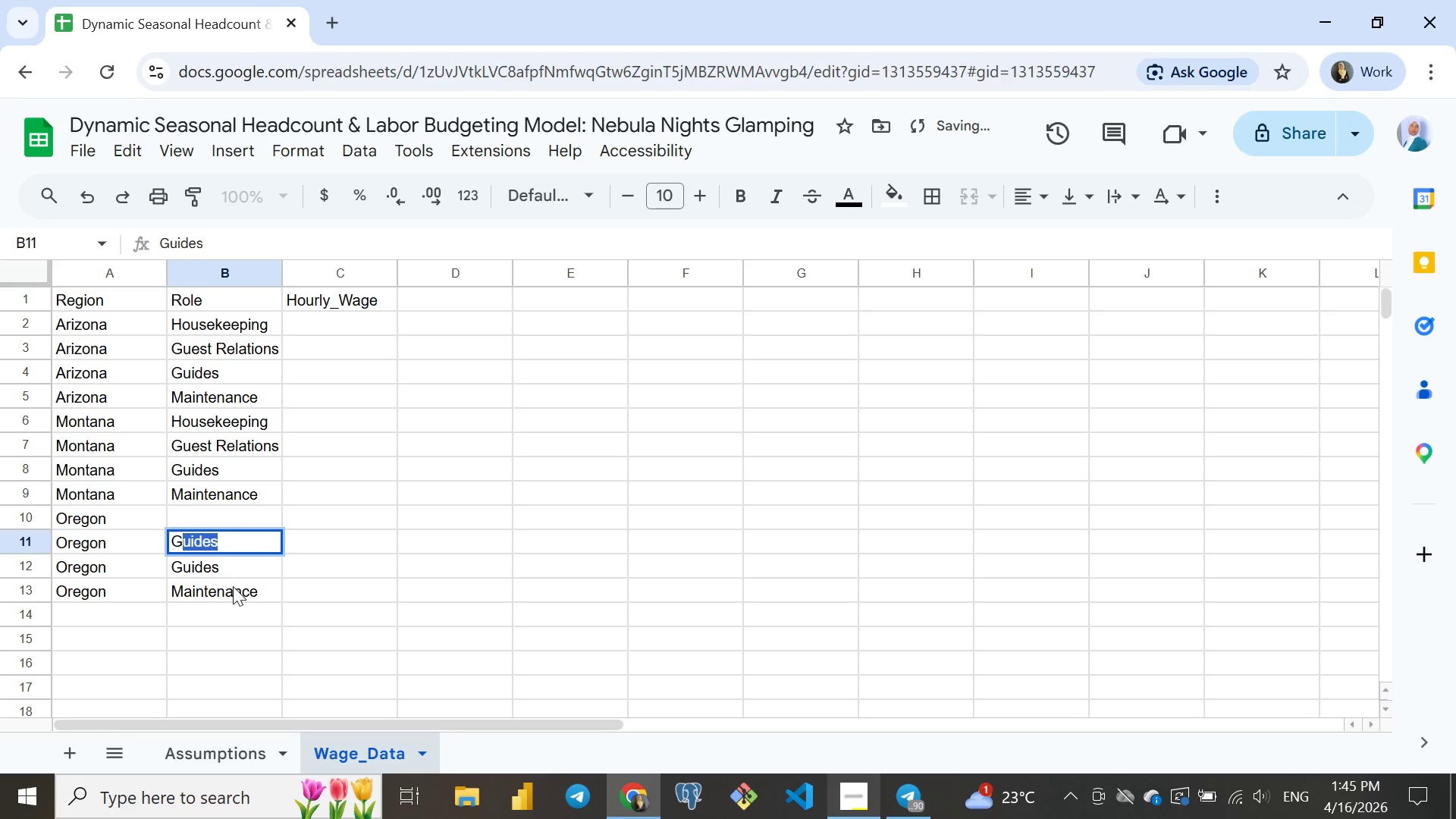 
type(Guest Relations)
 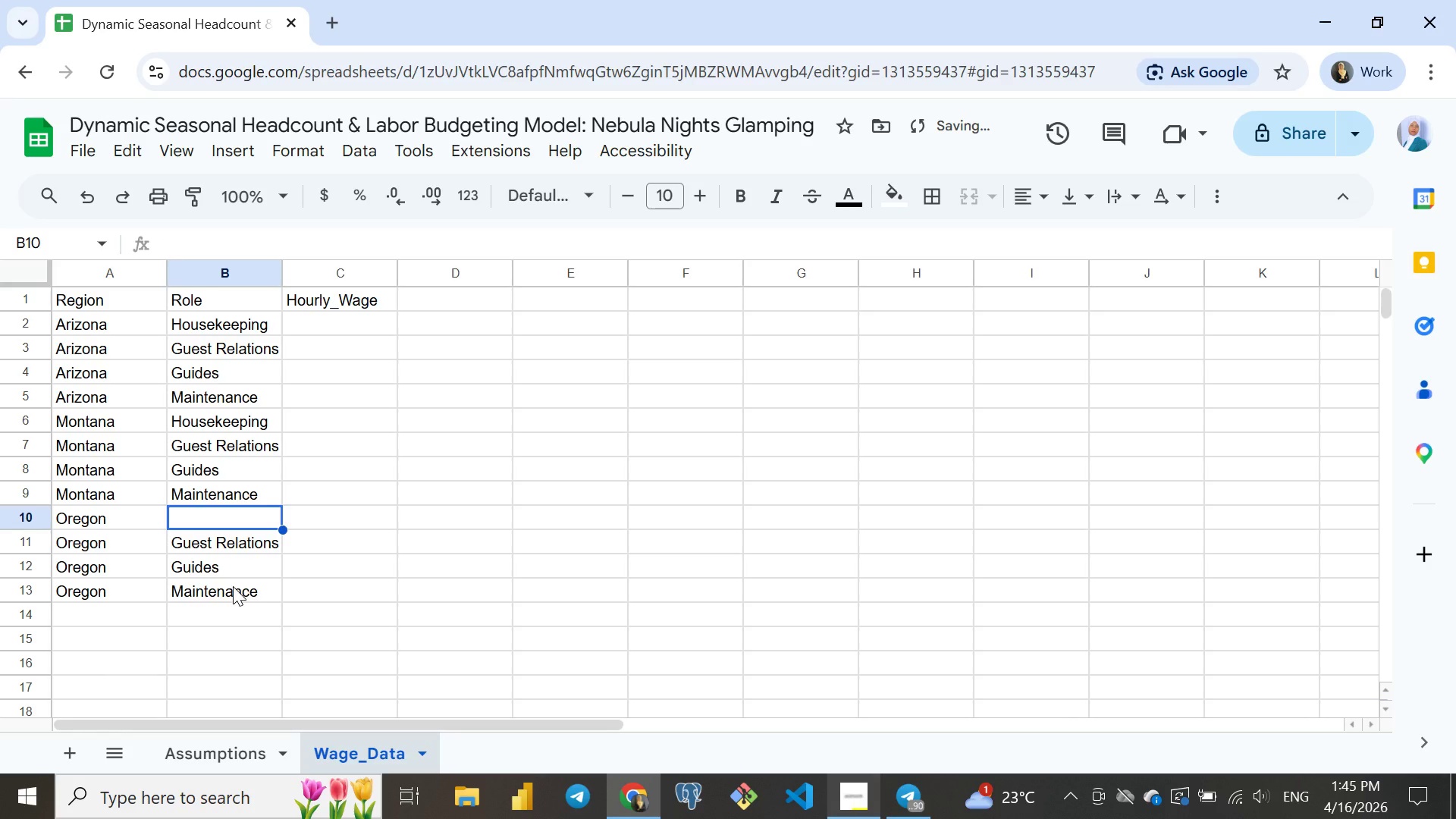 
key(ArrowUp)
 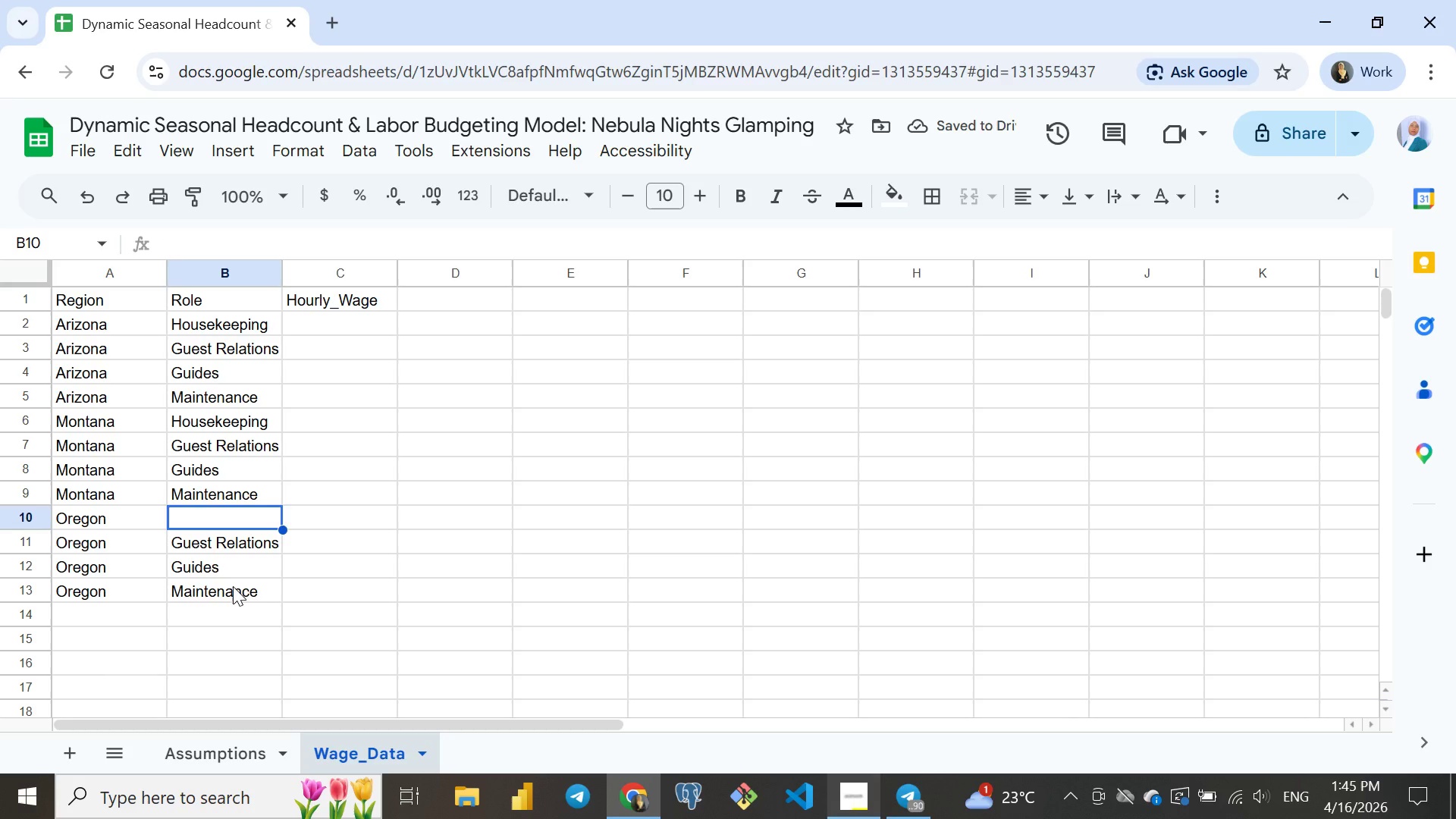 
key(CapsLock)
 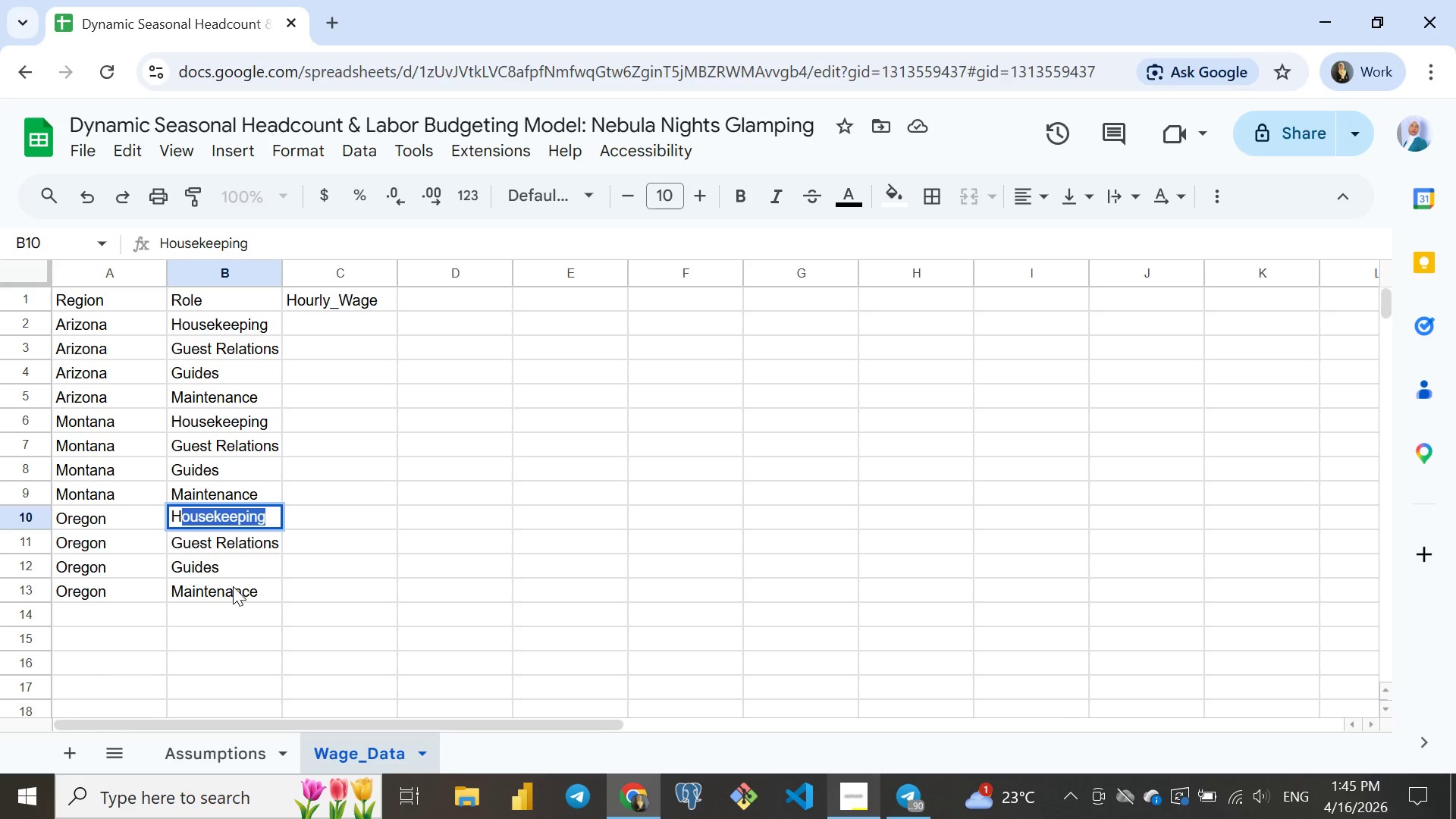 
key(H)
 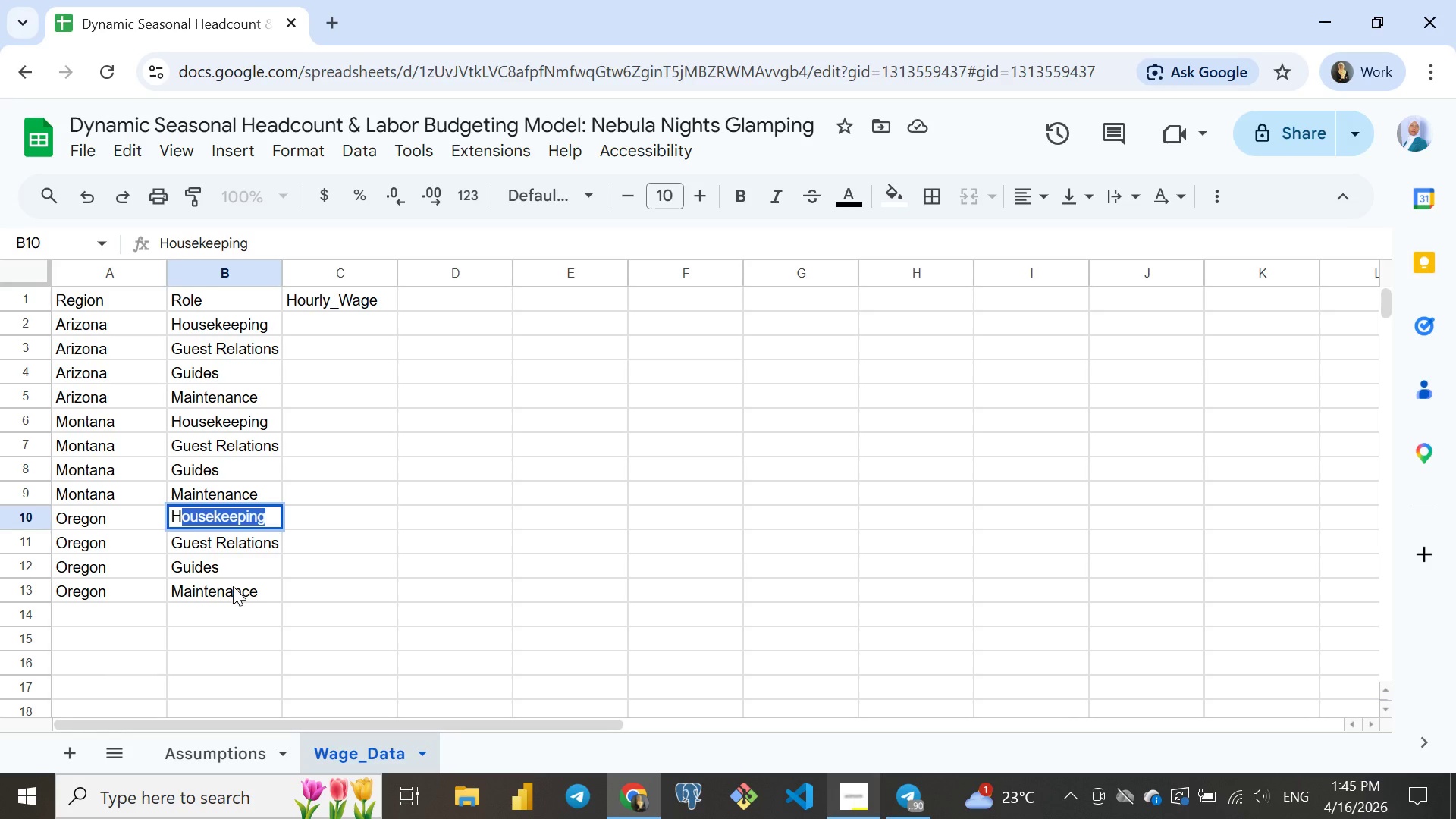 
key(CapsLock)
 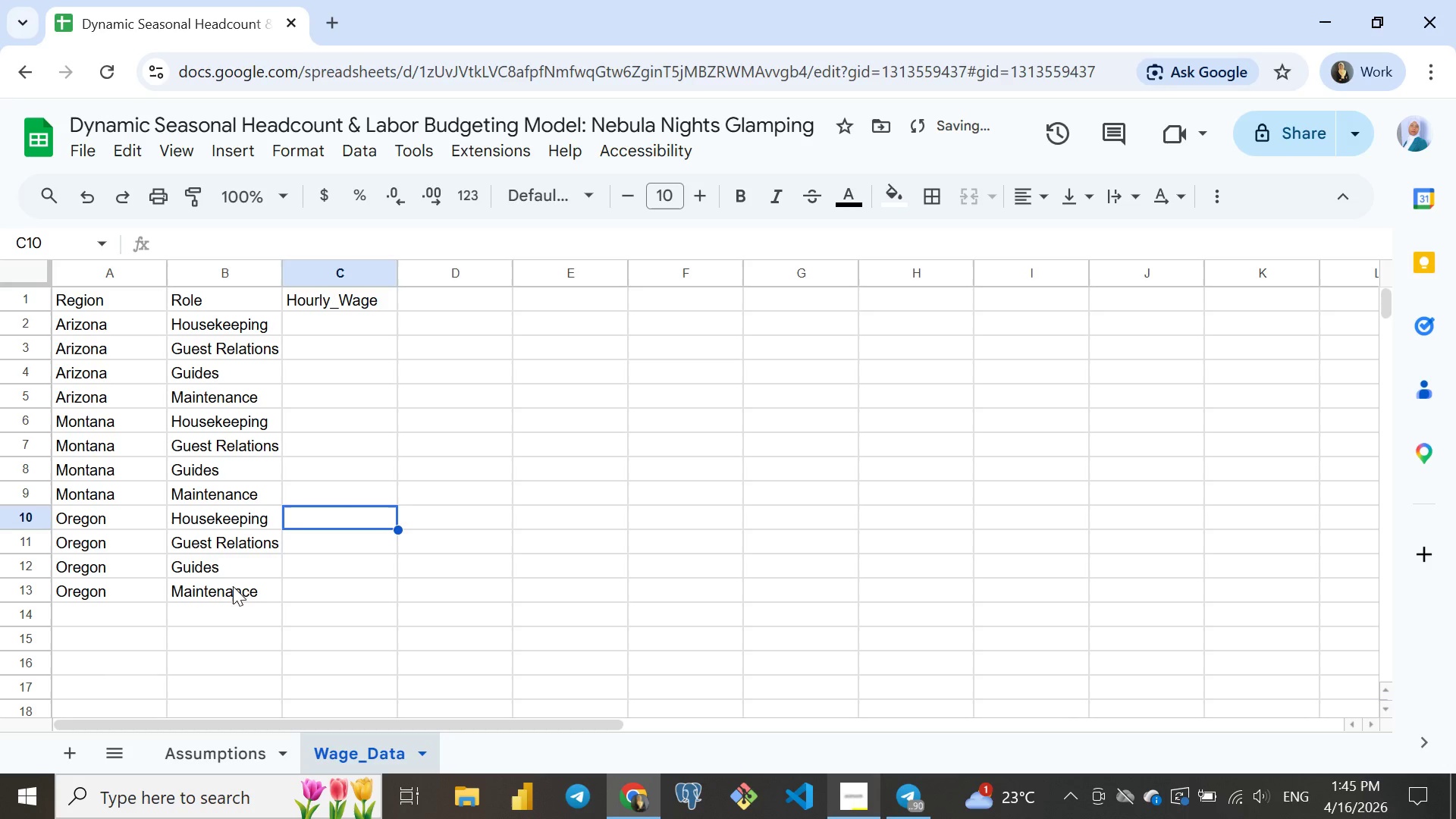 
key(Tab)
 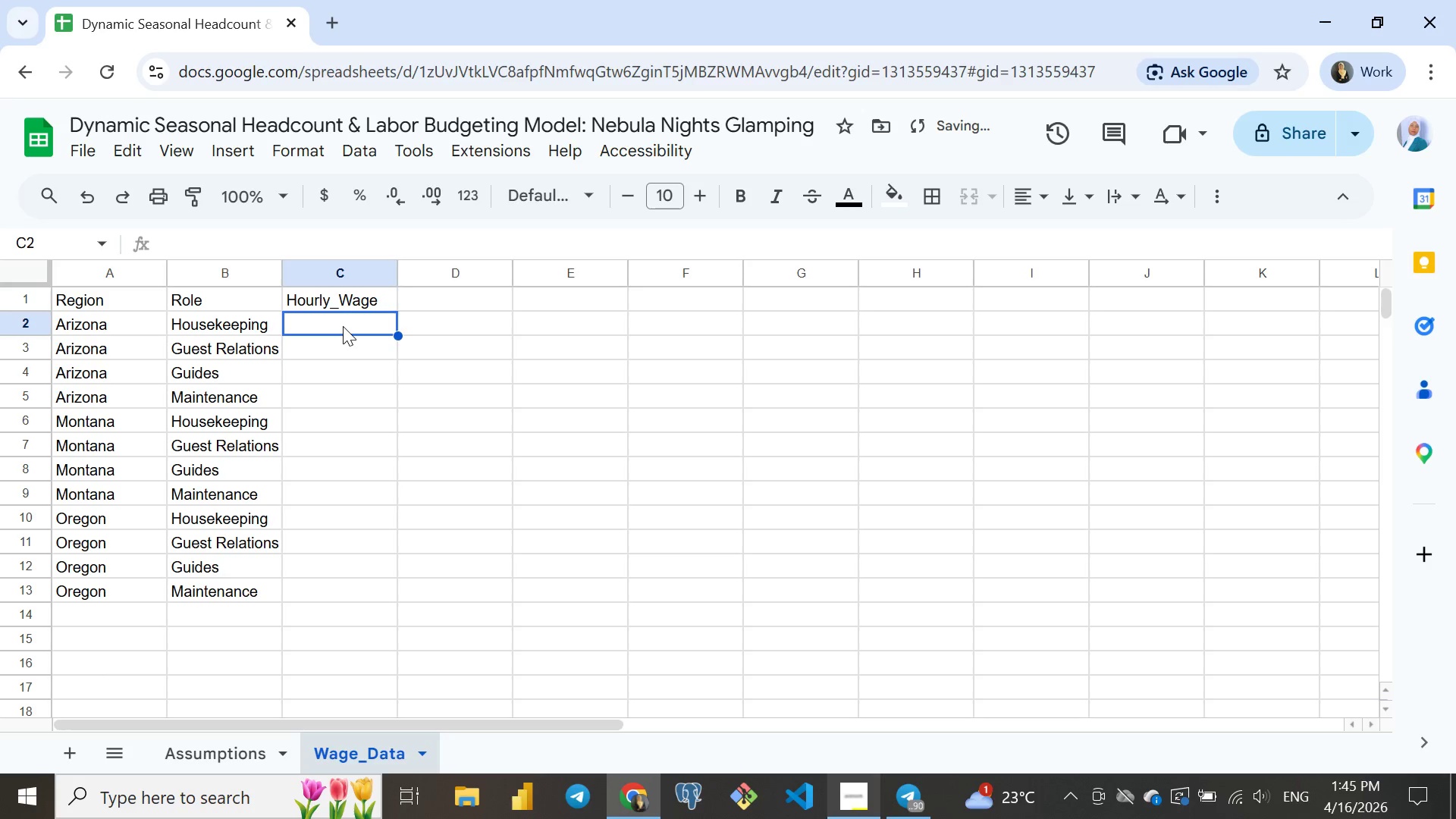 
left_click([343, 326])
 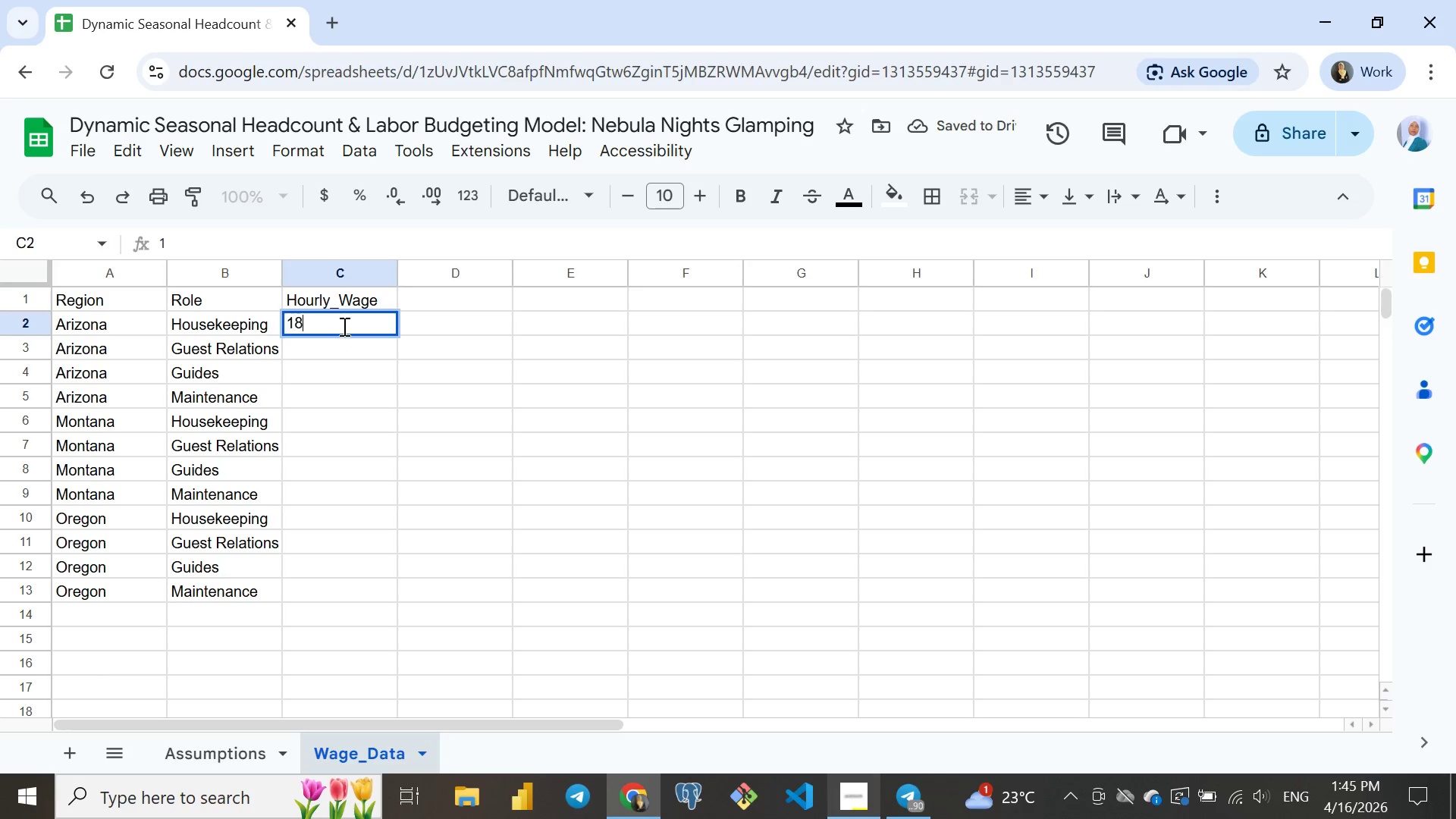 
type(18)
 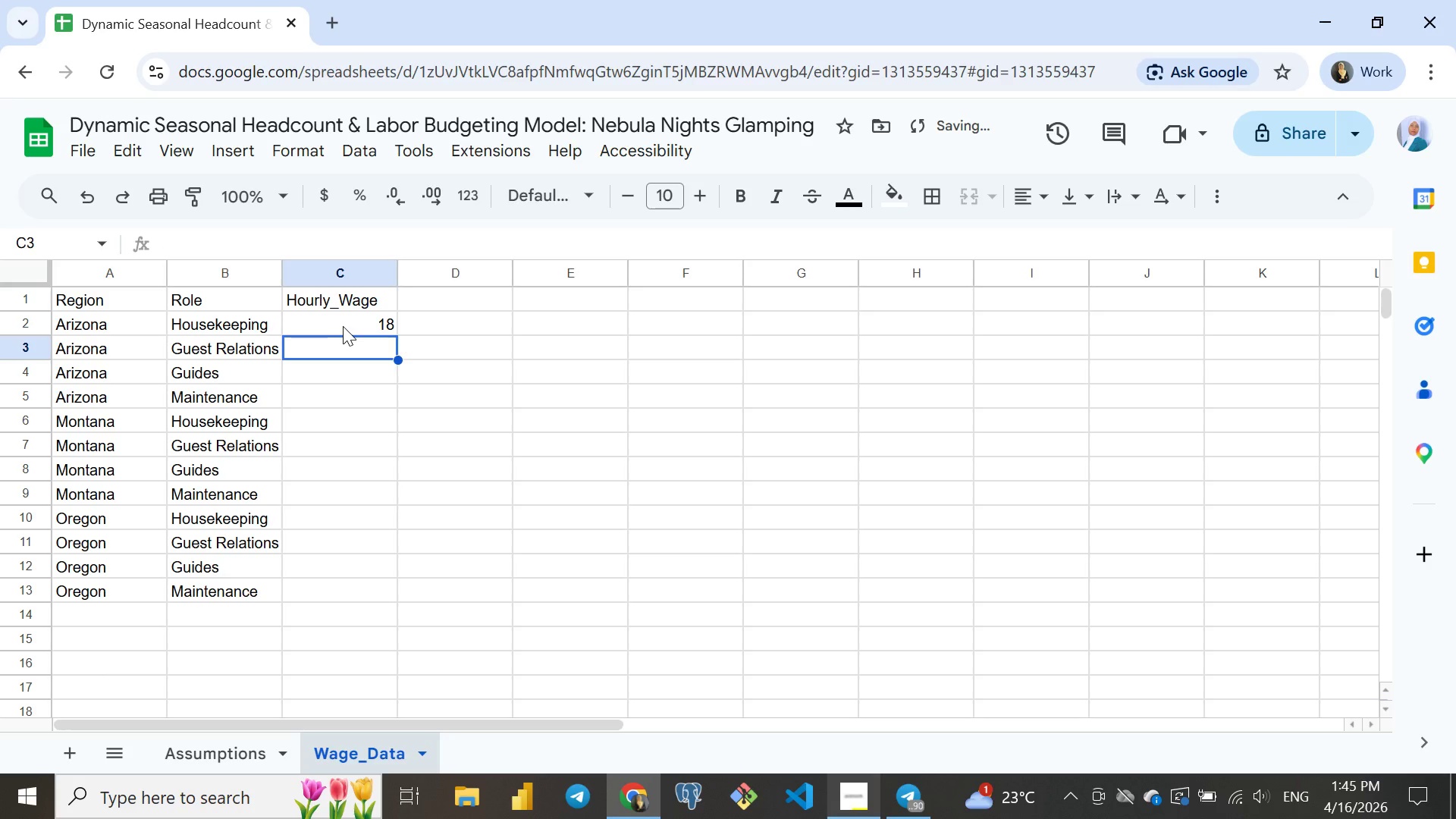 
key(Enter)
 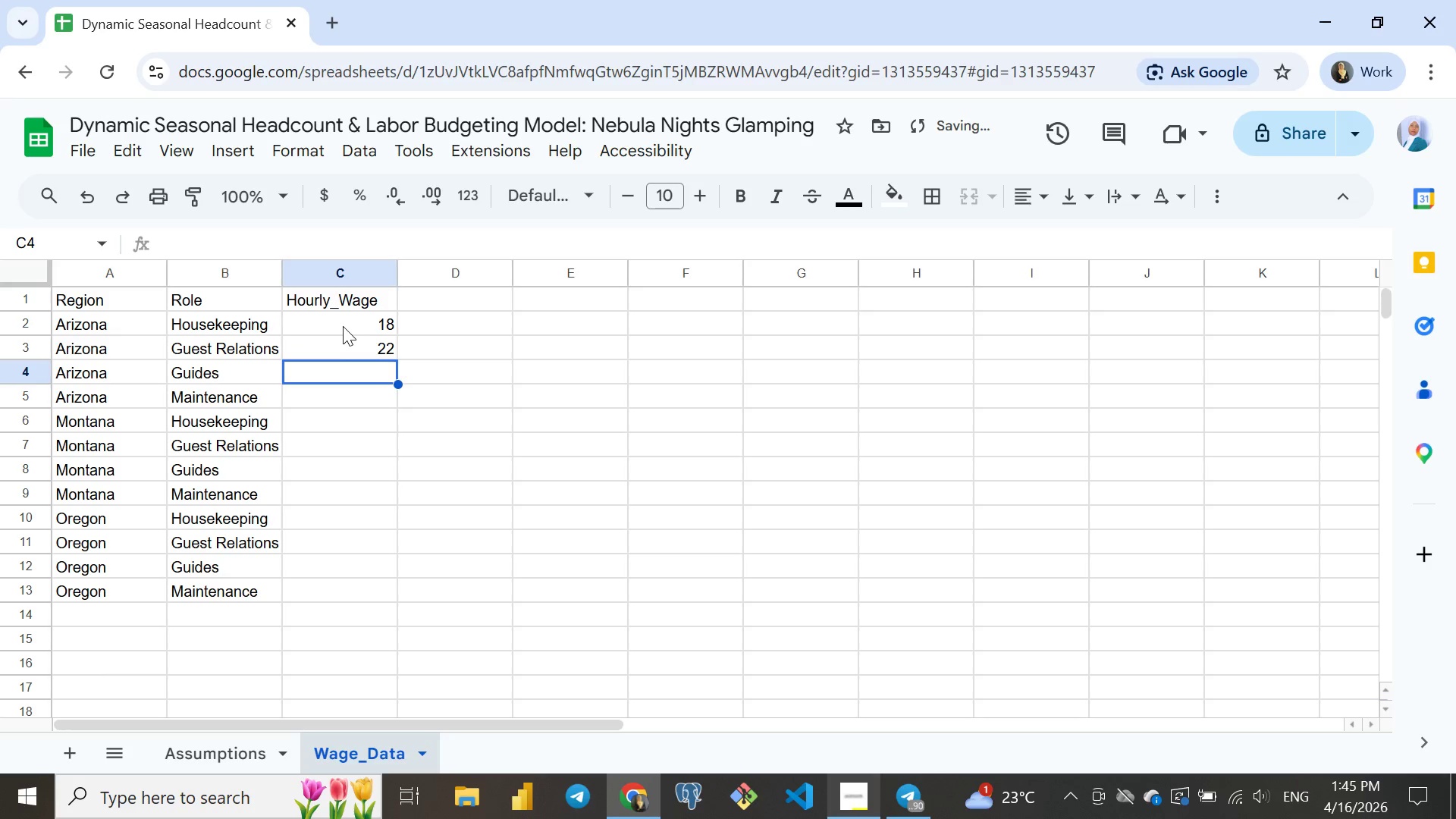 
type(22)
 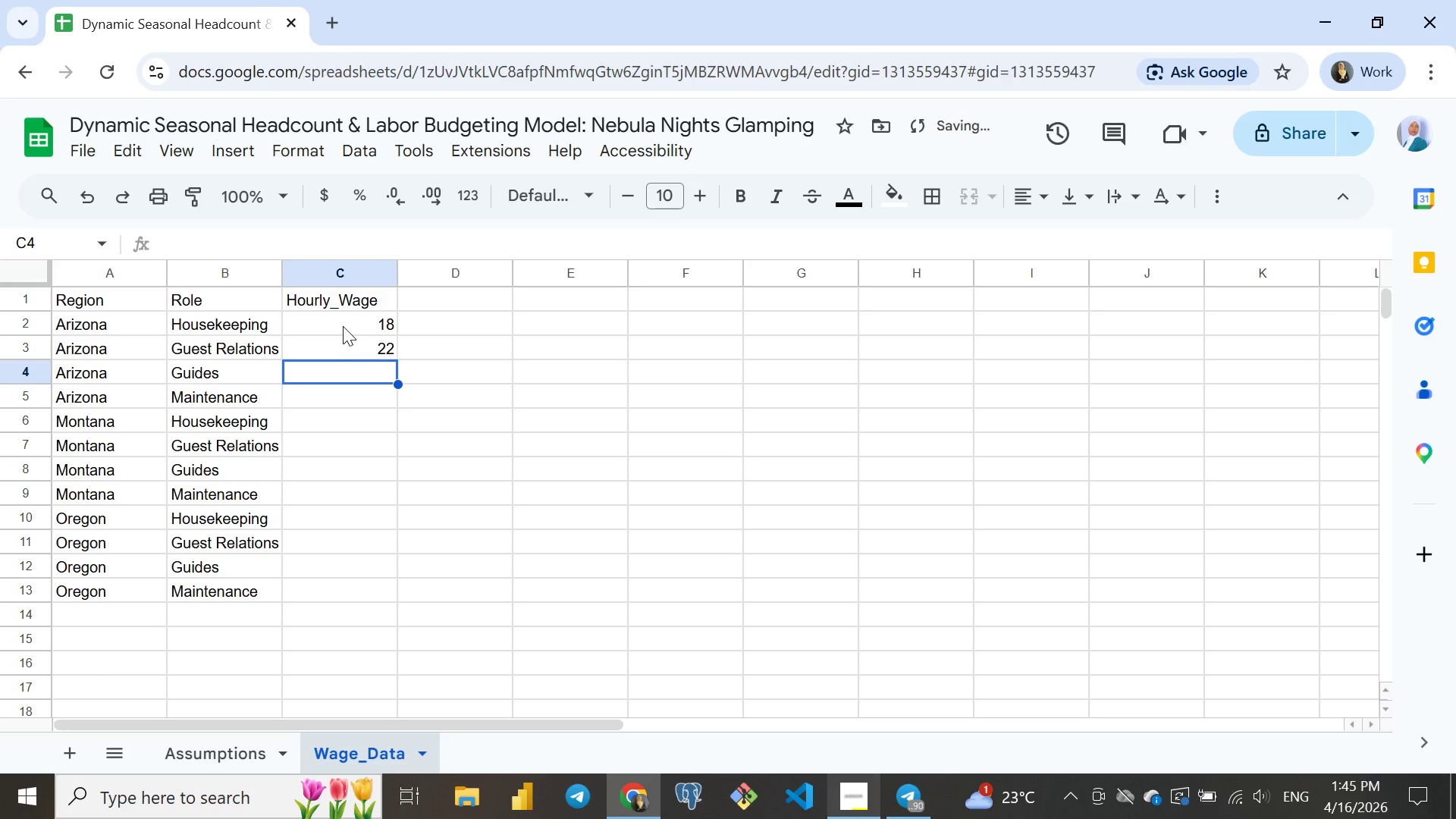 
key(Enter)
 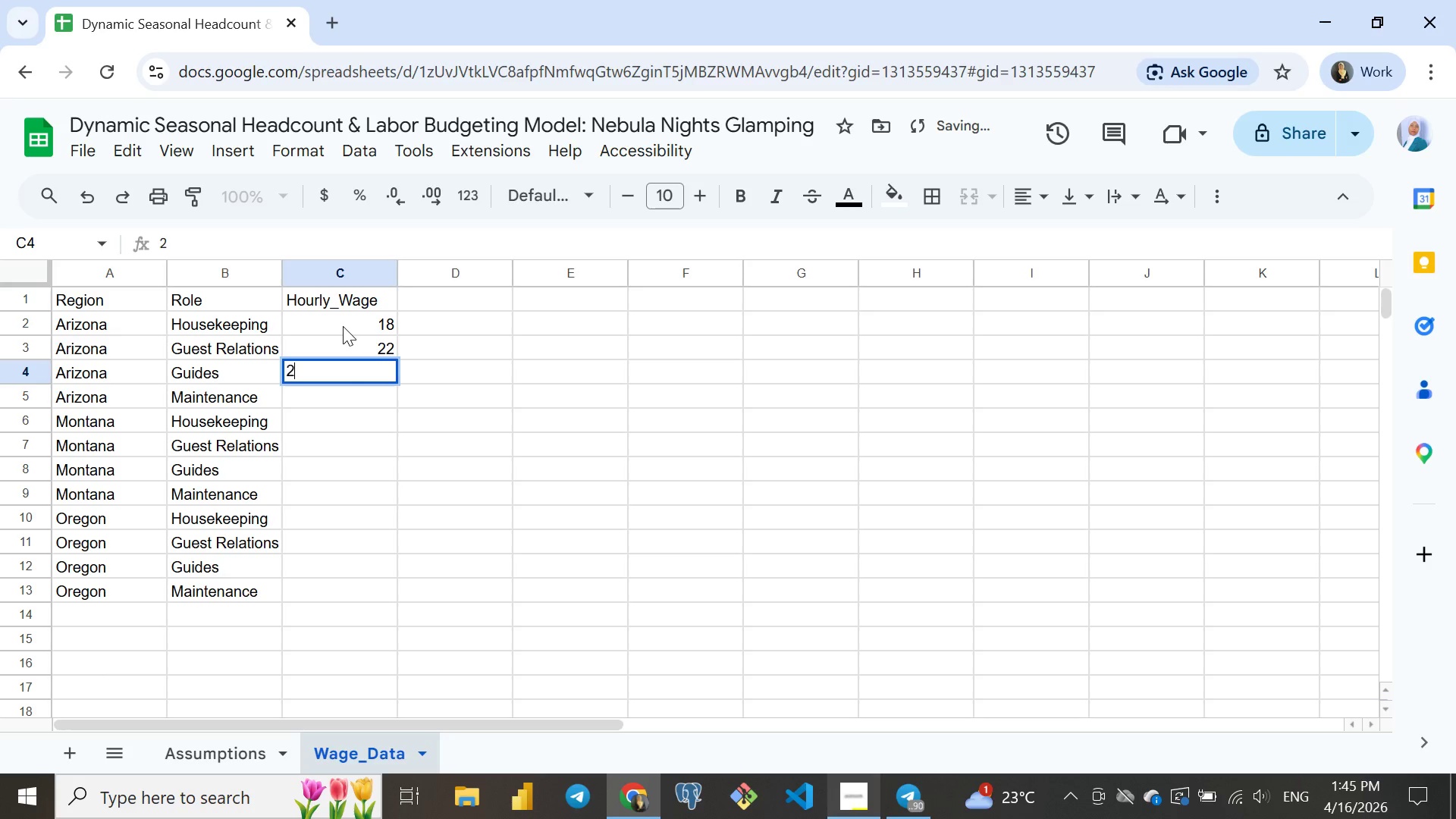 
type(28)
 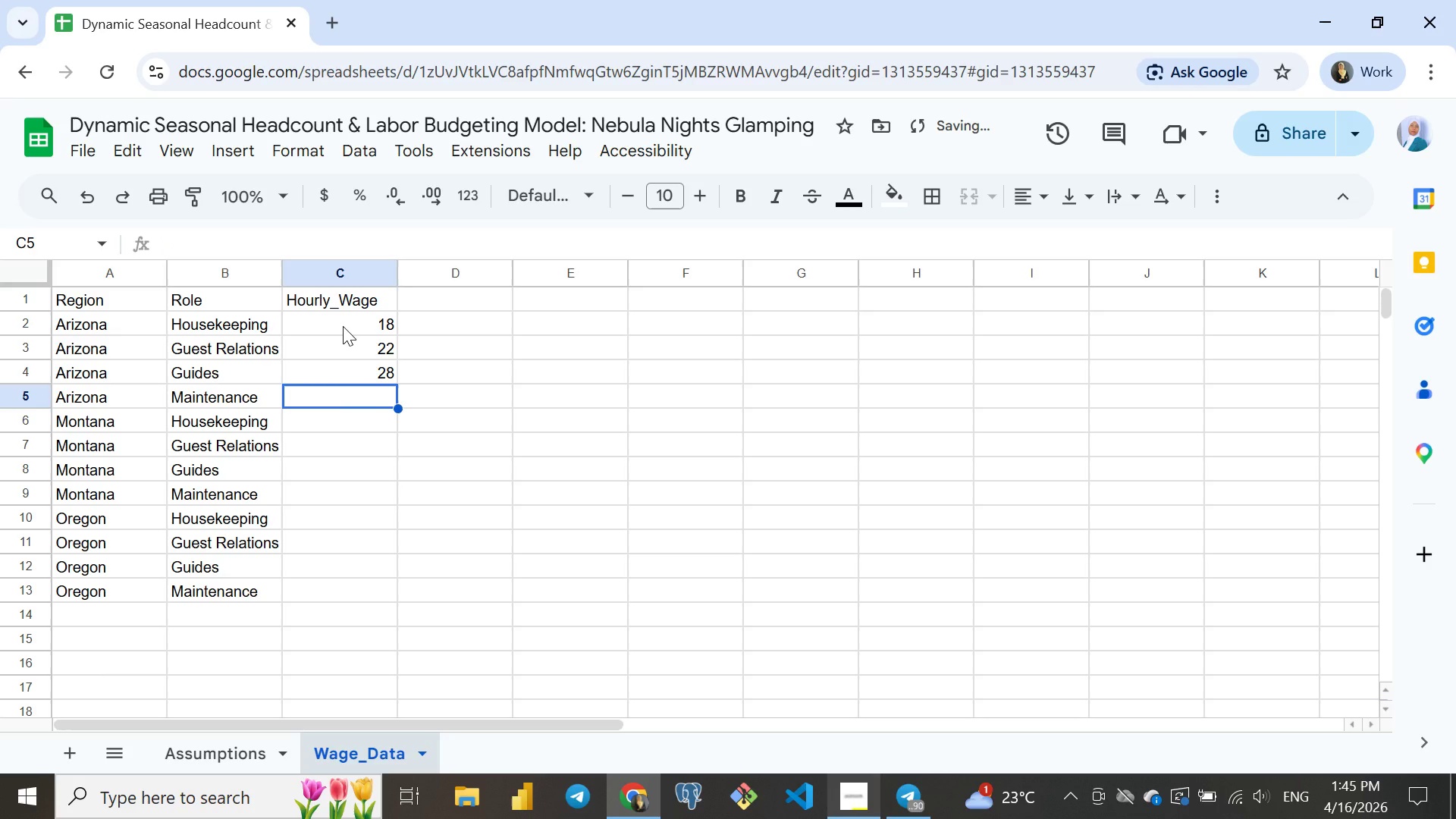 
key(Enter)
 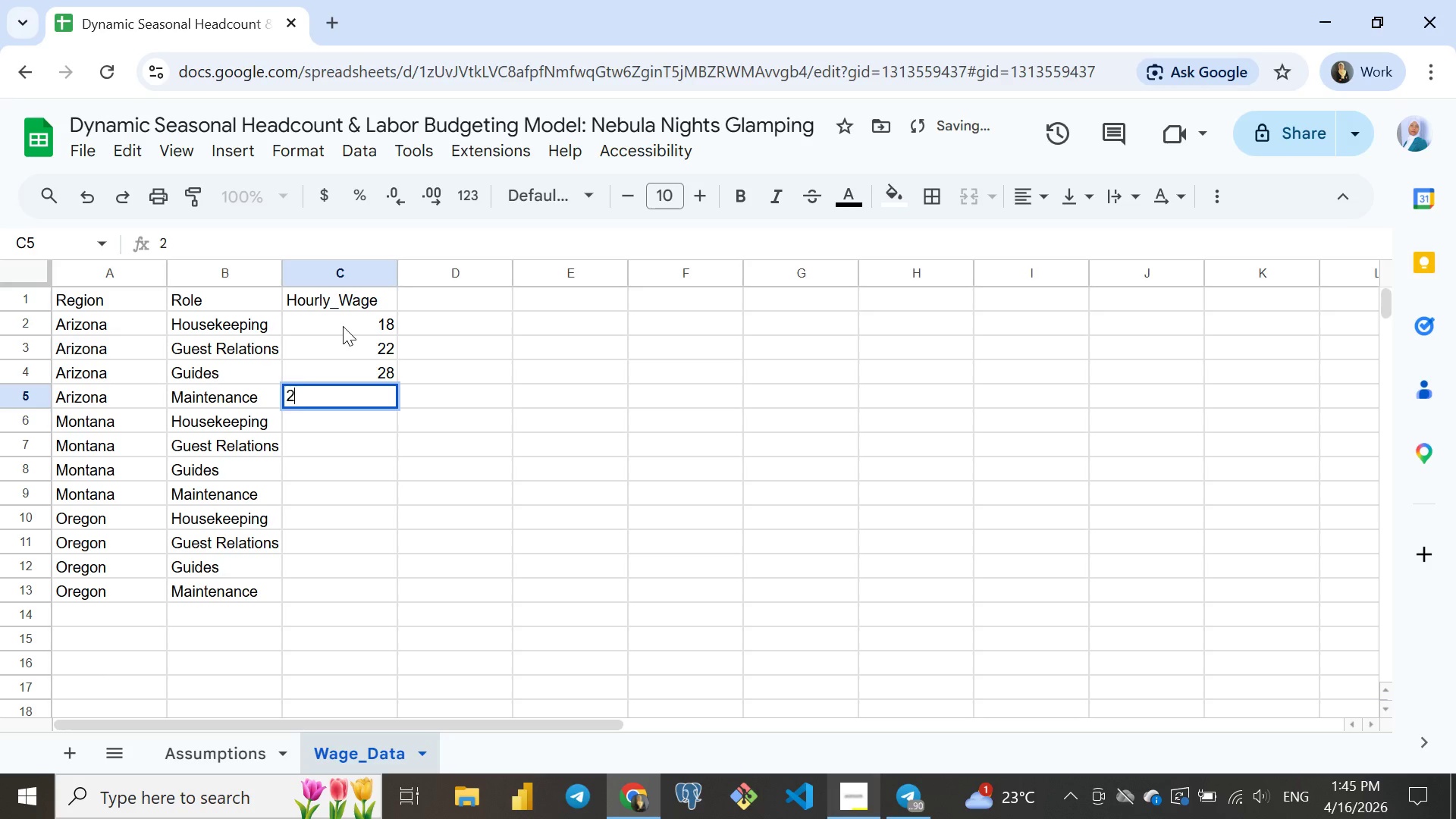 
type(20)
 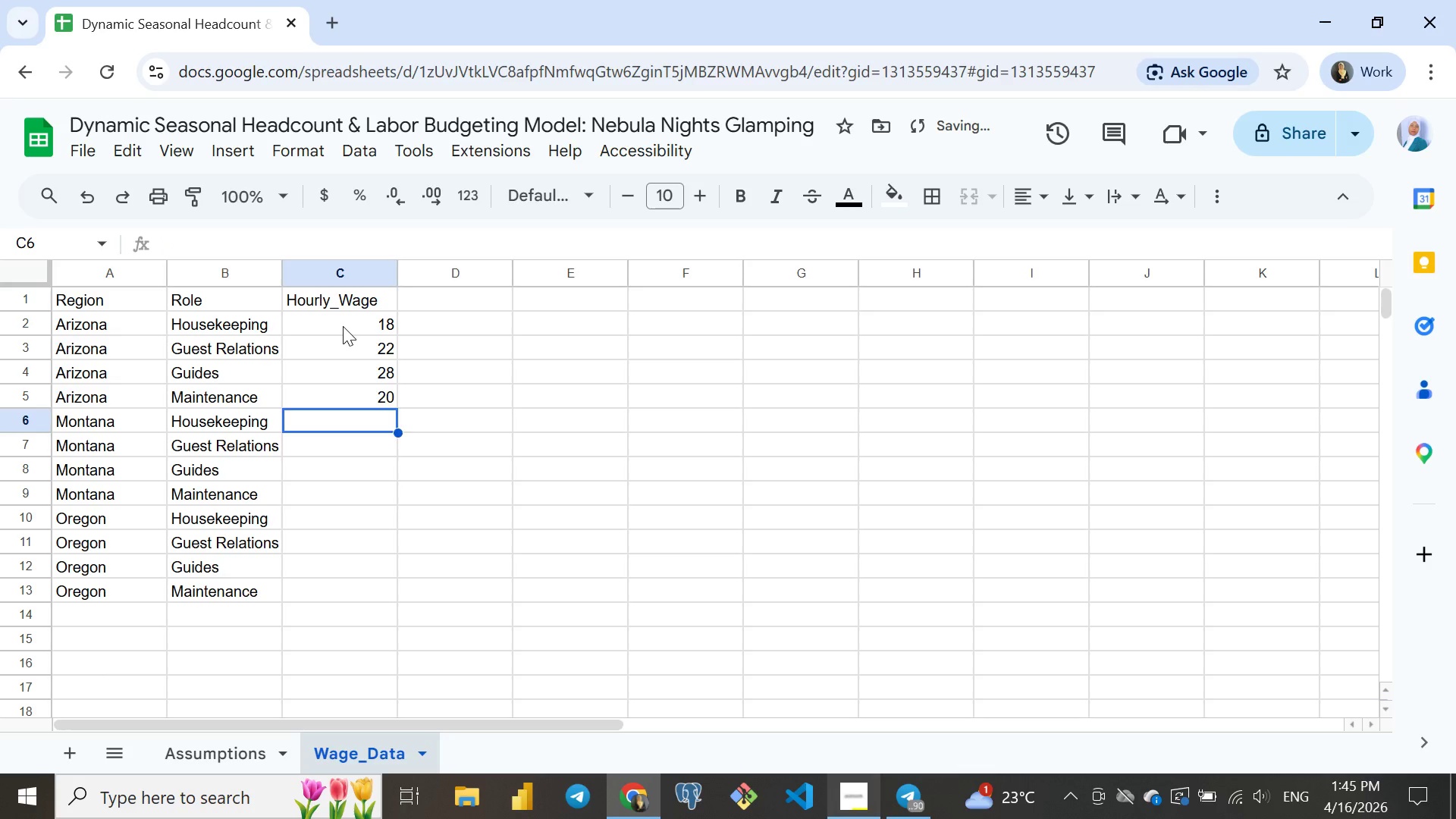 
key(Enter)
 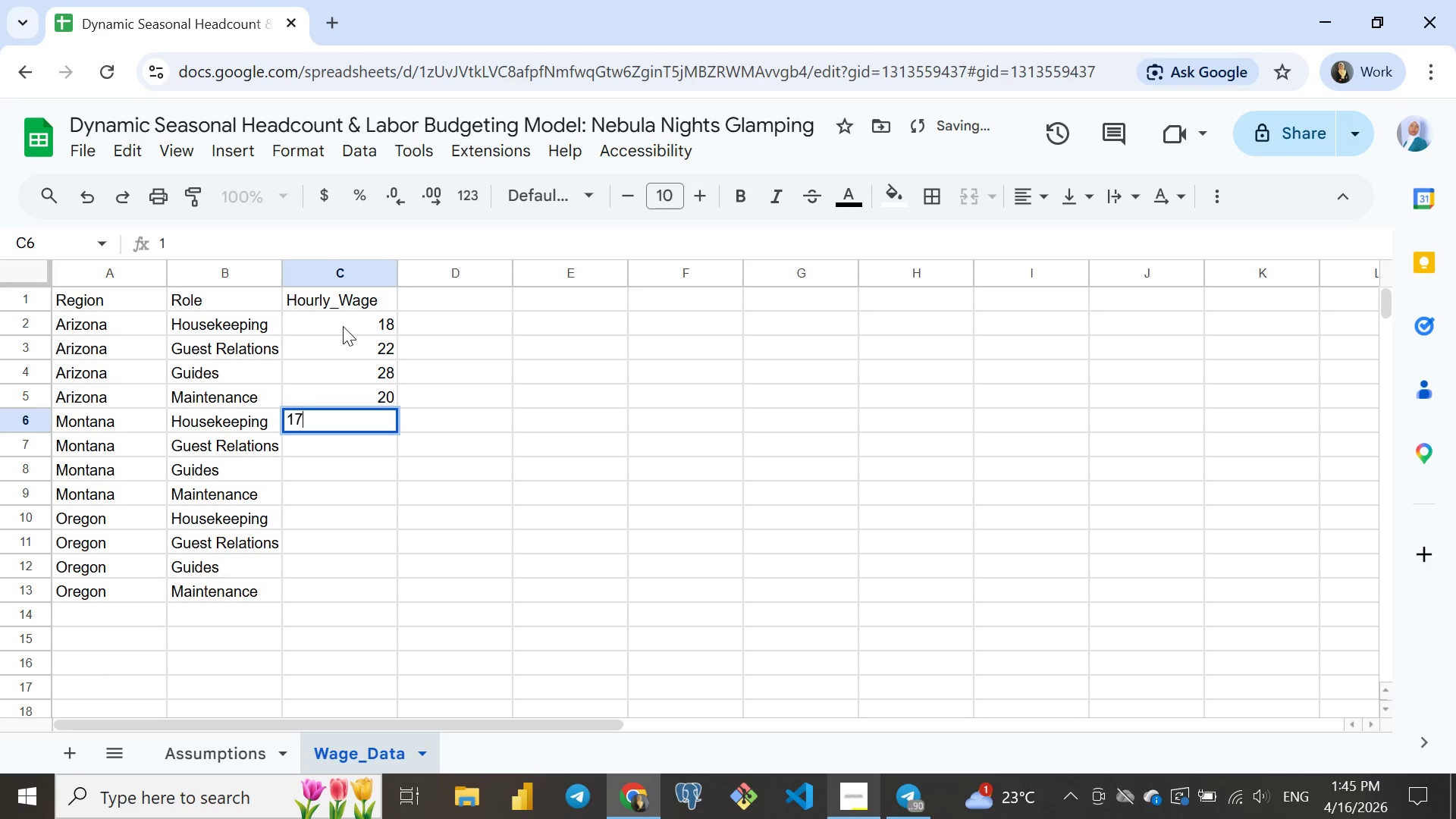 
type(17)
 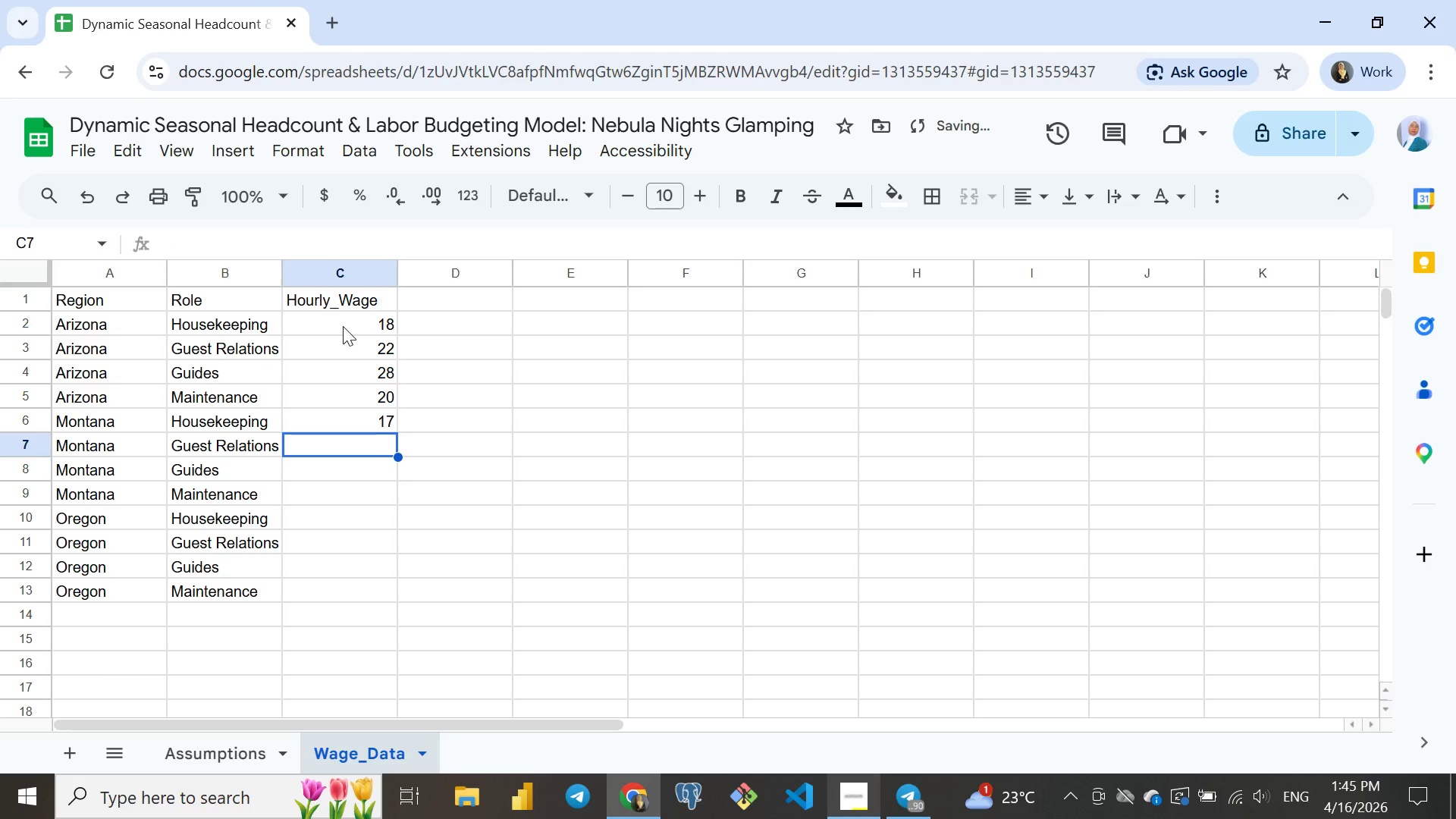 
key(Enter)
 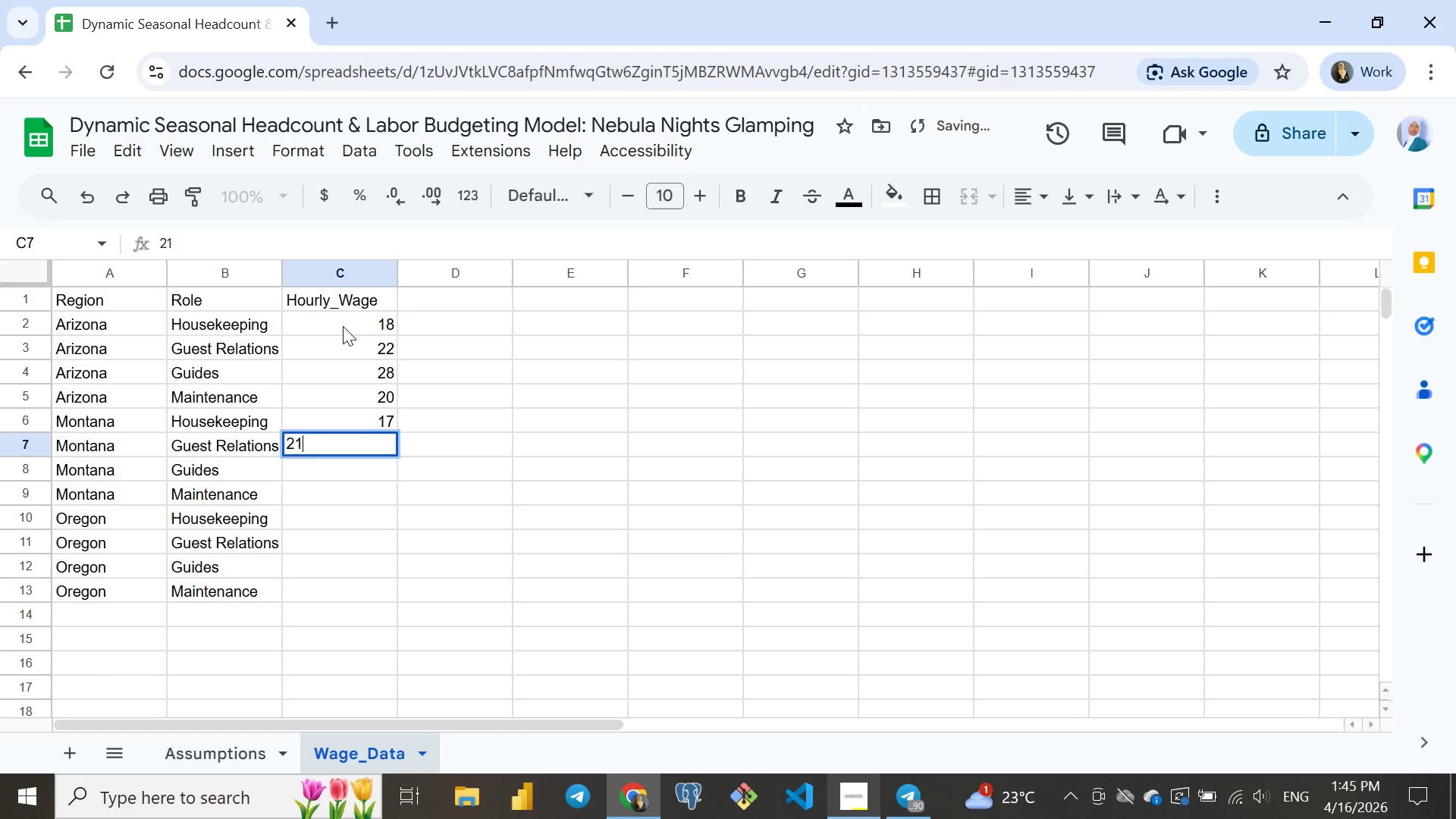 
type(21)
 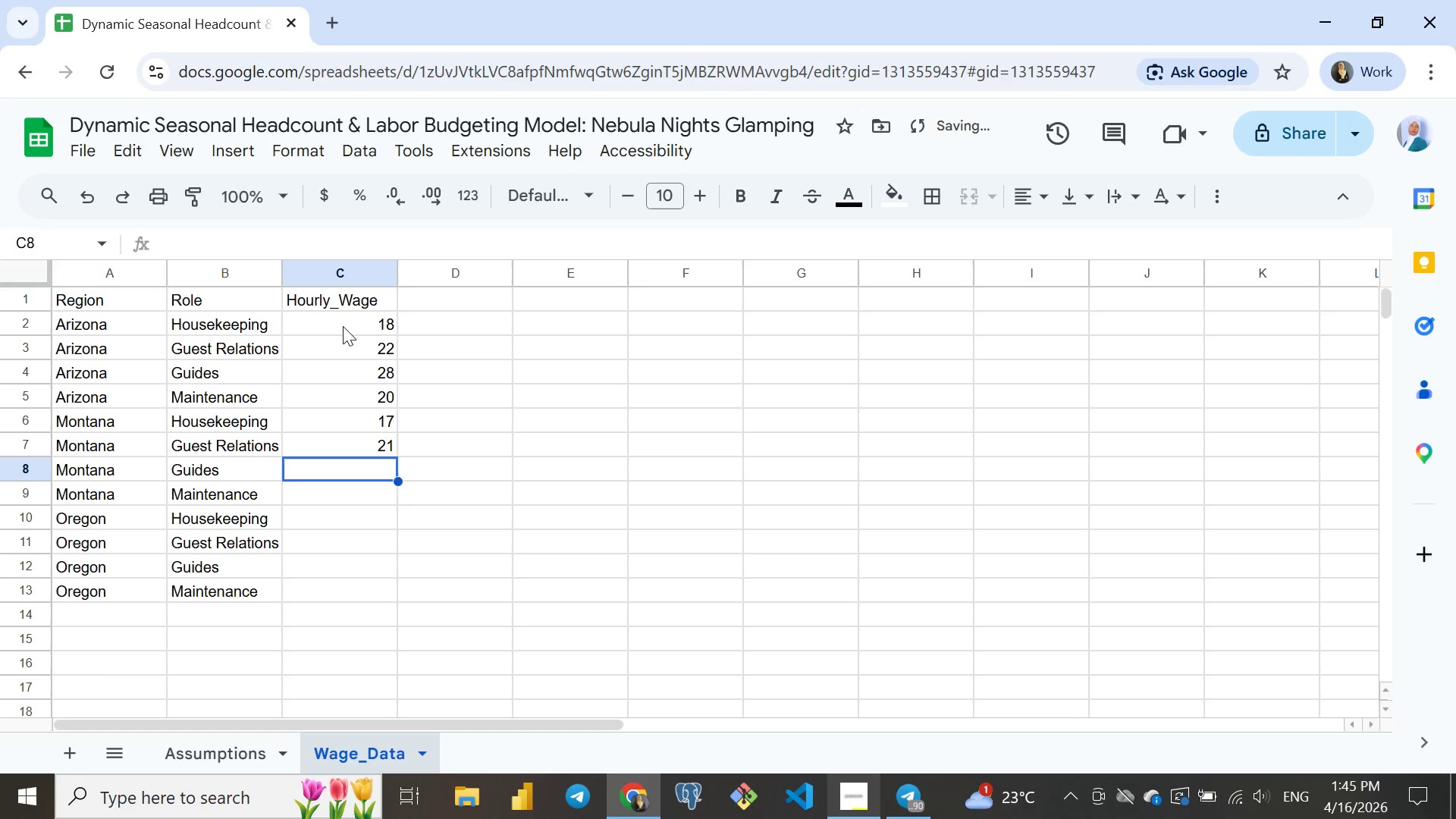 
key(Enter)
 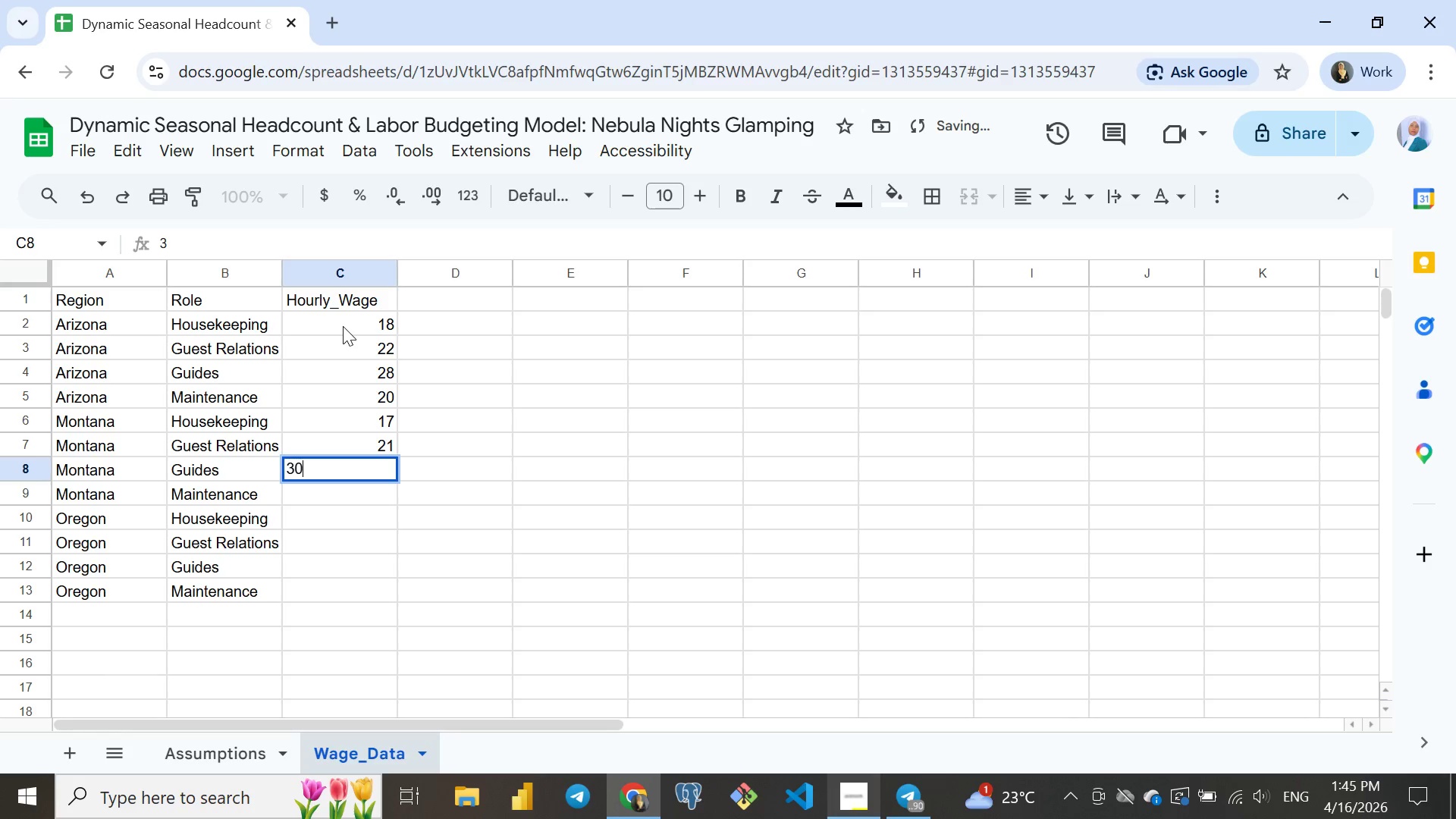 
type(30)
 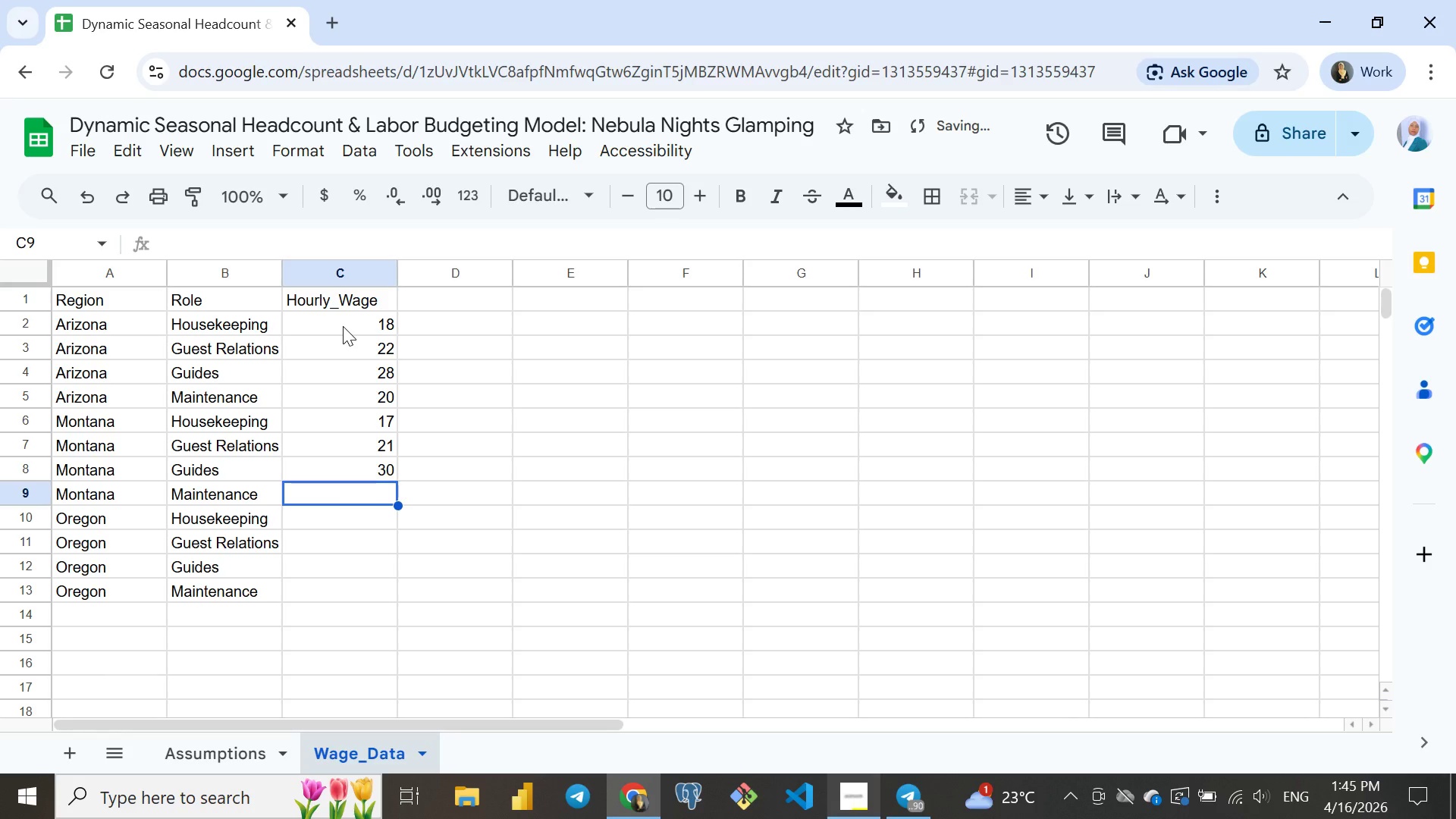 
key(Enter)
 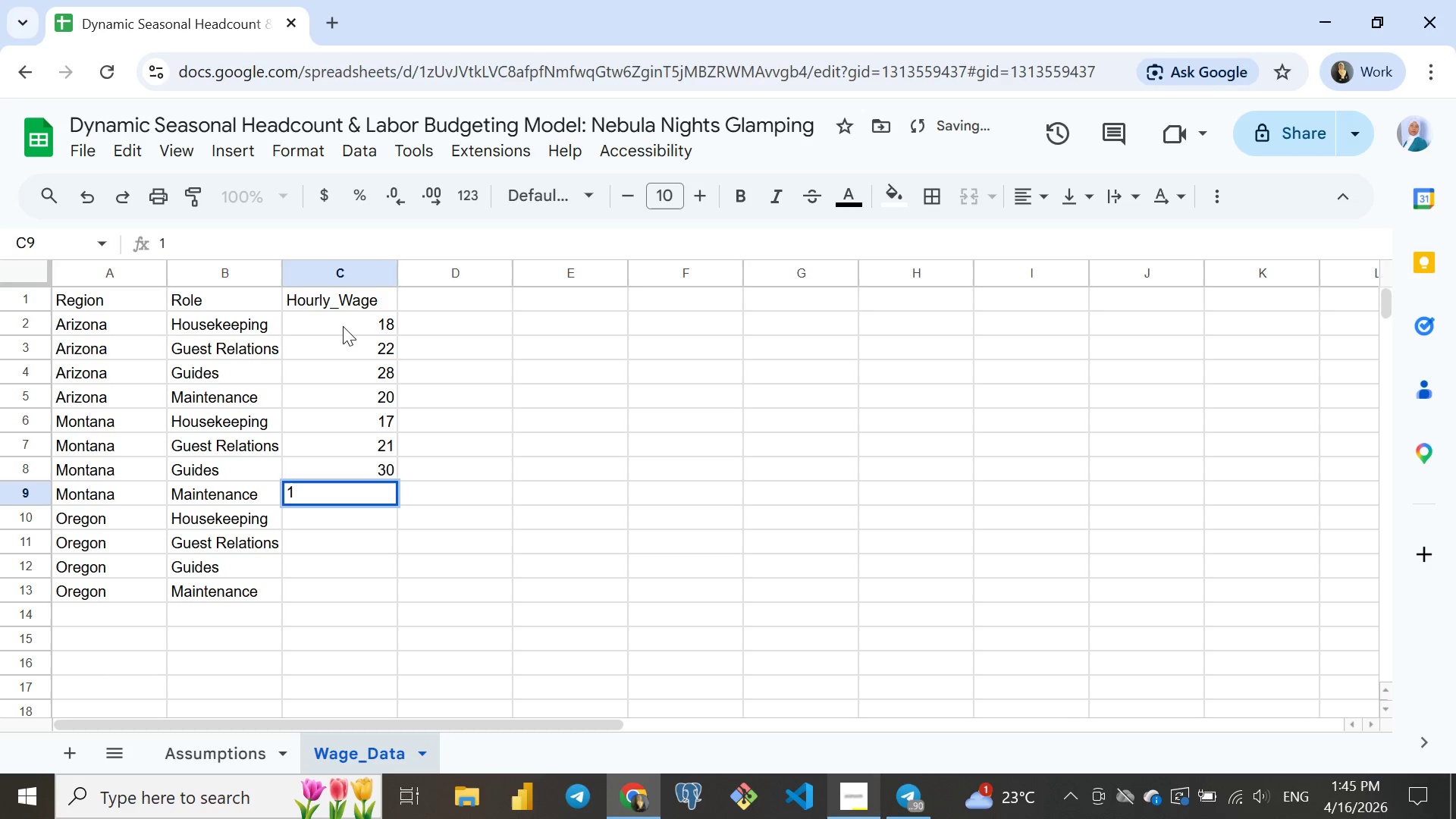 
type(19)
 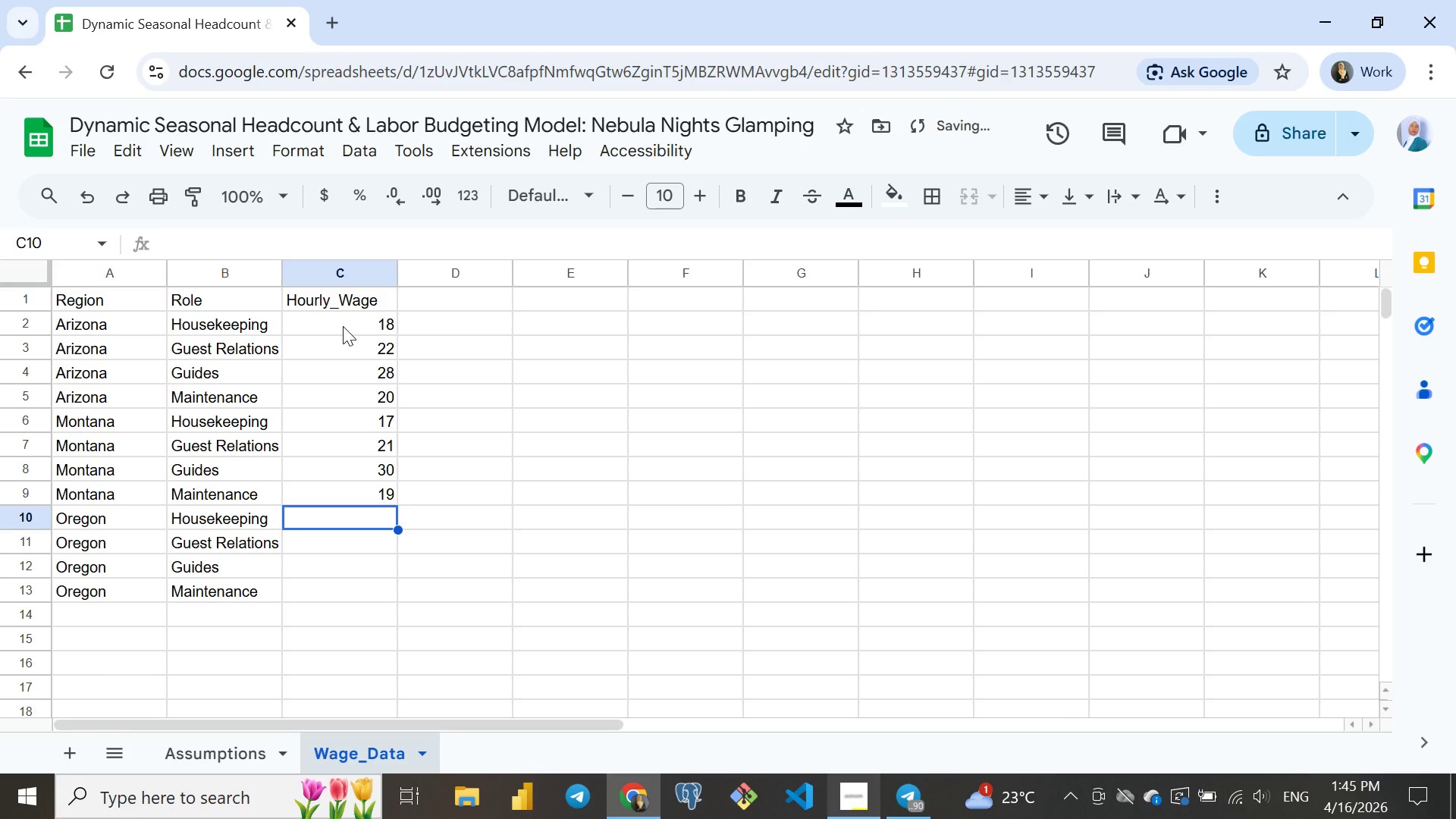 
key(Enter)
 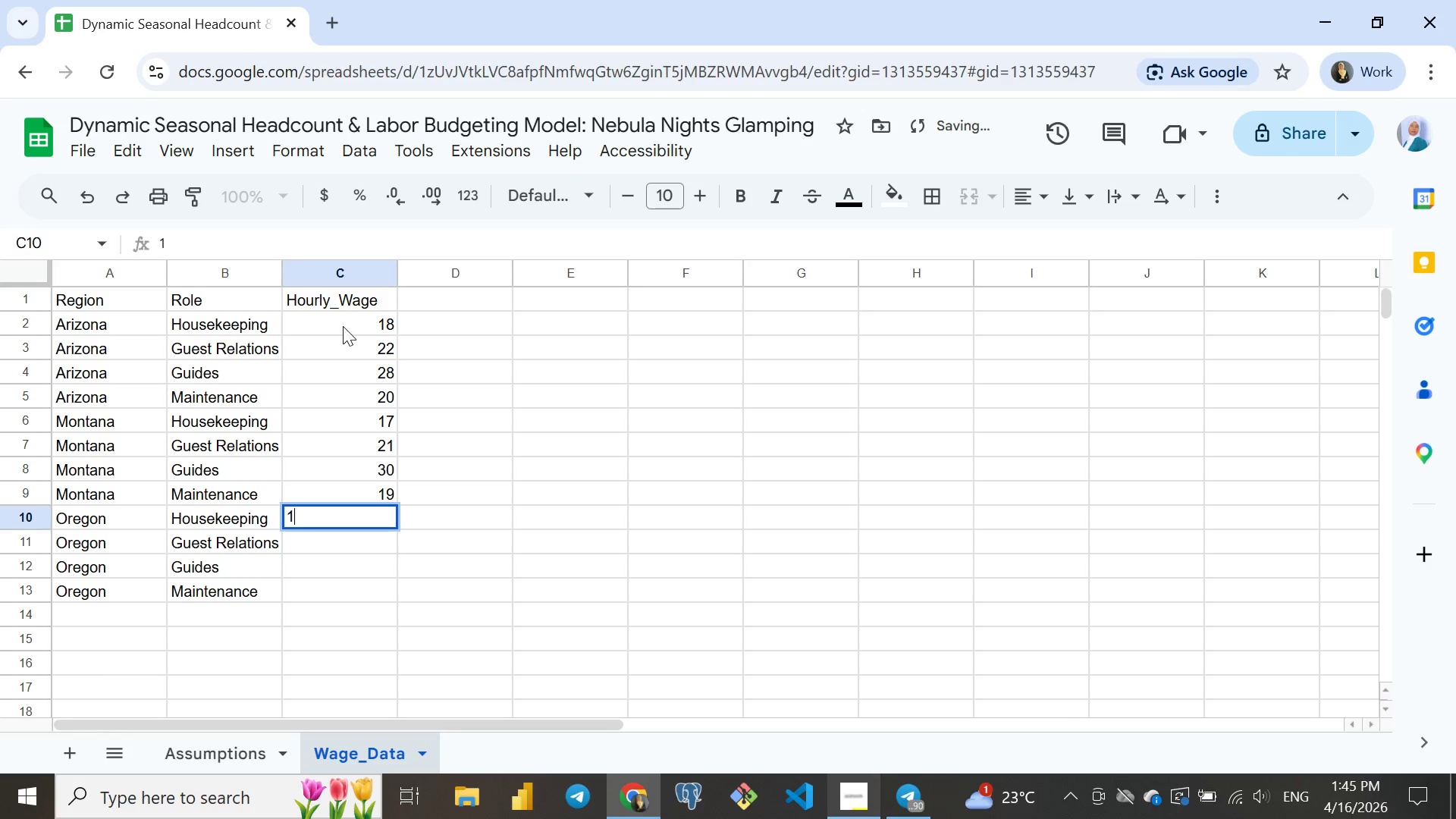 
type(19)
 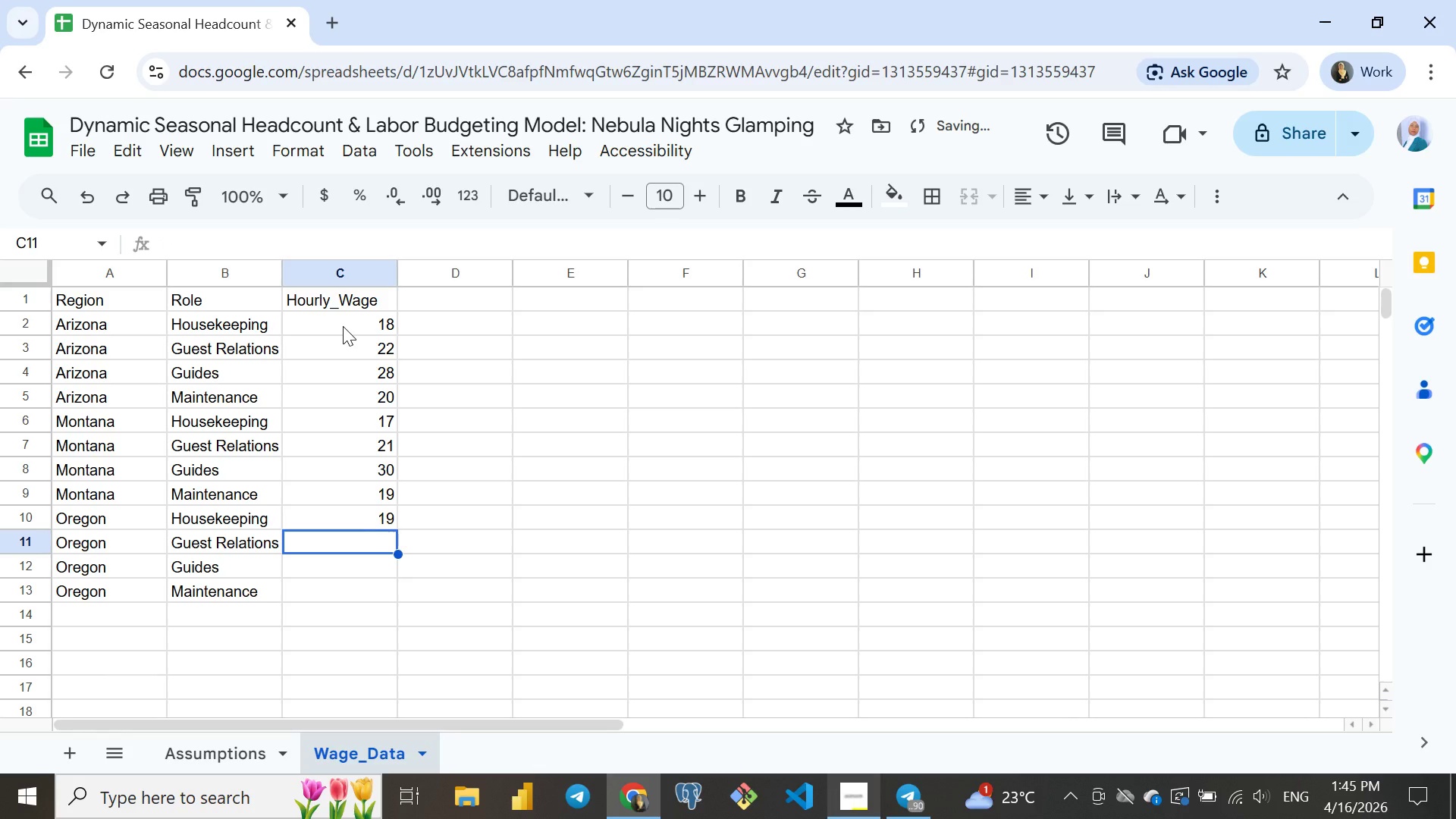 
key(Enter)
 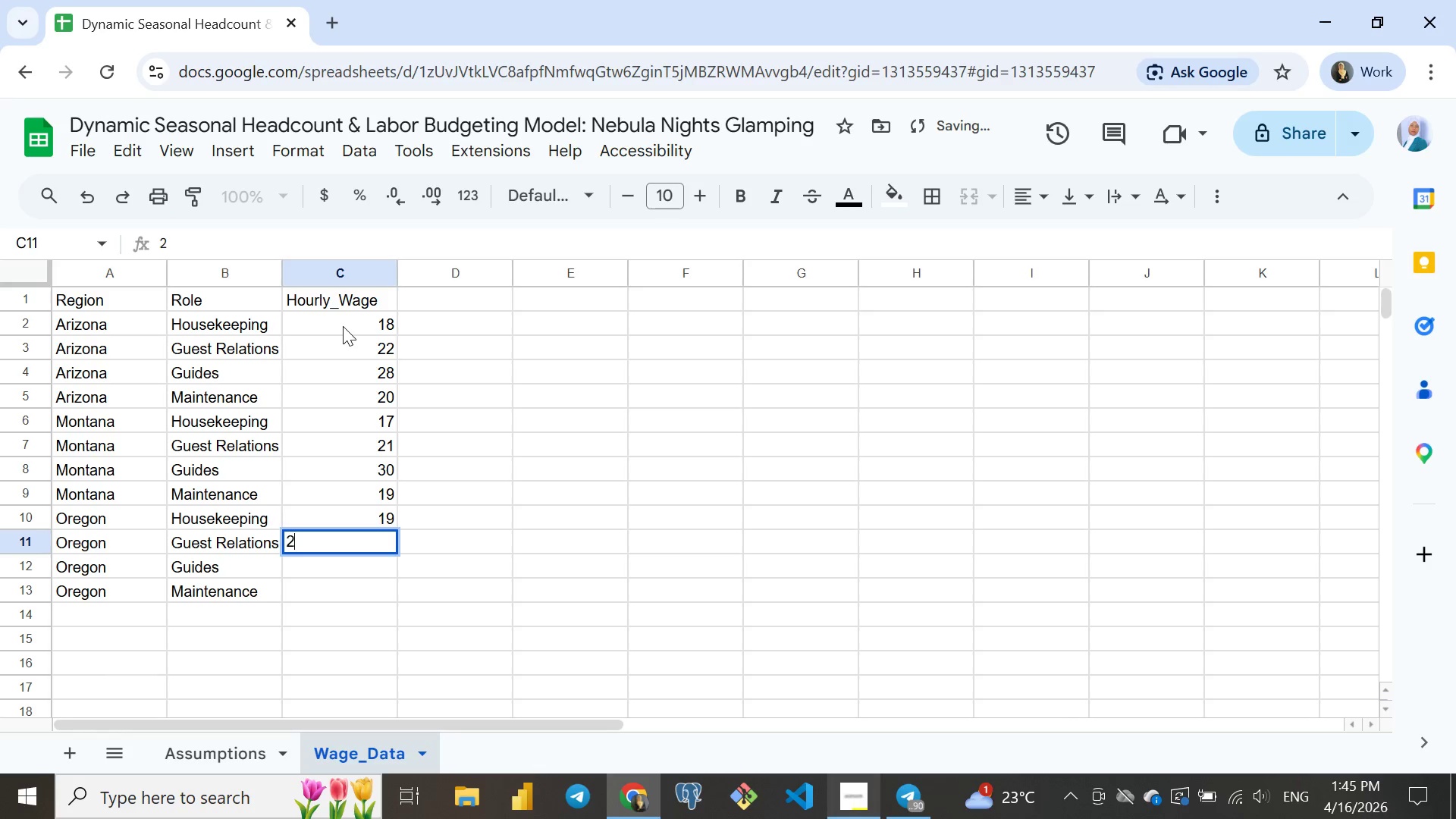 
type(24)
 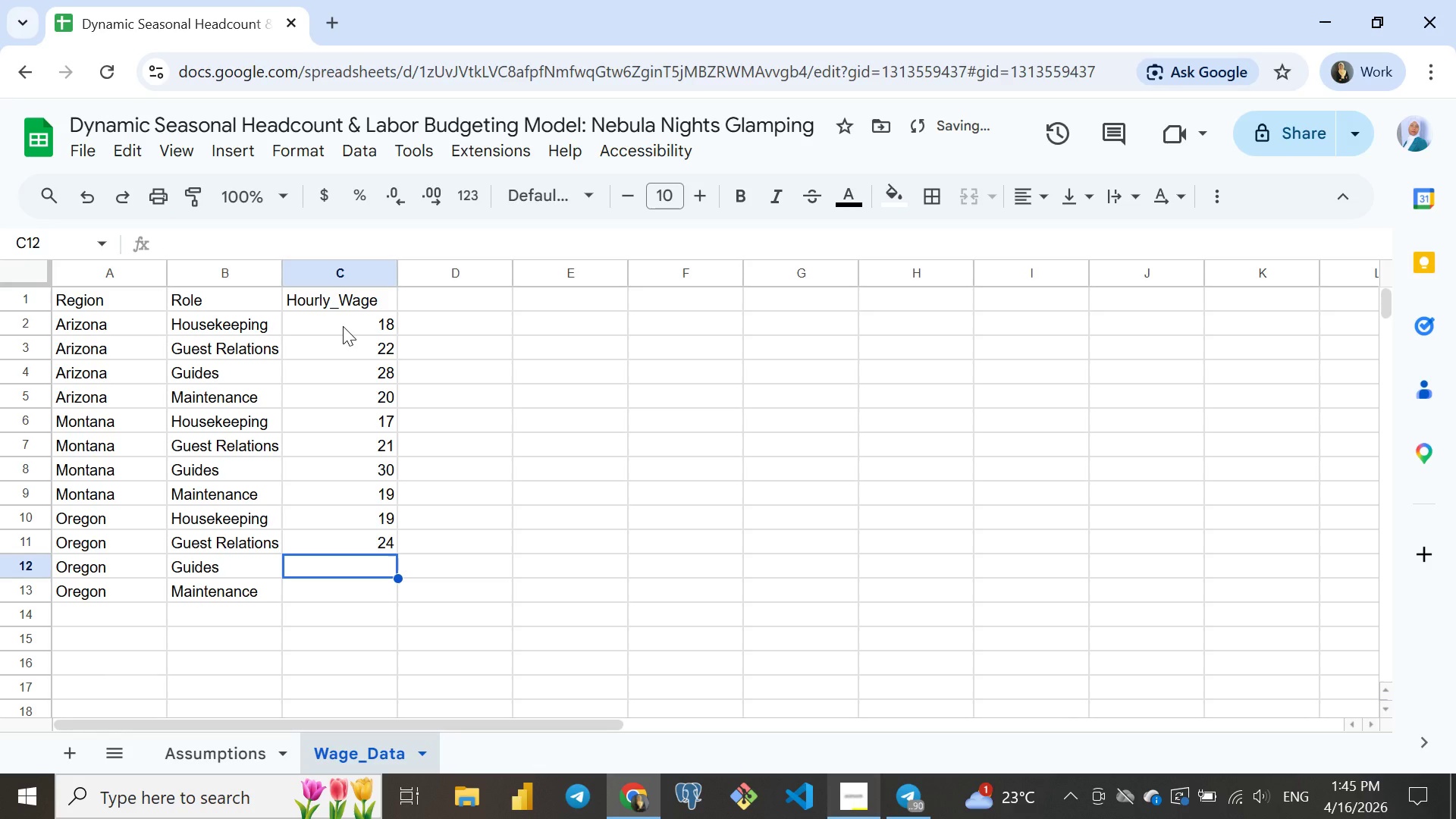 
key(Enter)
 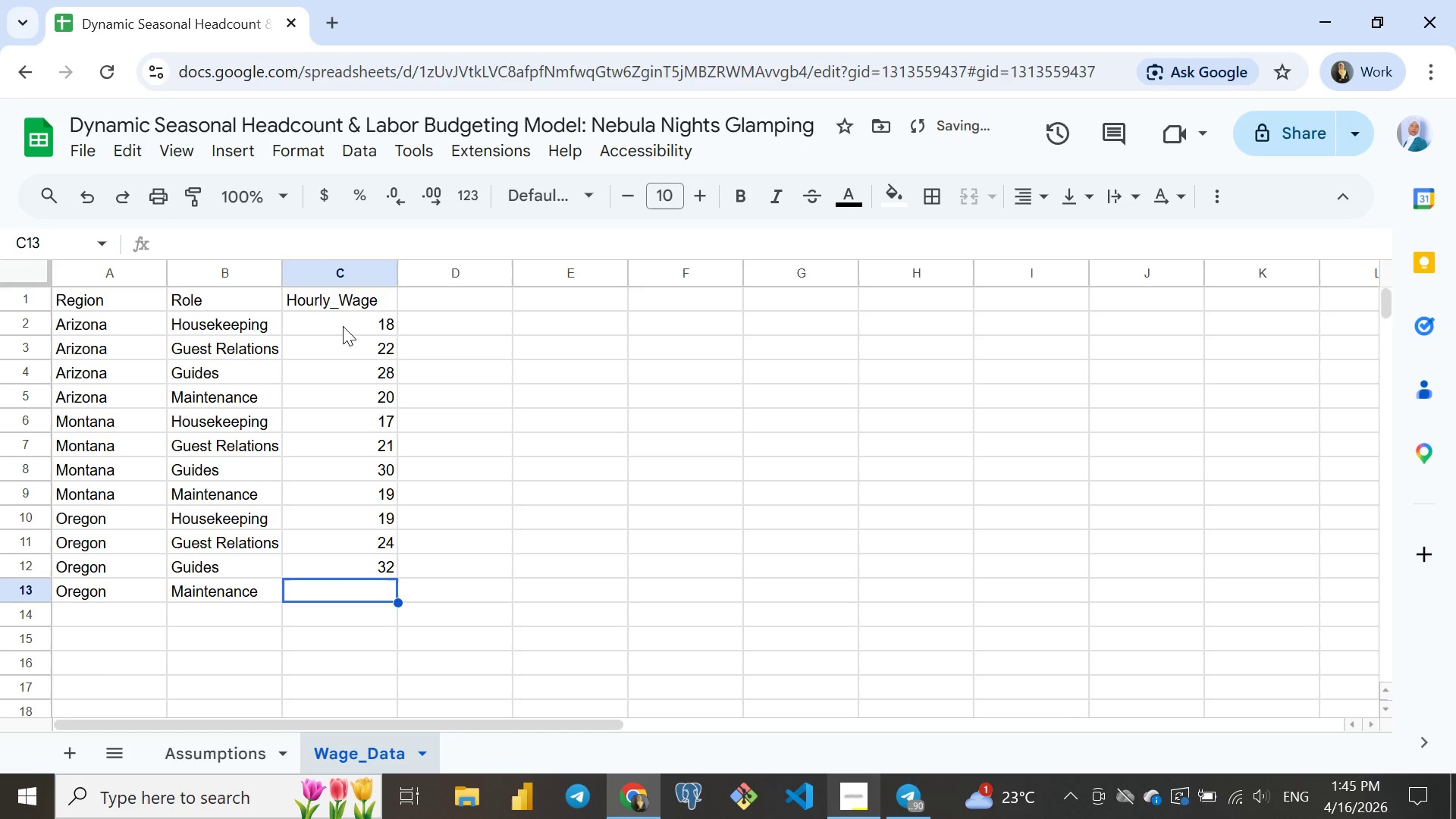 
type(32)
 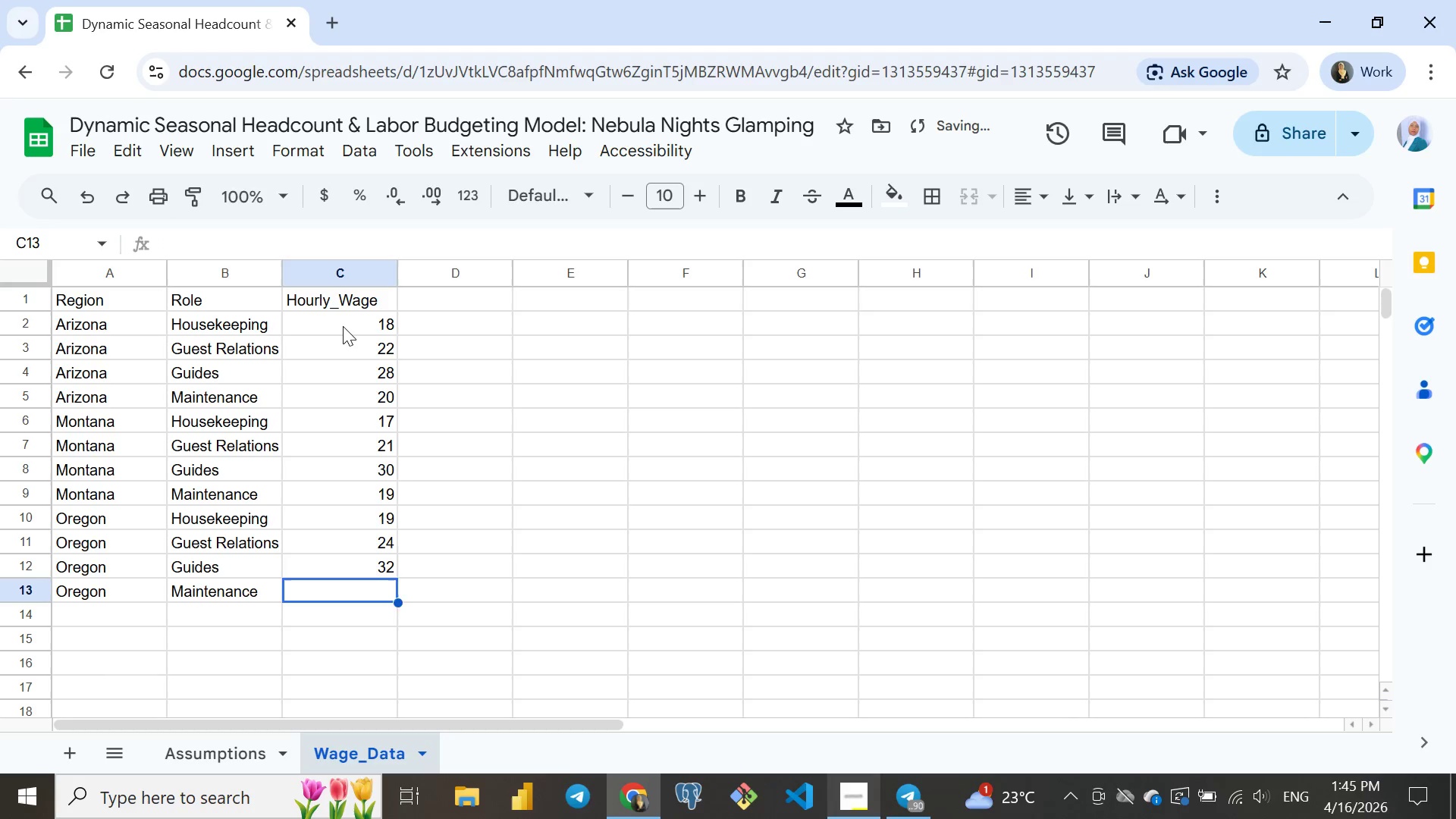 
key(Enter)
 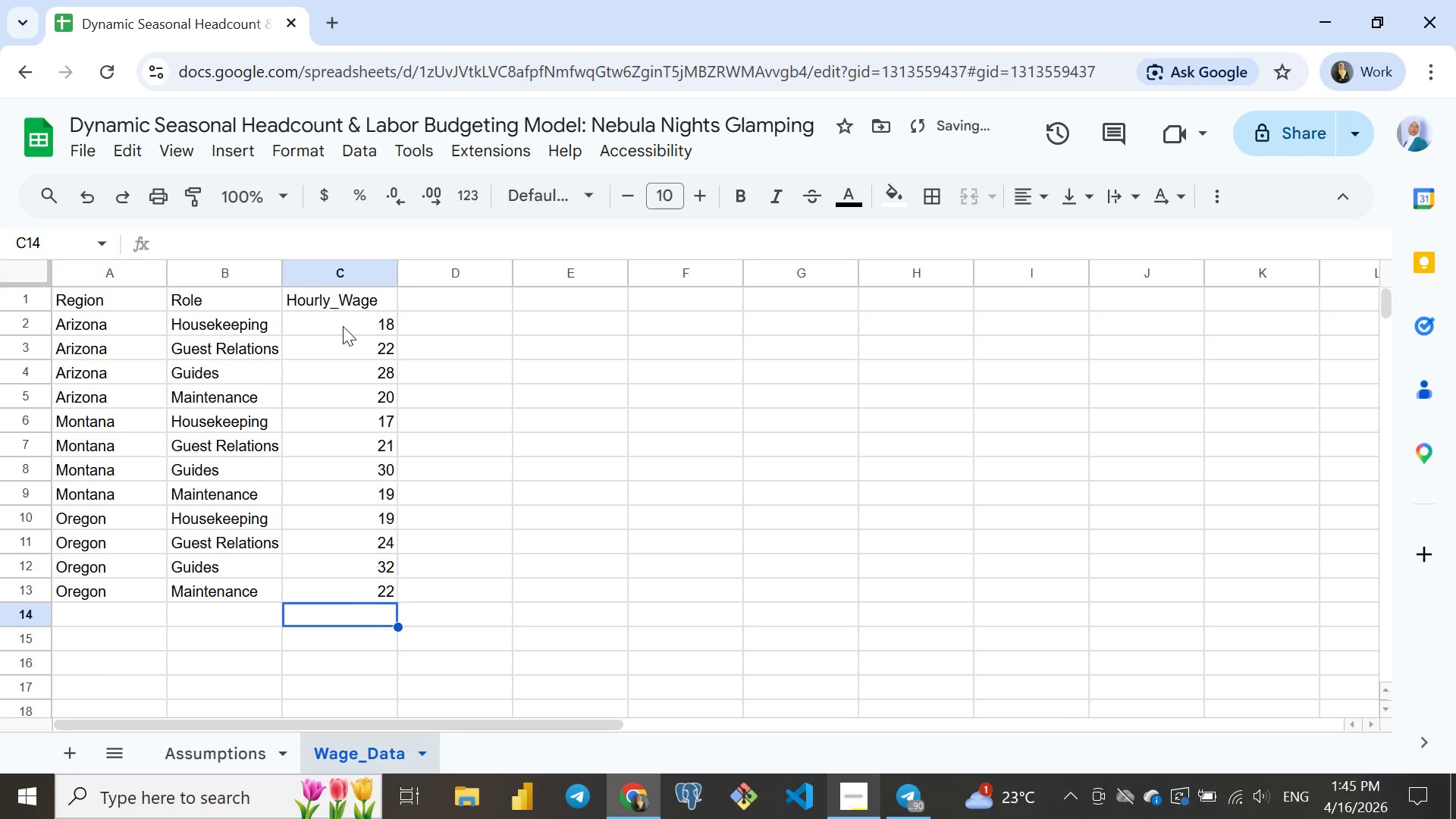 
type(22)
 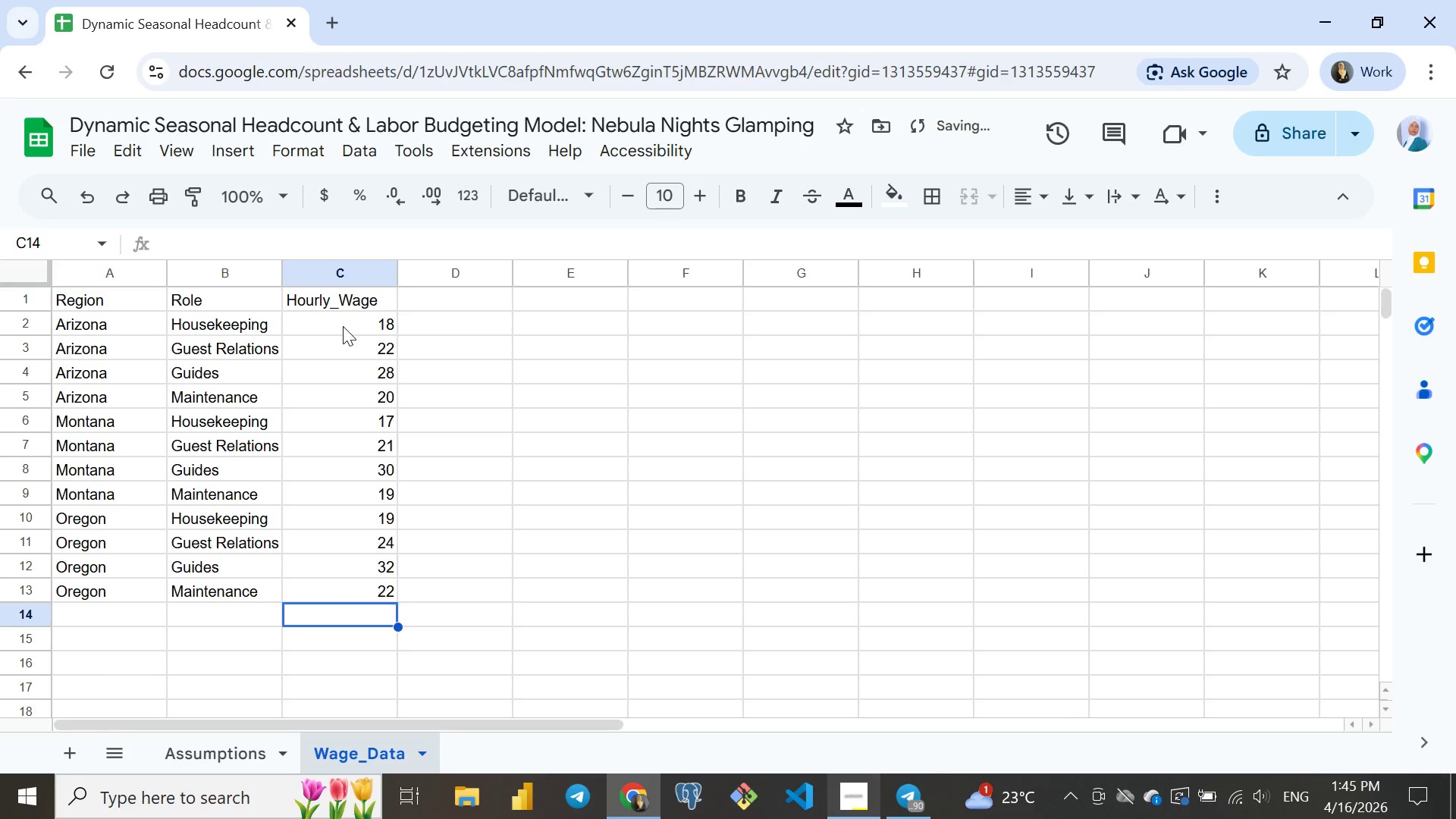 
key(Enter)
 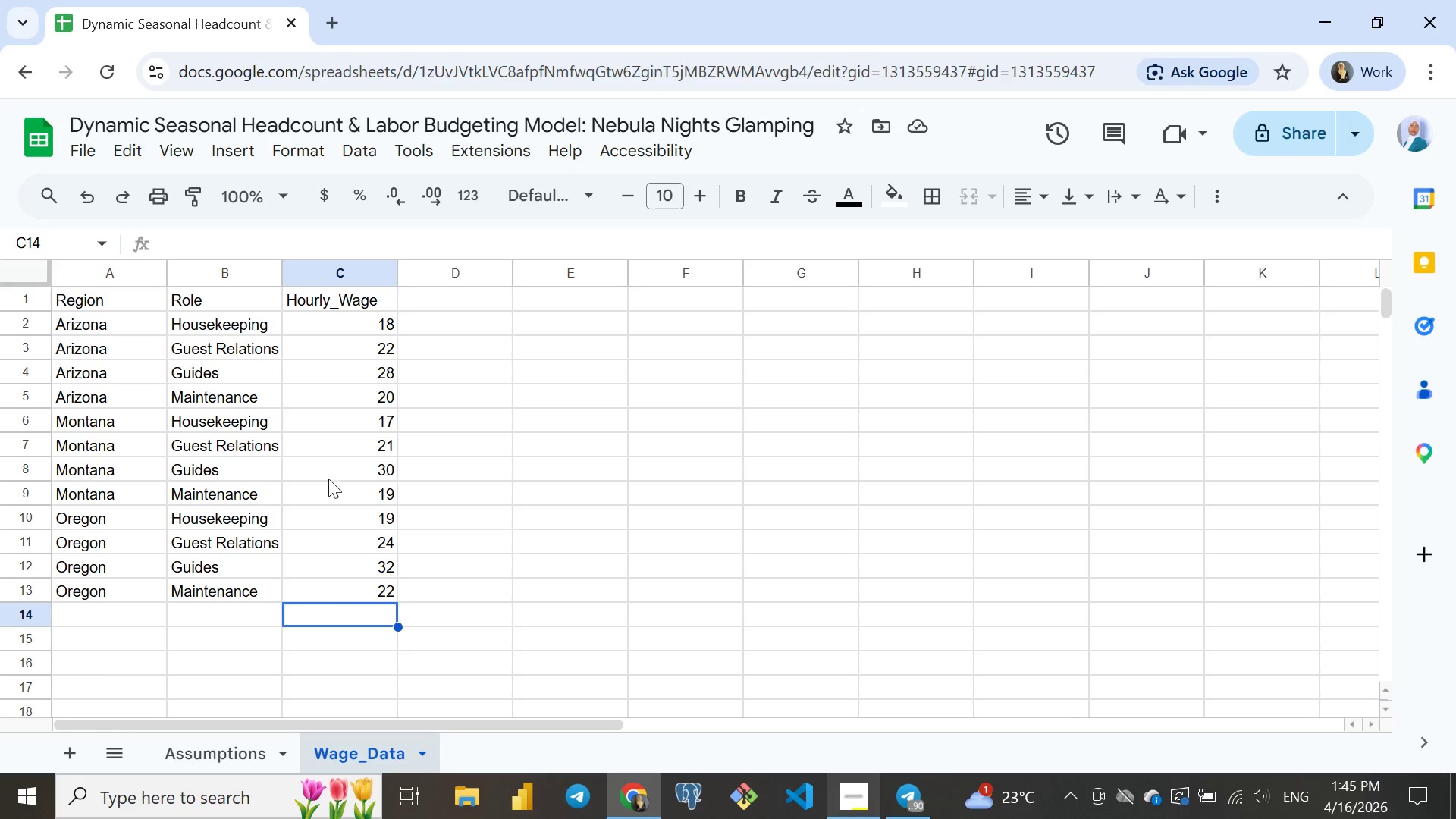 
wait(7.36)
 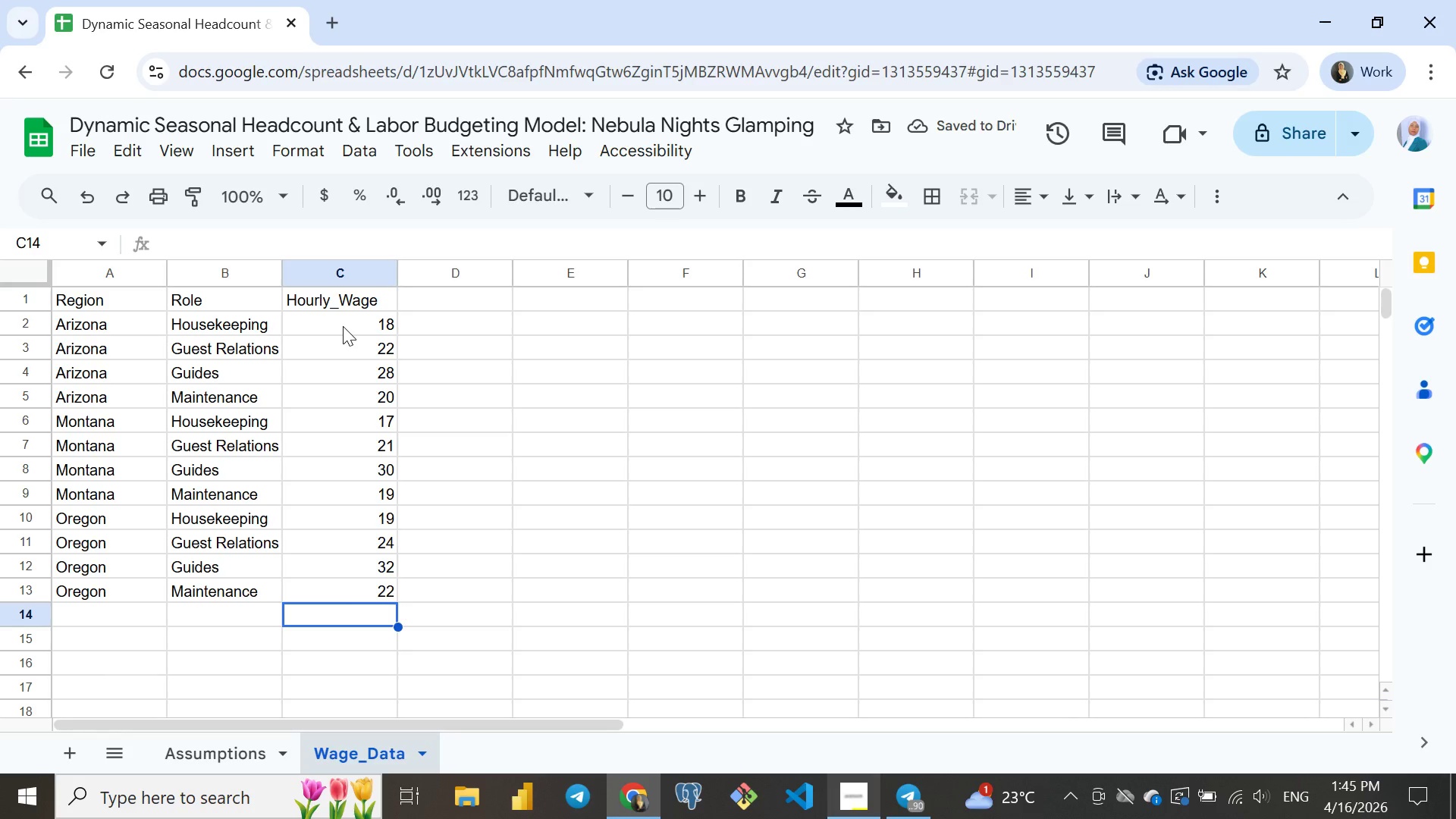 
left_click([83, 293])
 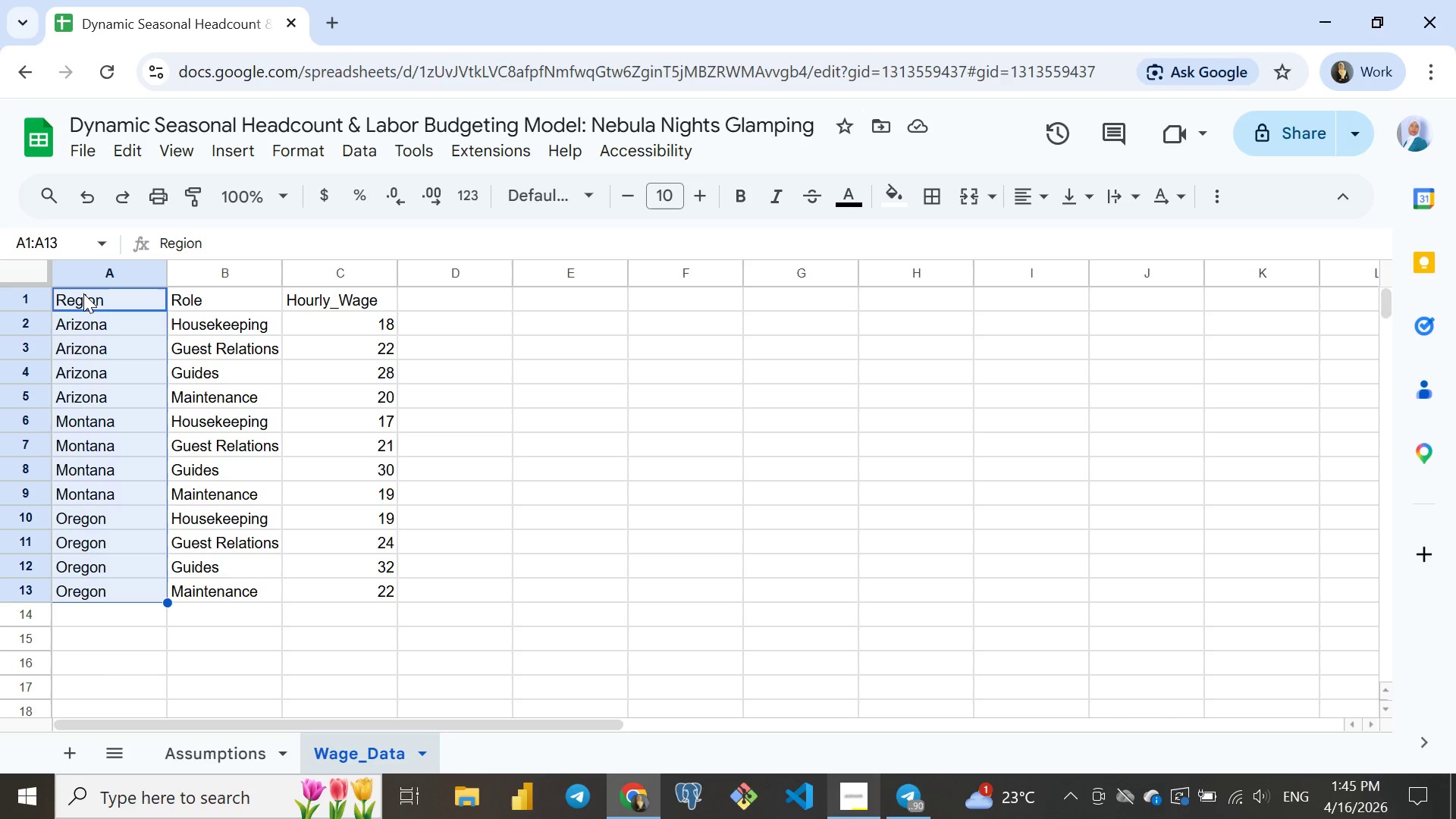 
key(Control+Shift+ArrowDown)
 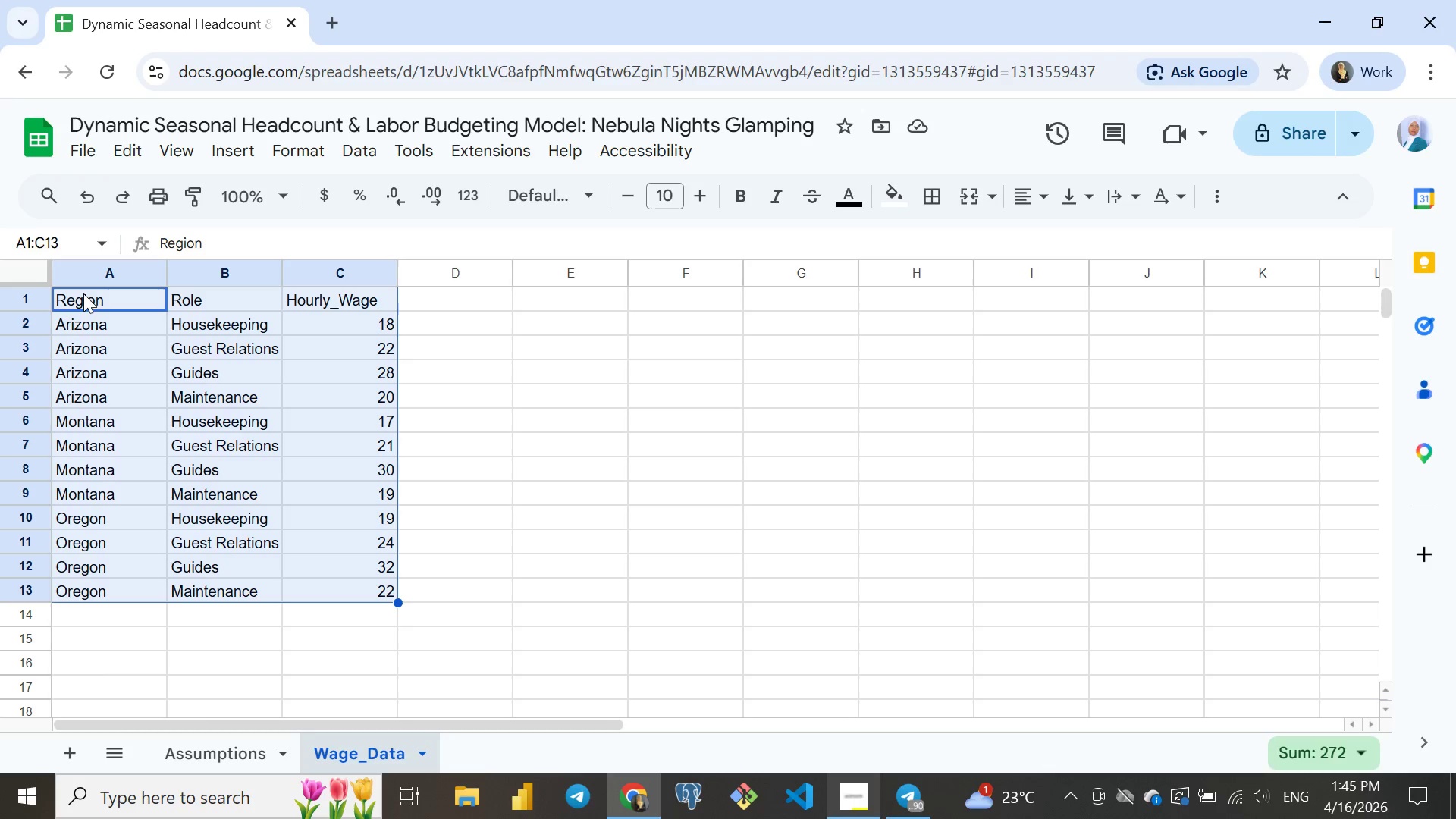 
key(Control+Shift+ArrowRight)
 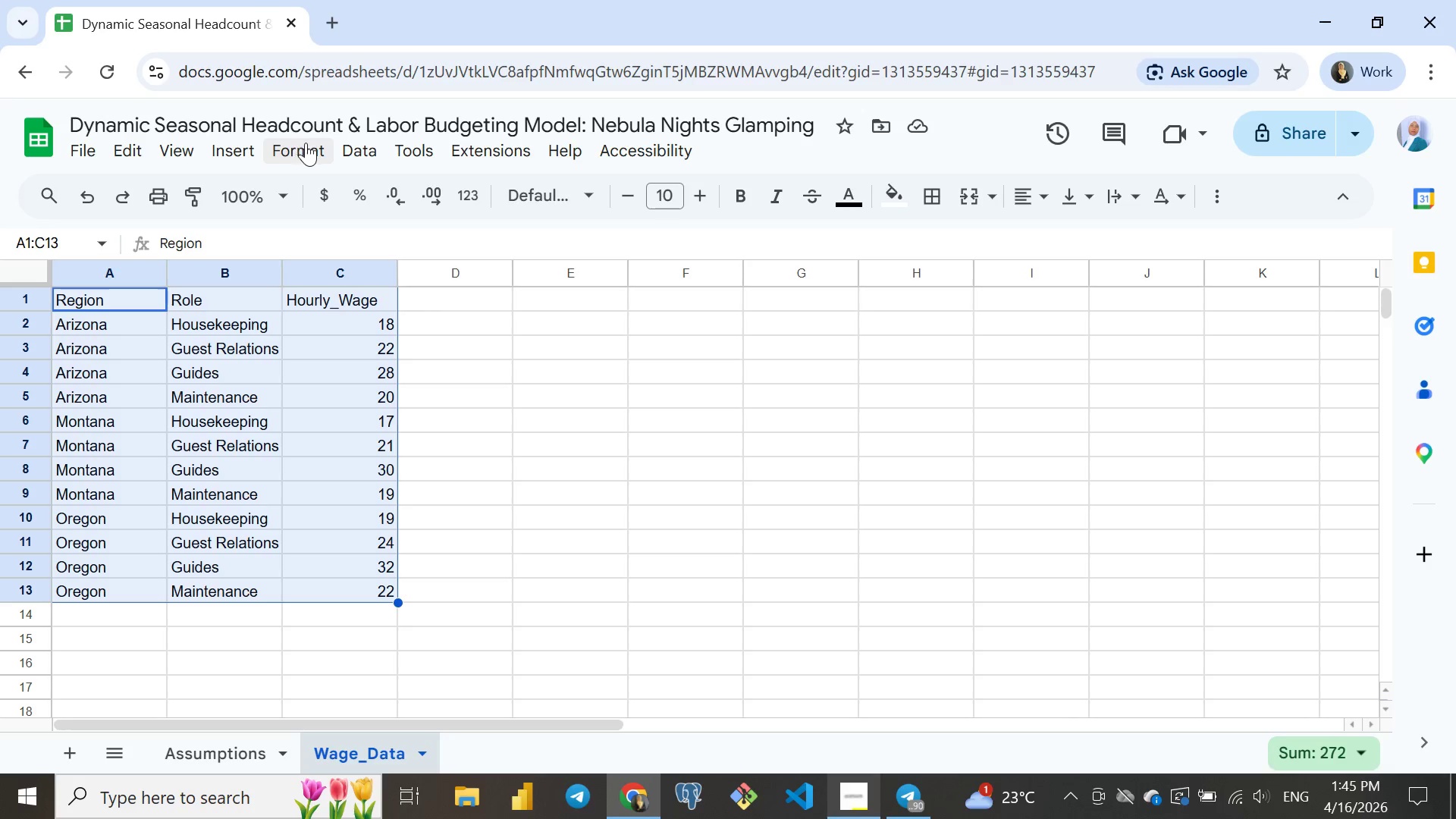 
left_click([306, 143])
 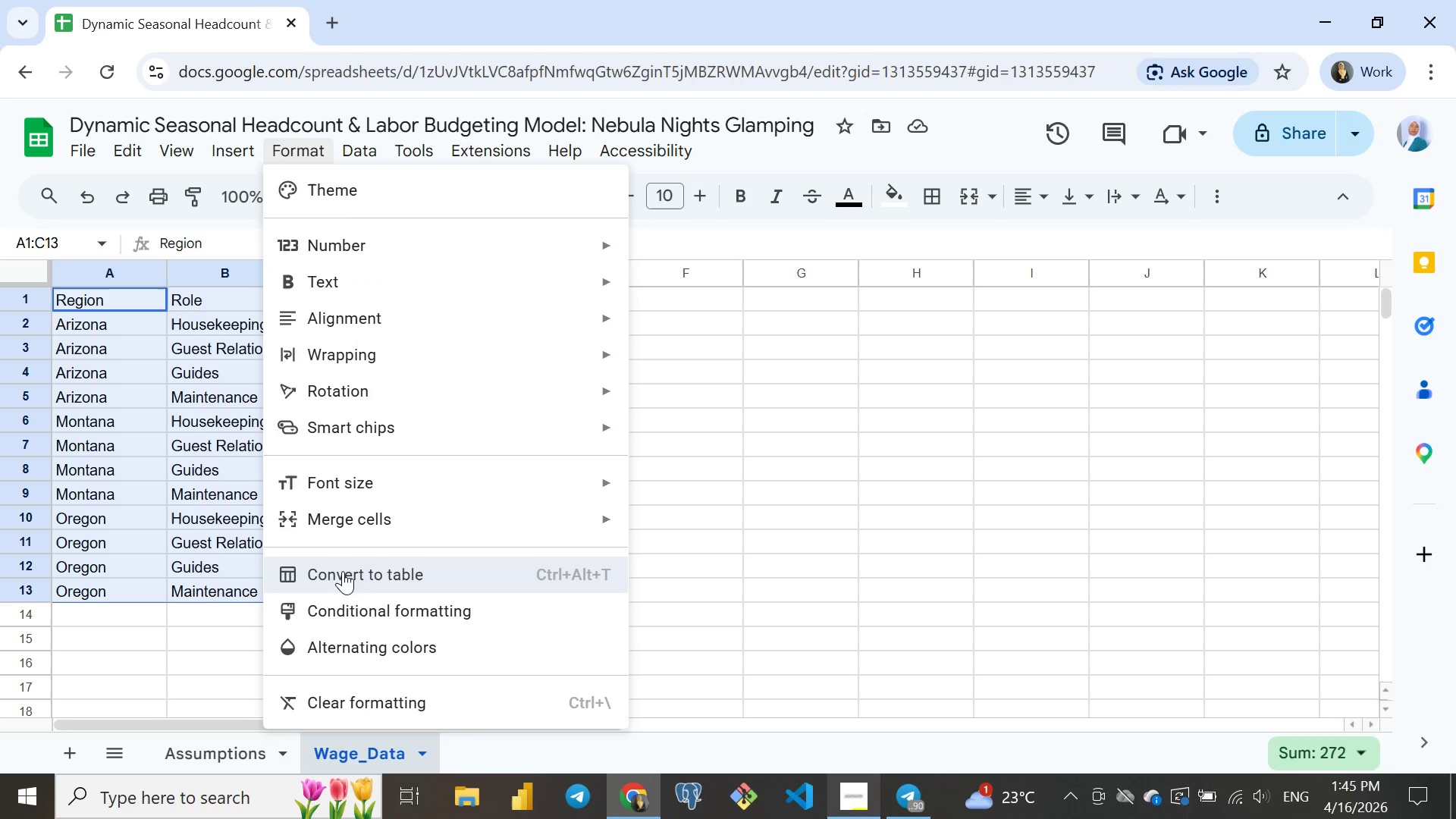 
left_click([343, 571])
 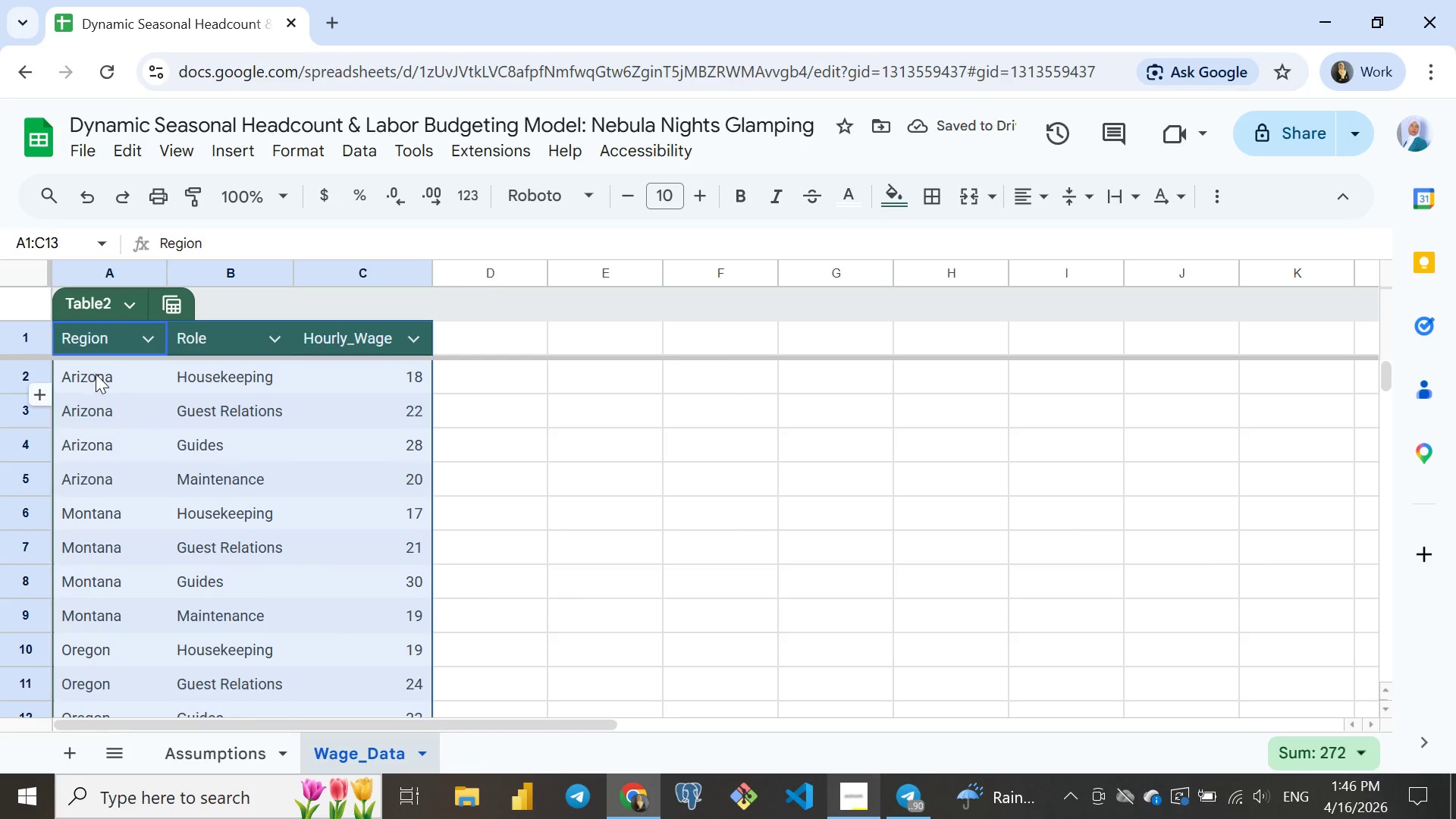 
left_click([94, 375])
 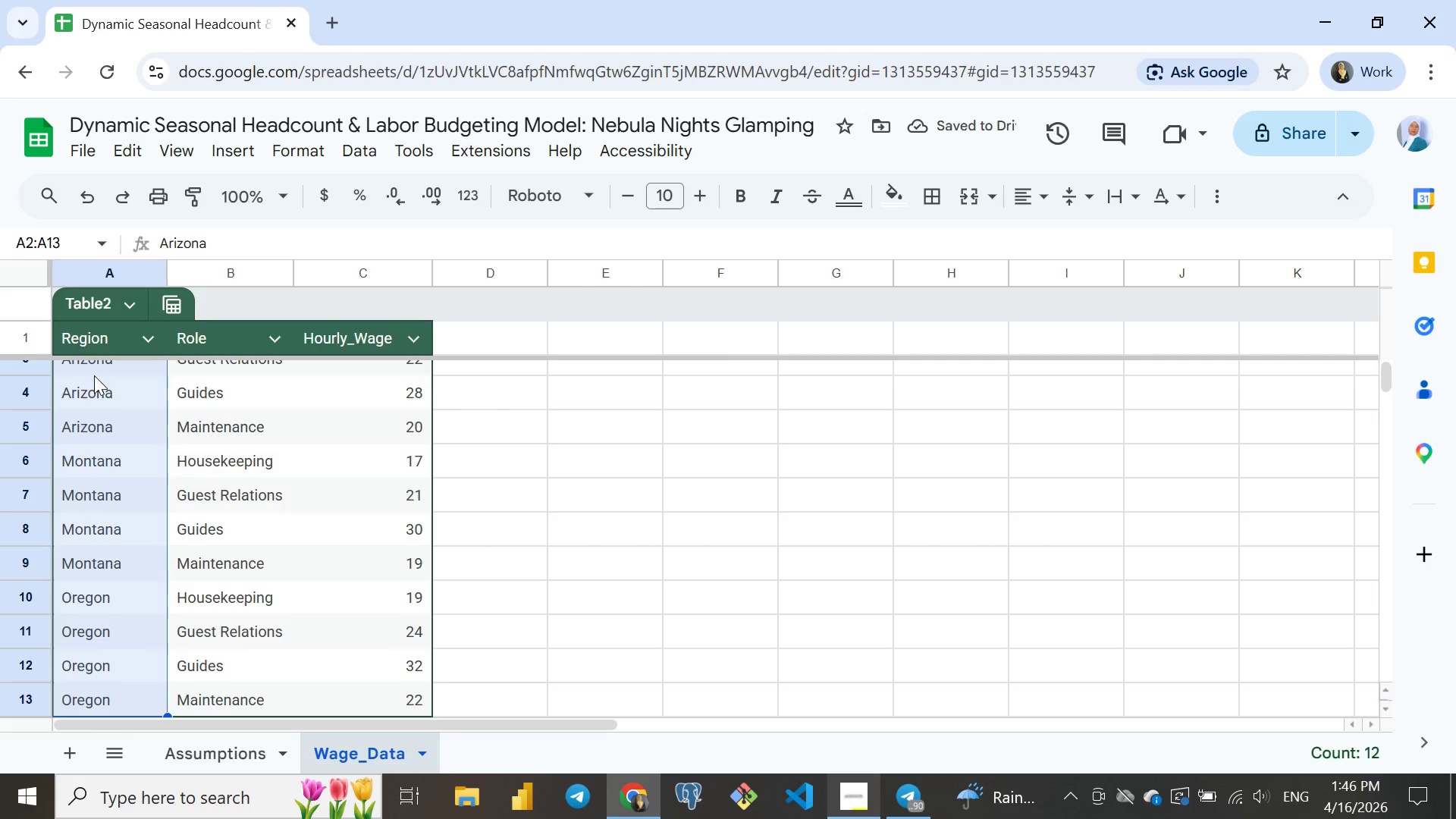 
key(Control+Shift+ArrowDown)
 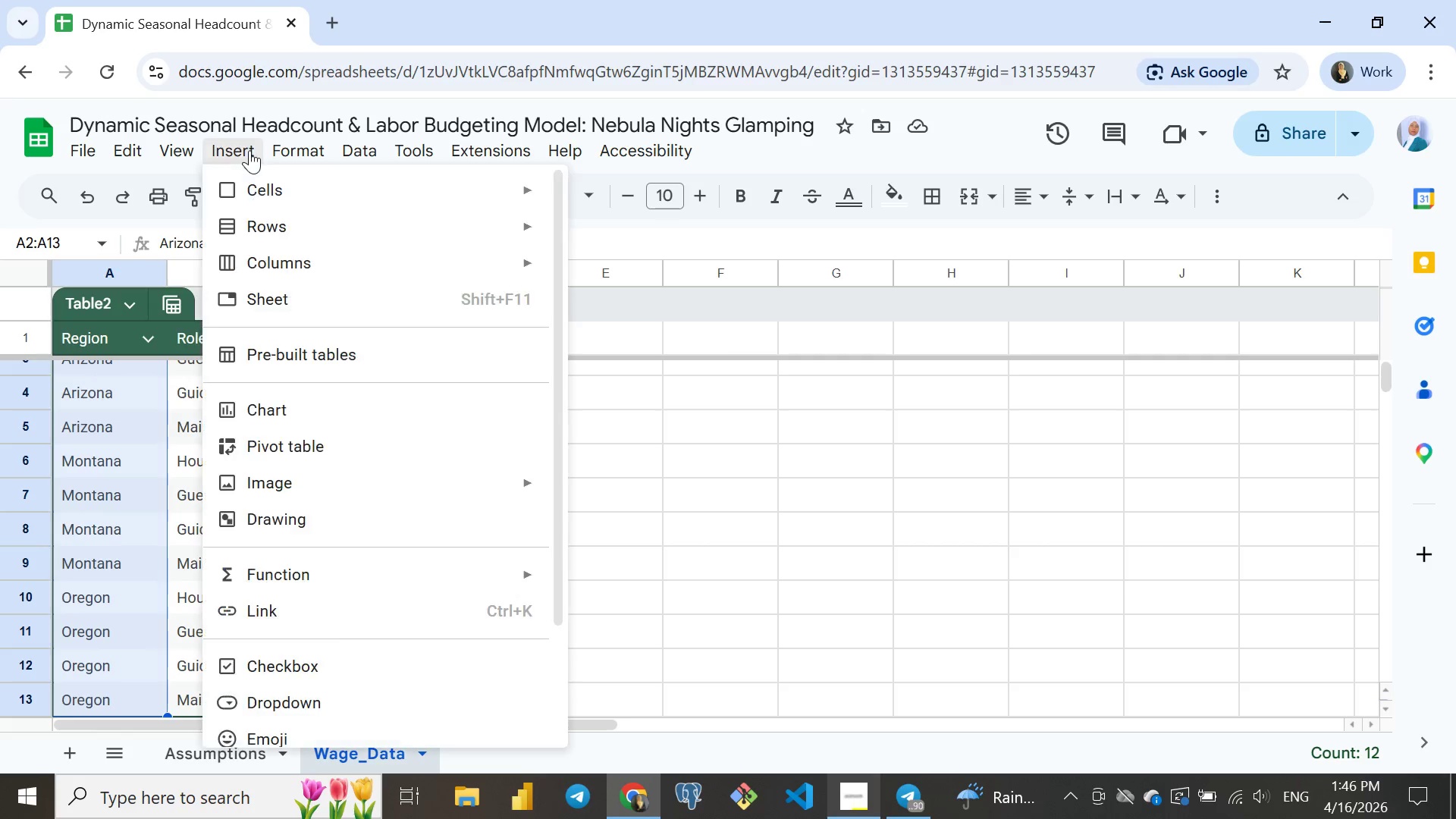 
left_click([249, 150])
 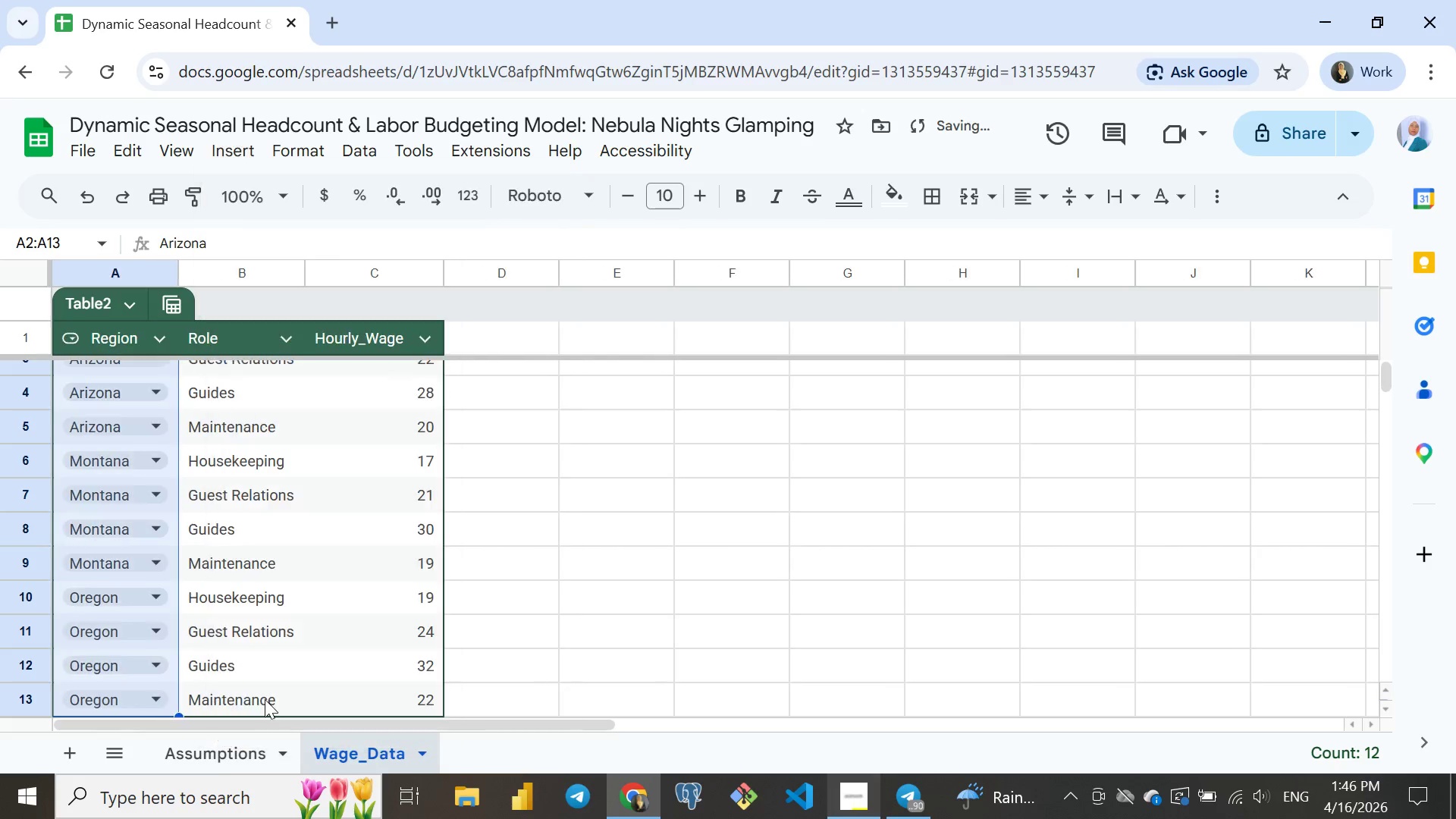 
left_click([265, 699])
 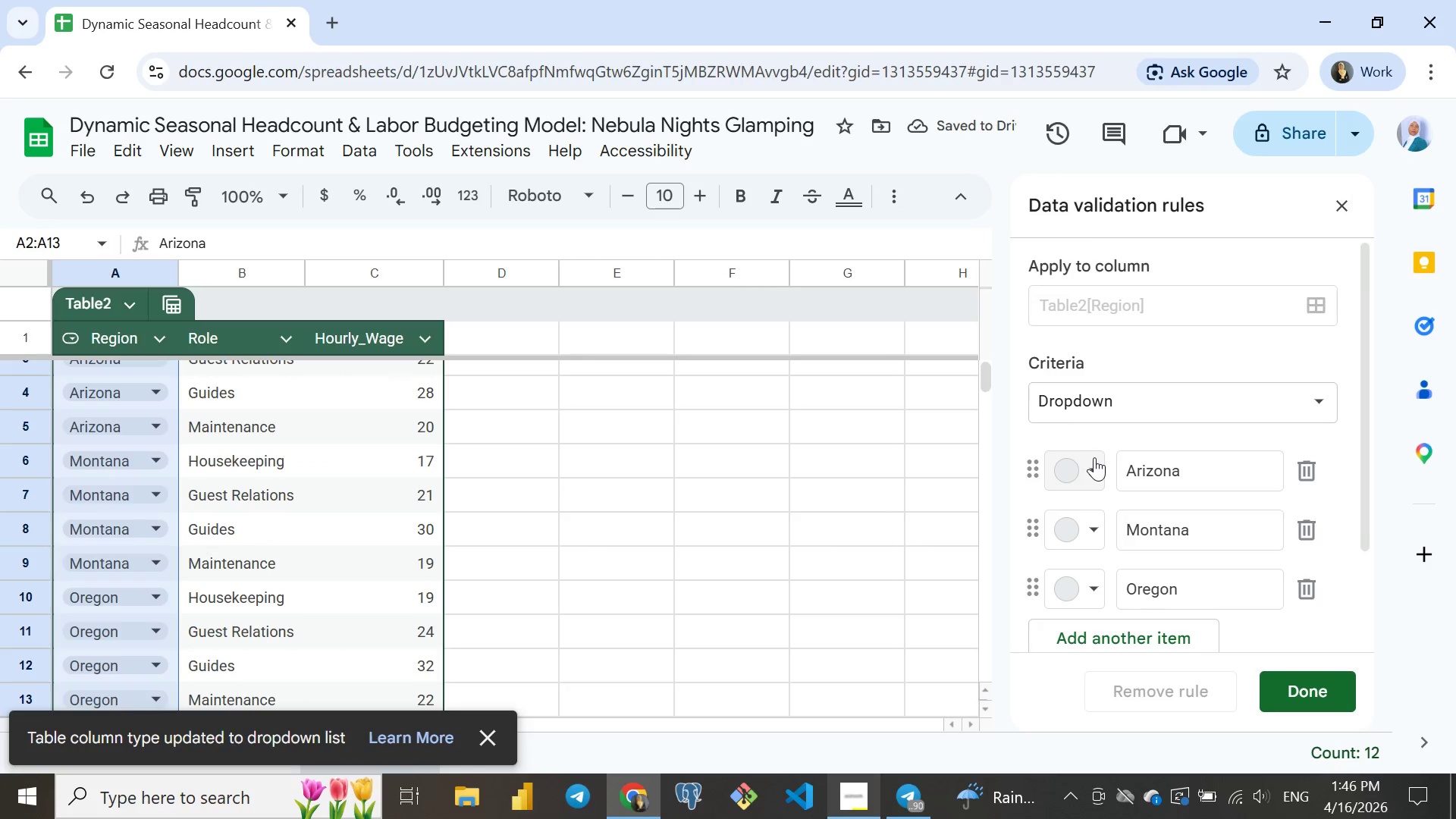 
left_click([1093, 464])
 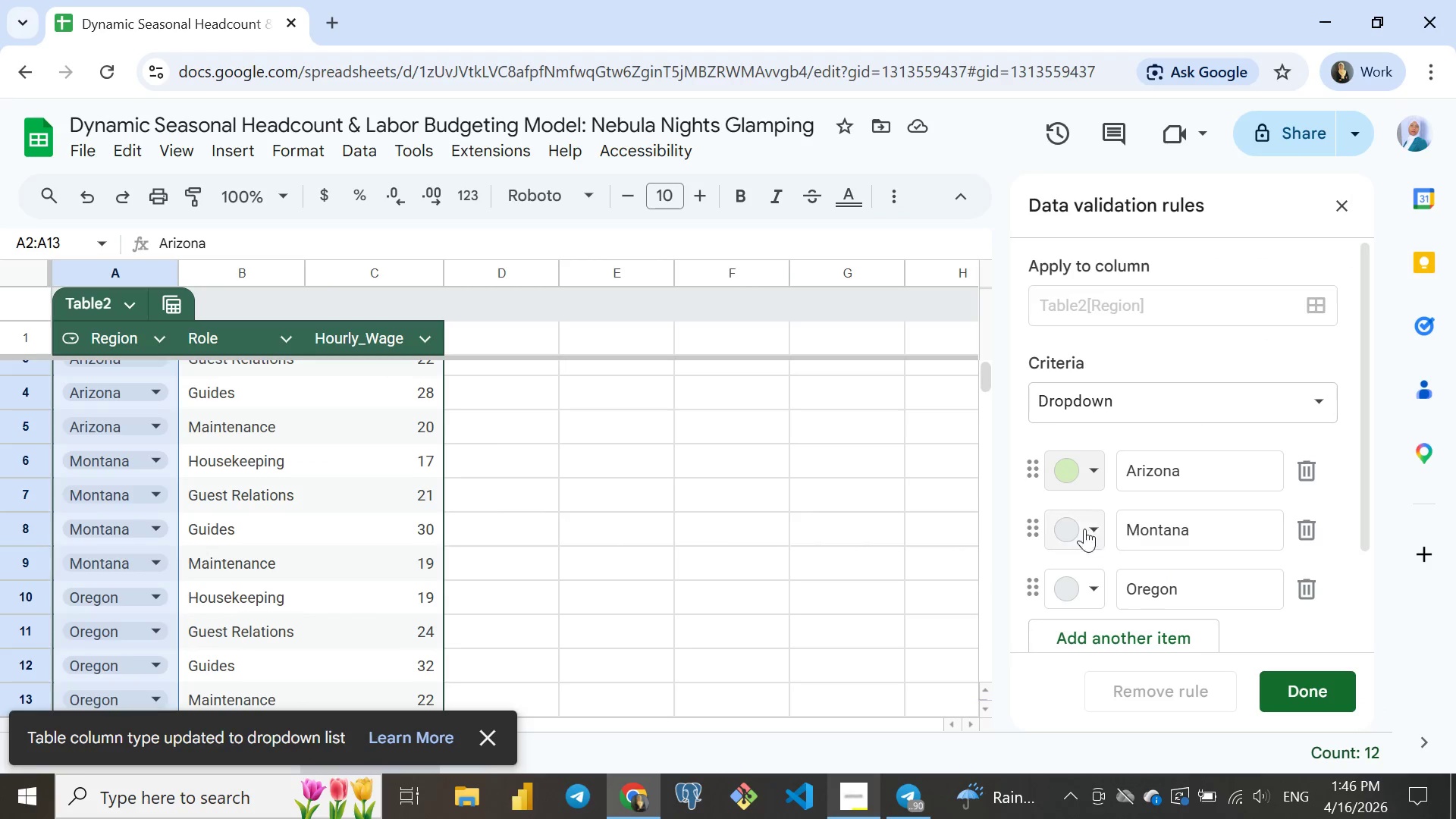 
left_click([1225, 548])
 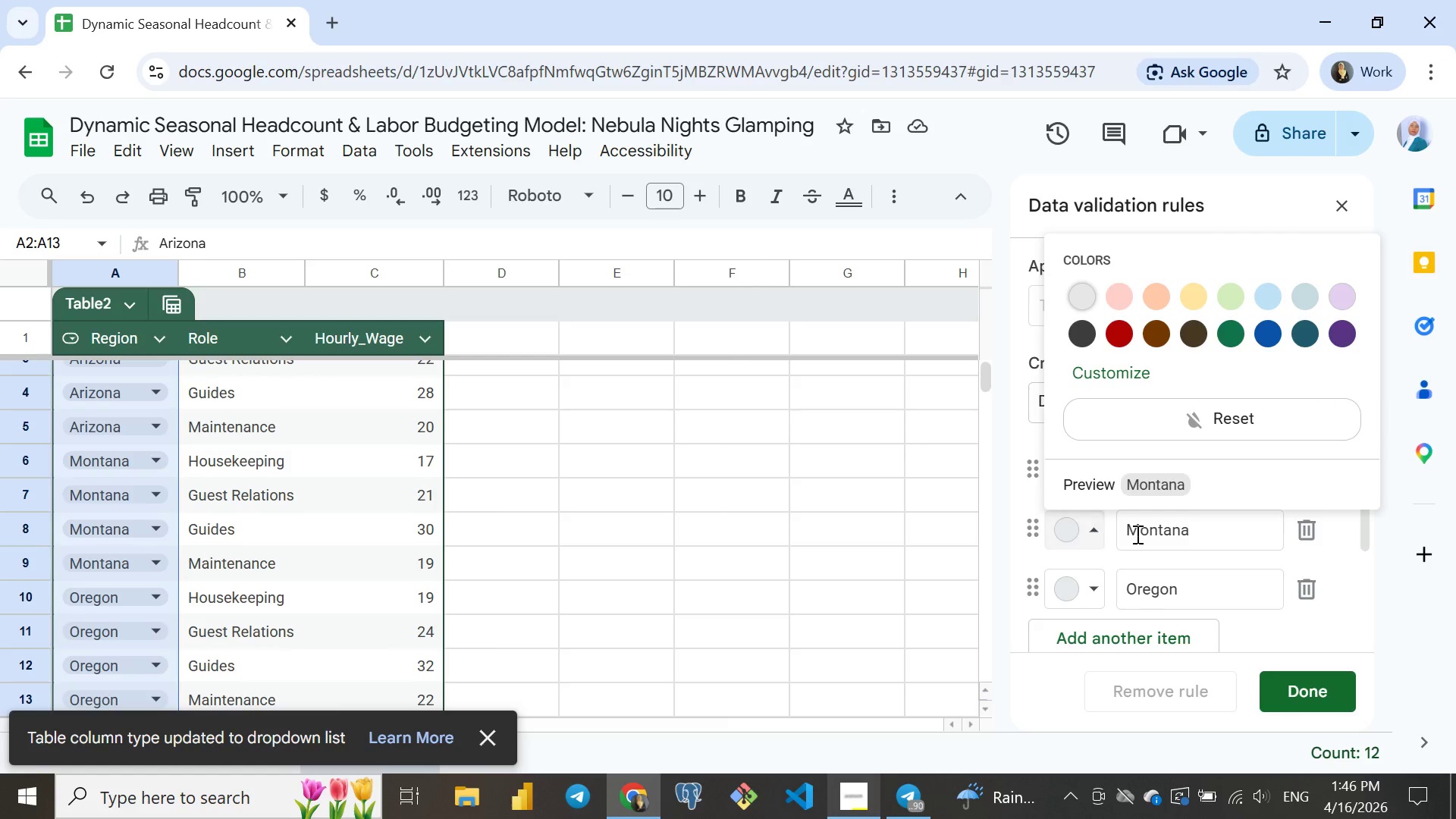 
left_click([1087, 523])
 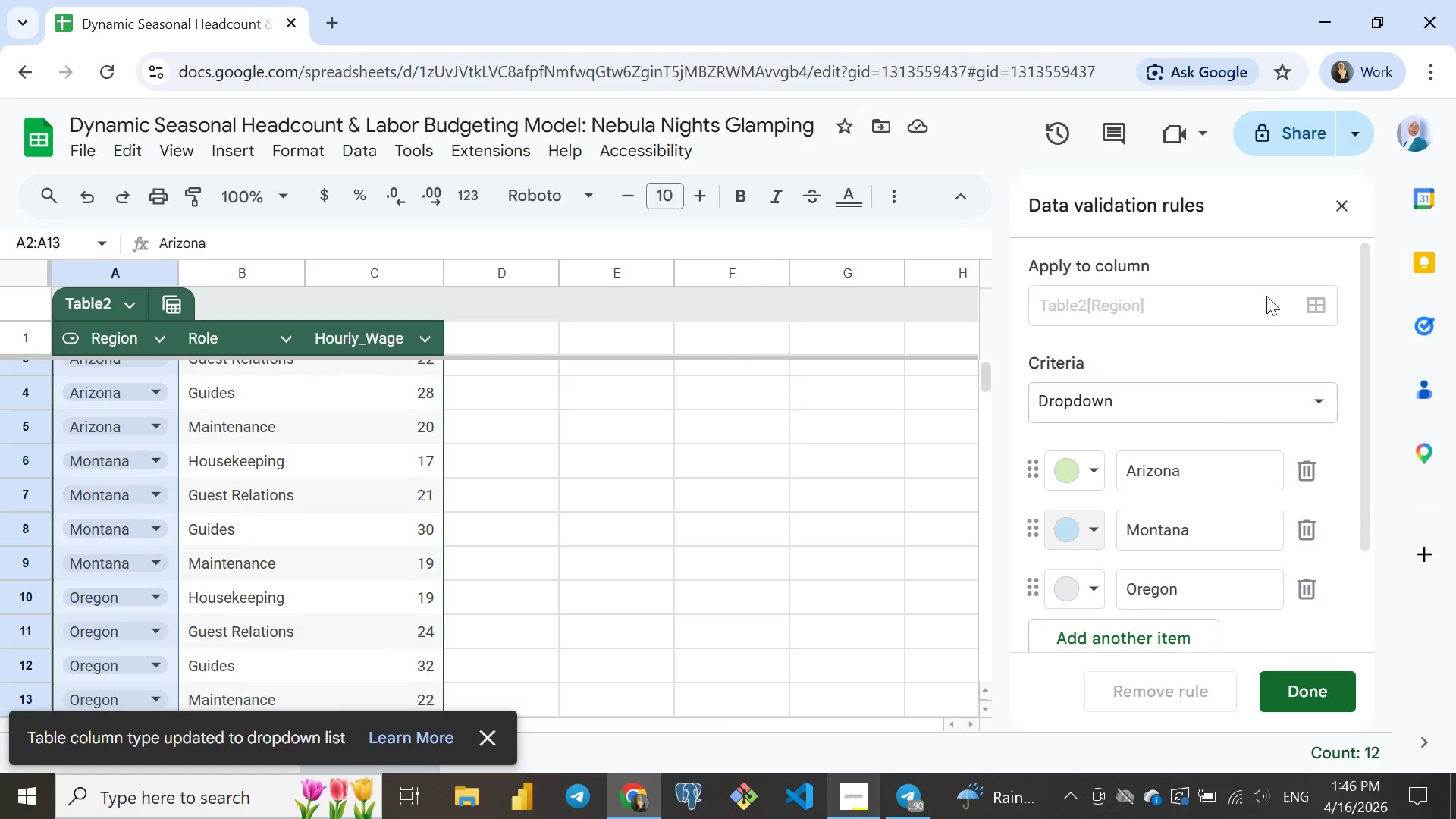 
left_click([1266, 296])
 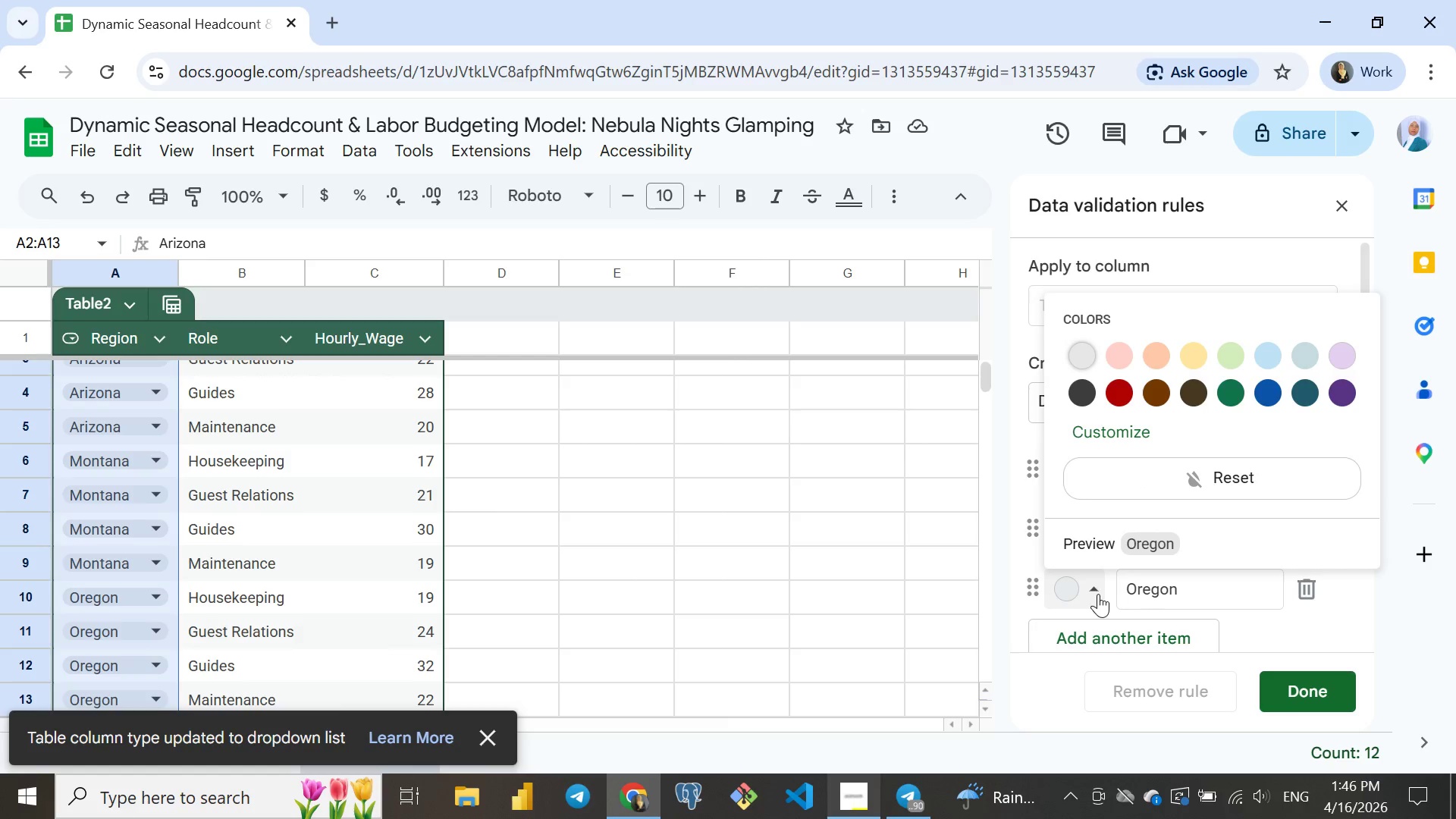 
left_click([1098, 594])
 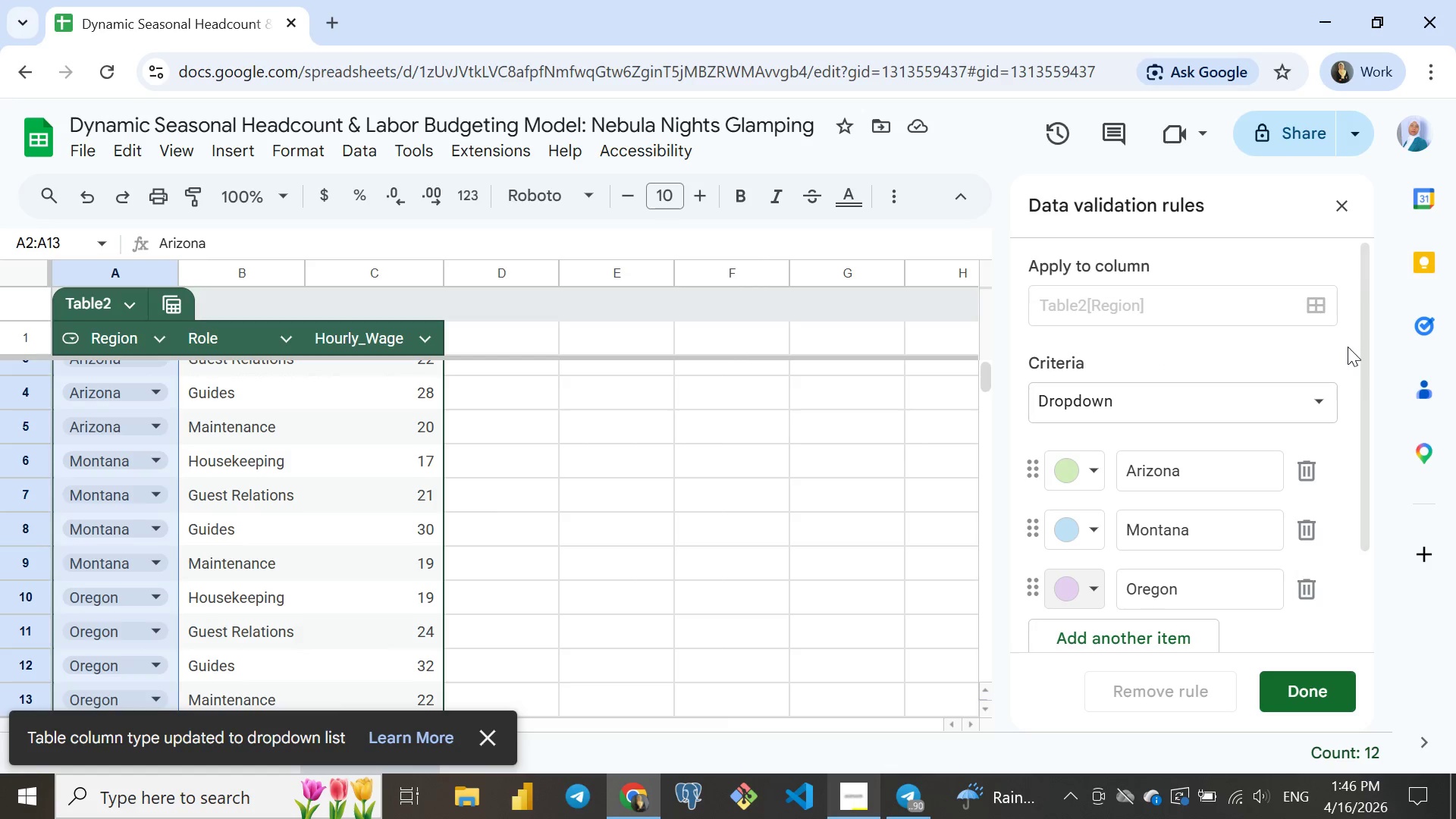 
left_click([1348, 347])
 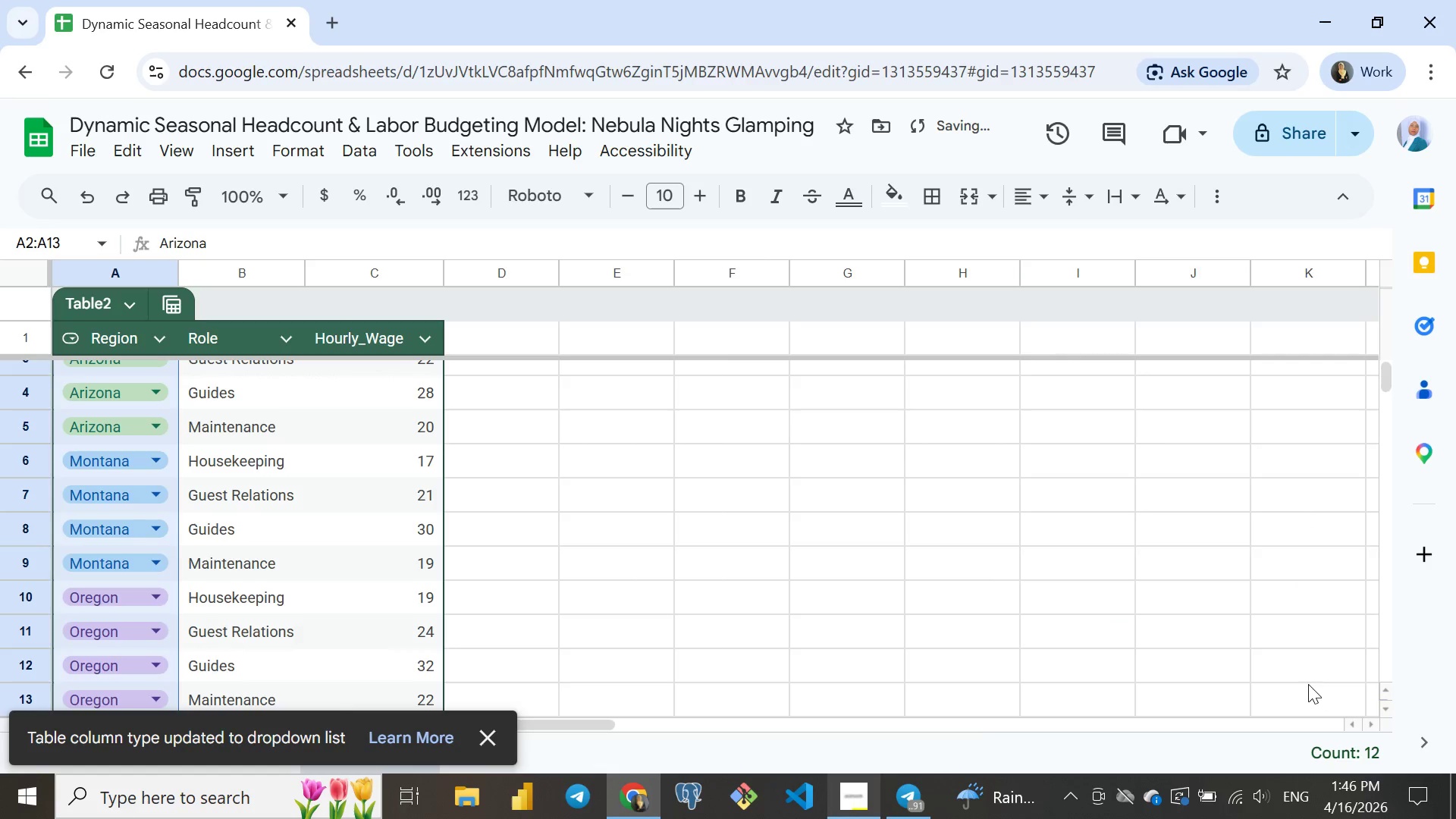 
left_click([1308, 684])
 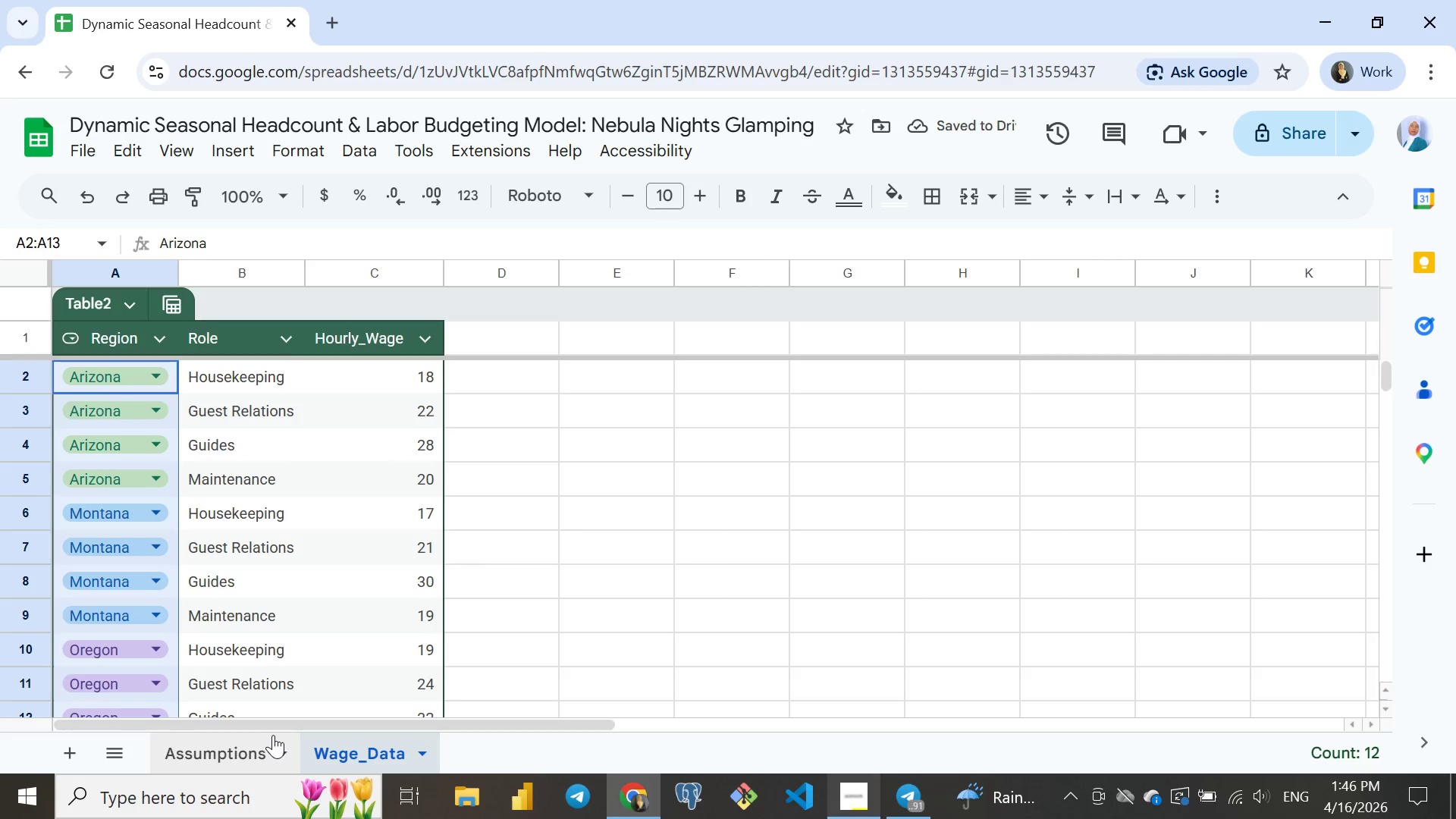 
wait(5.81)
 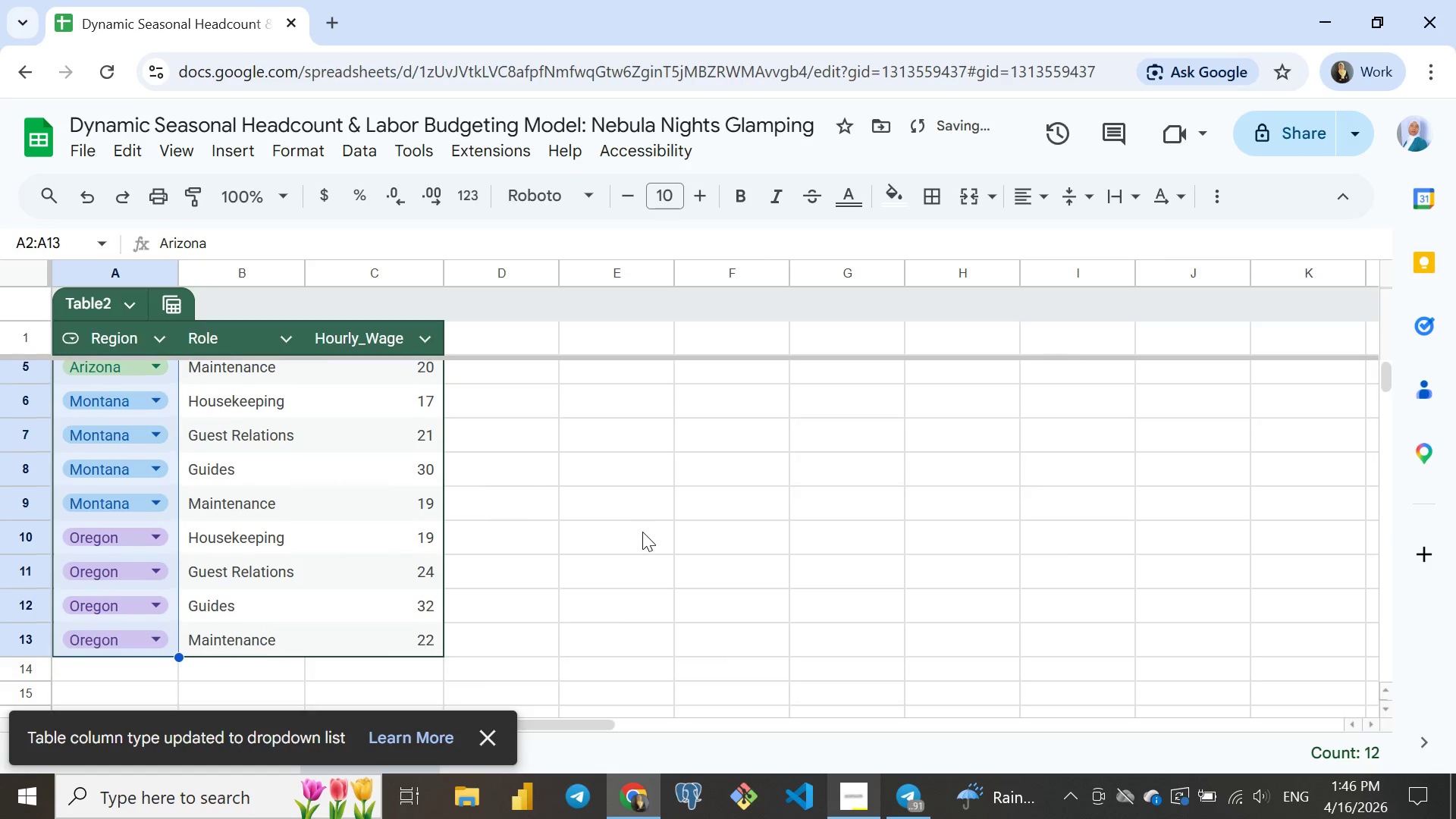 
left_click([231, 746])
 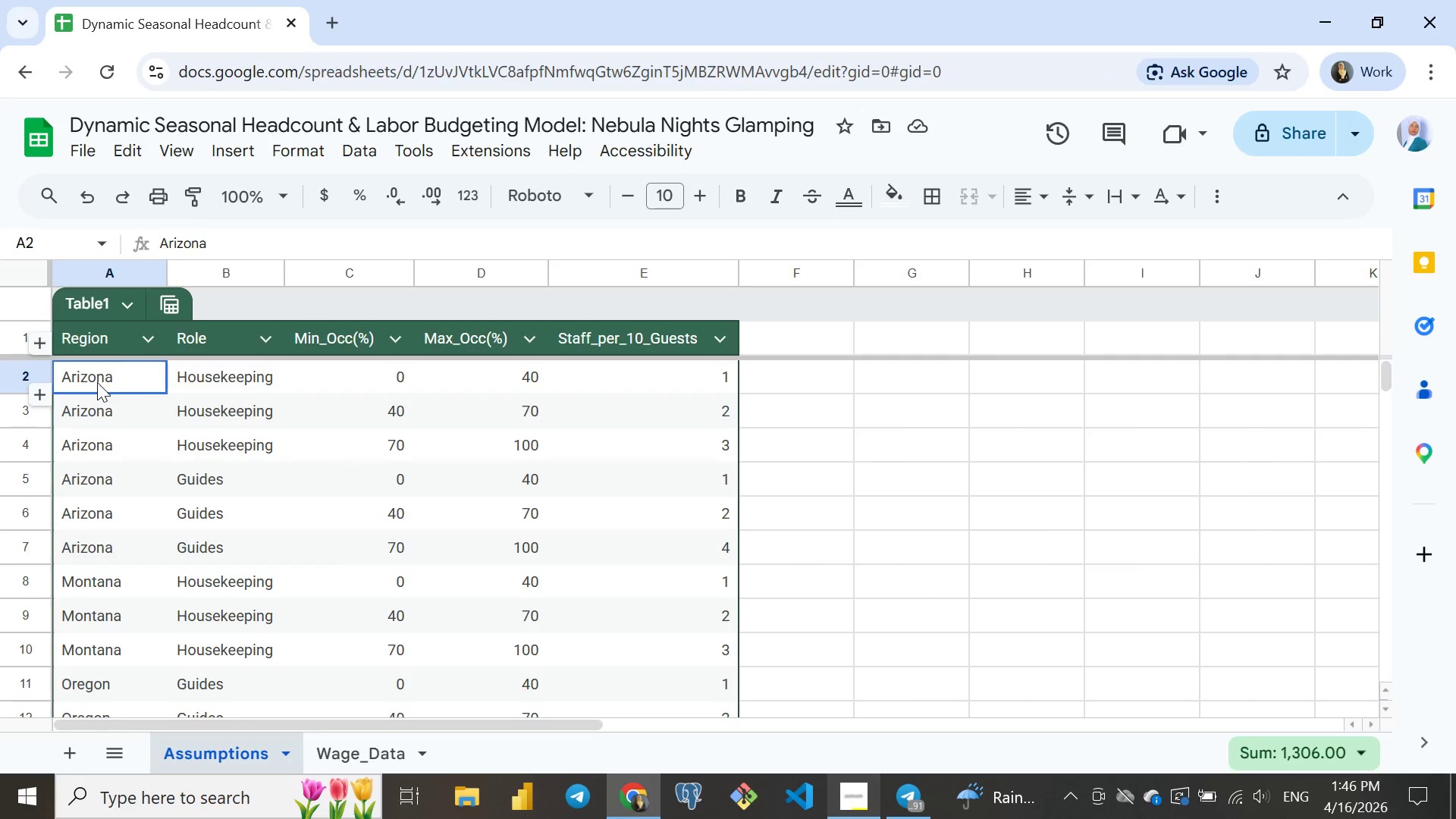 
left_click([97, 382])
 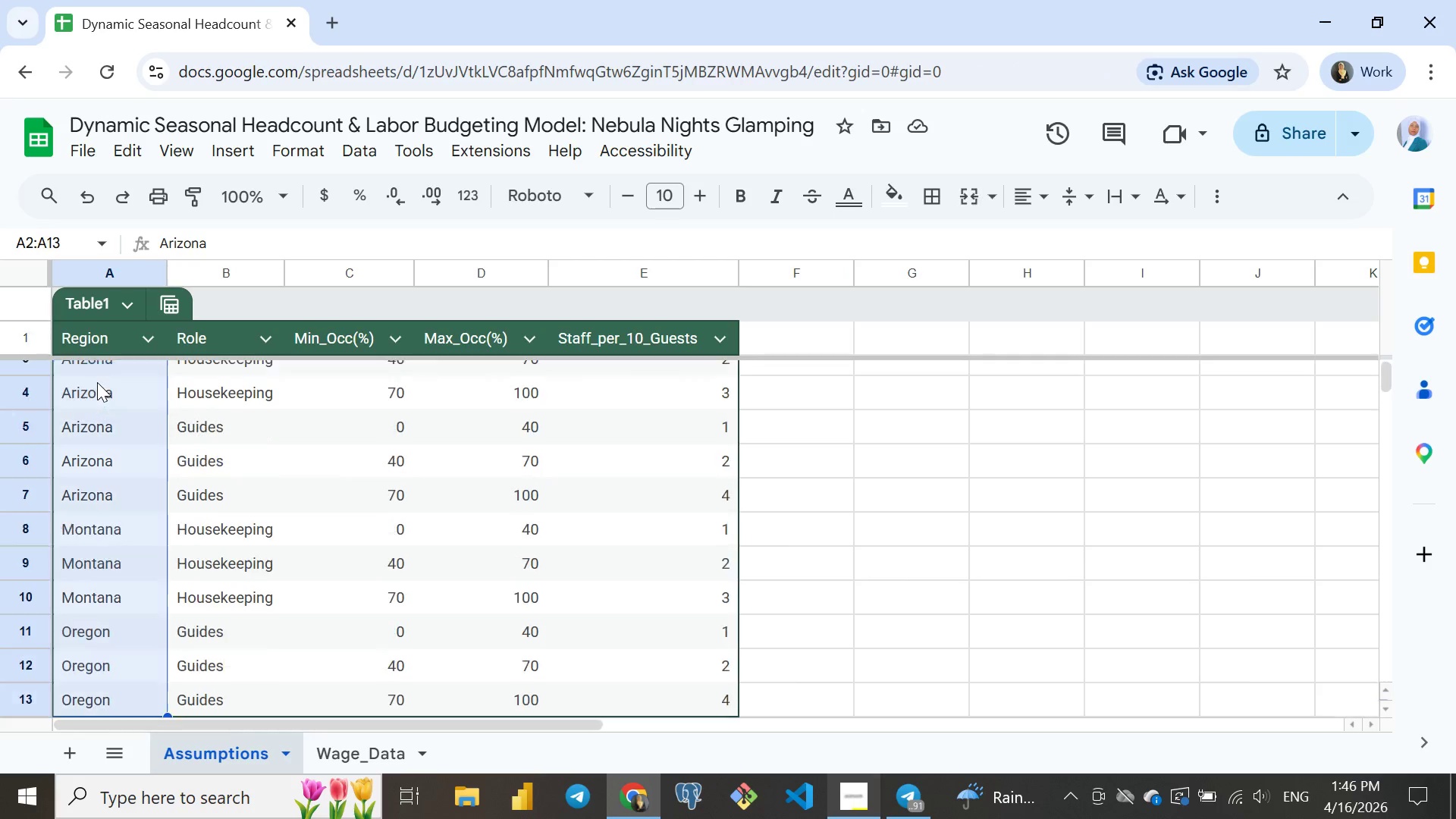 
key(Control+Shift+ArrowDown)
 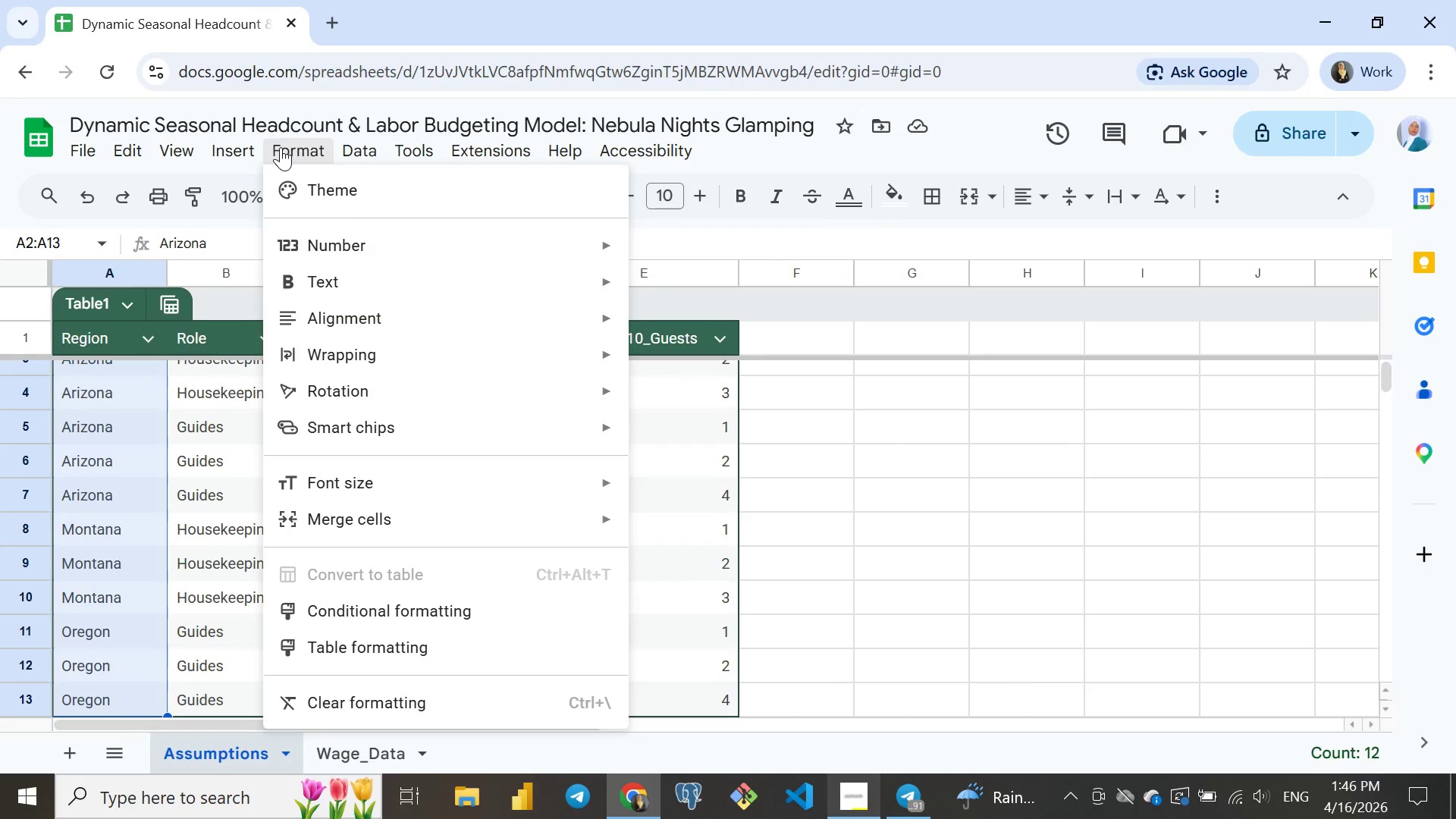 
left_click([281, 147])
 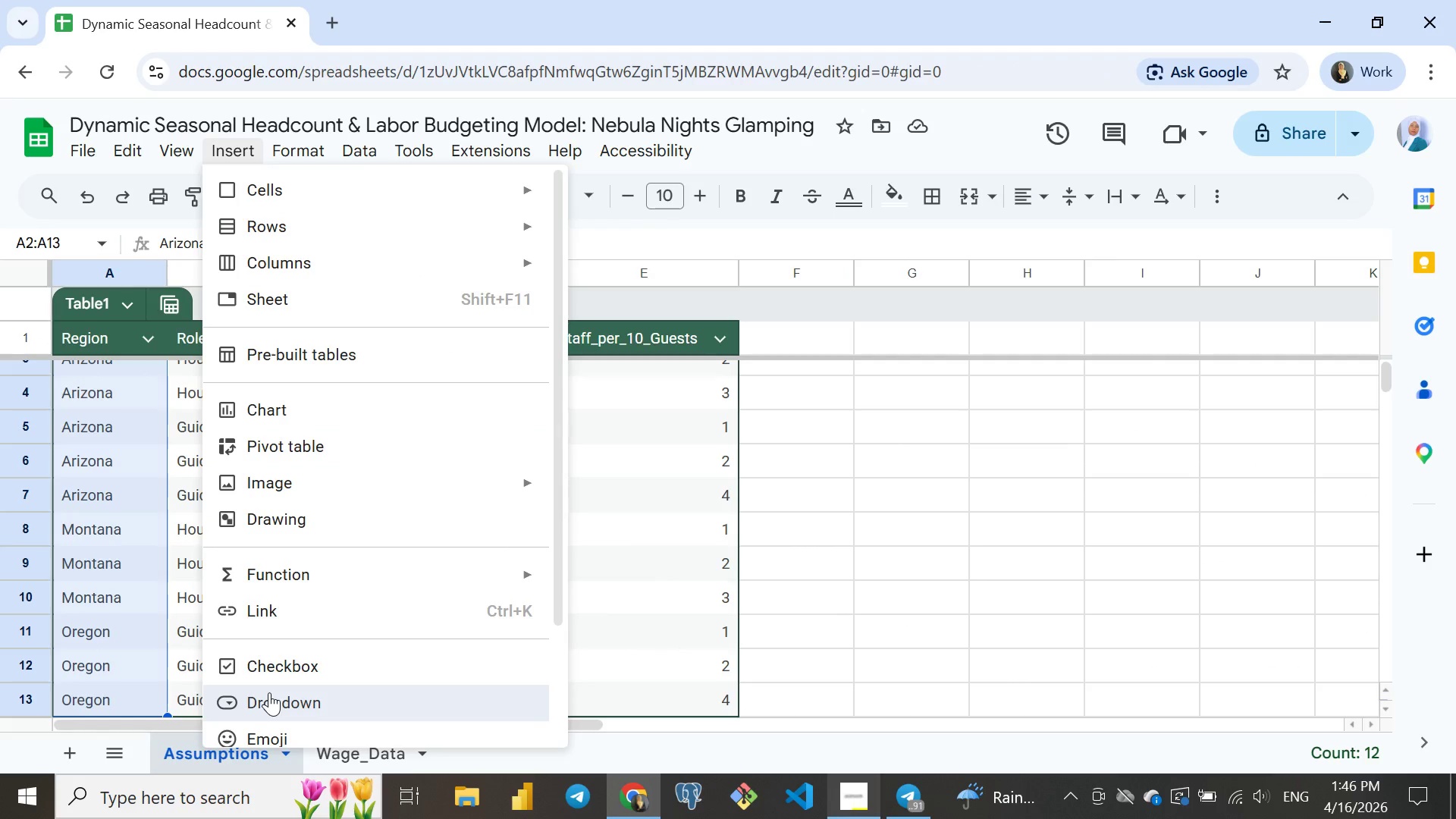 
left_click([269, 692])
 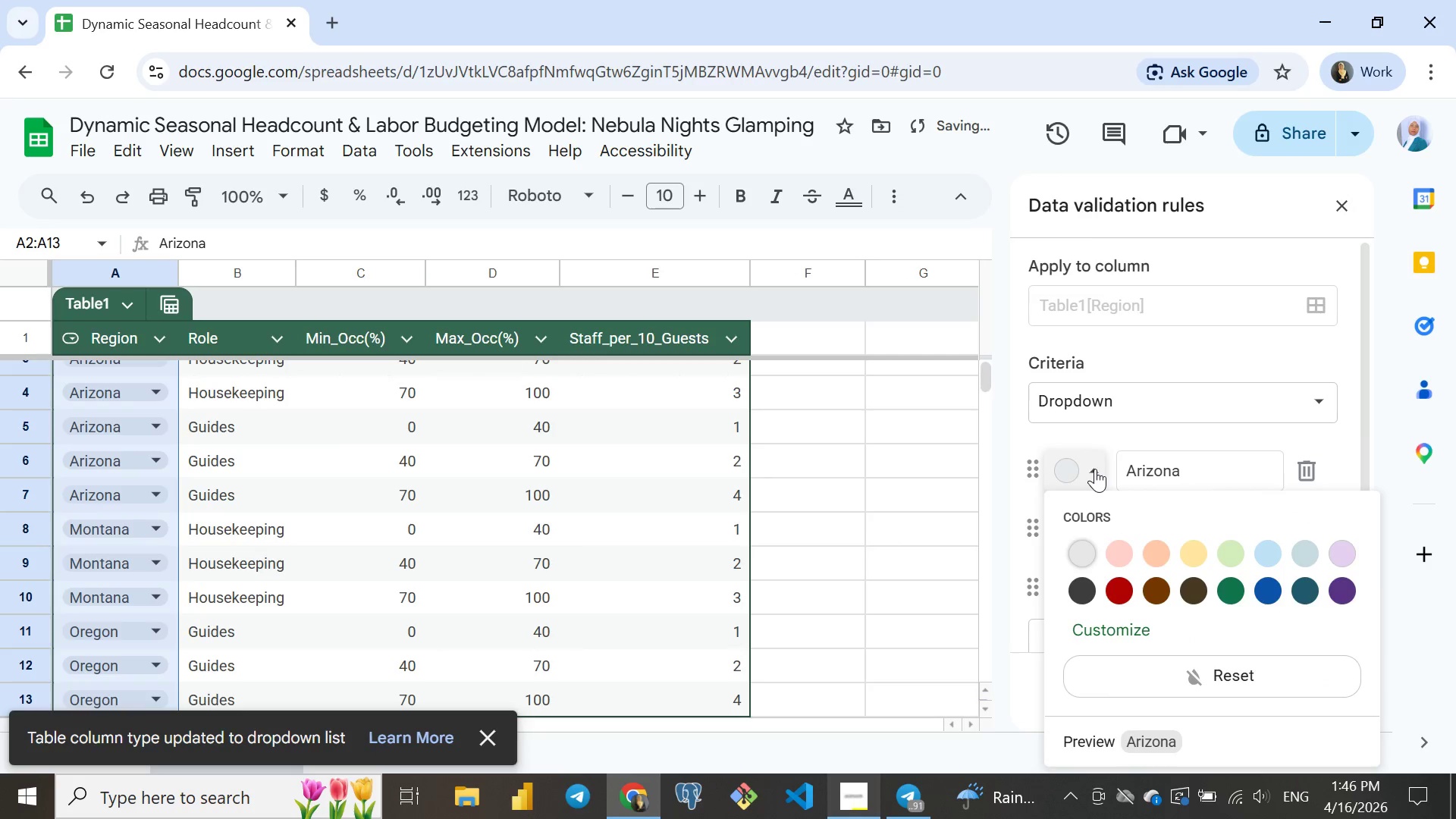 
left_click([1095, 469])
 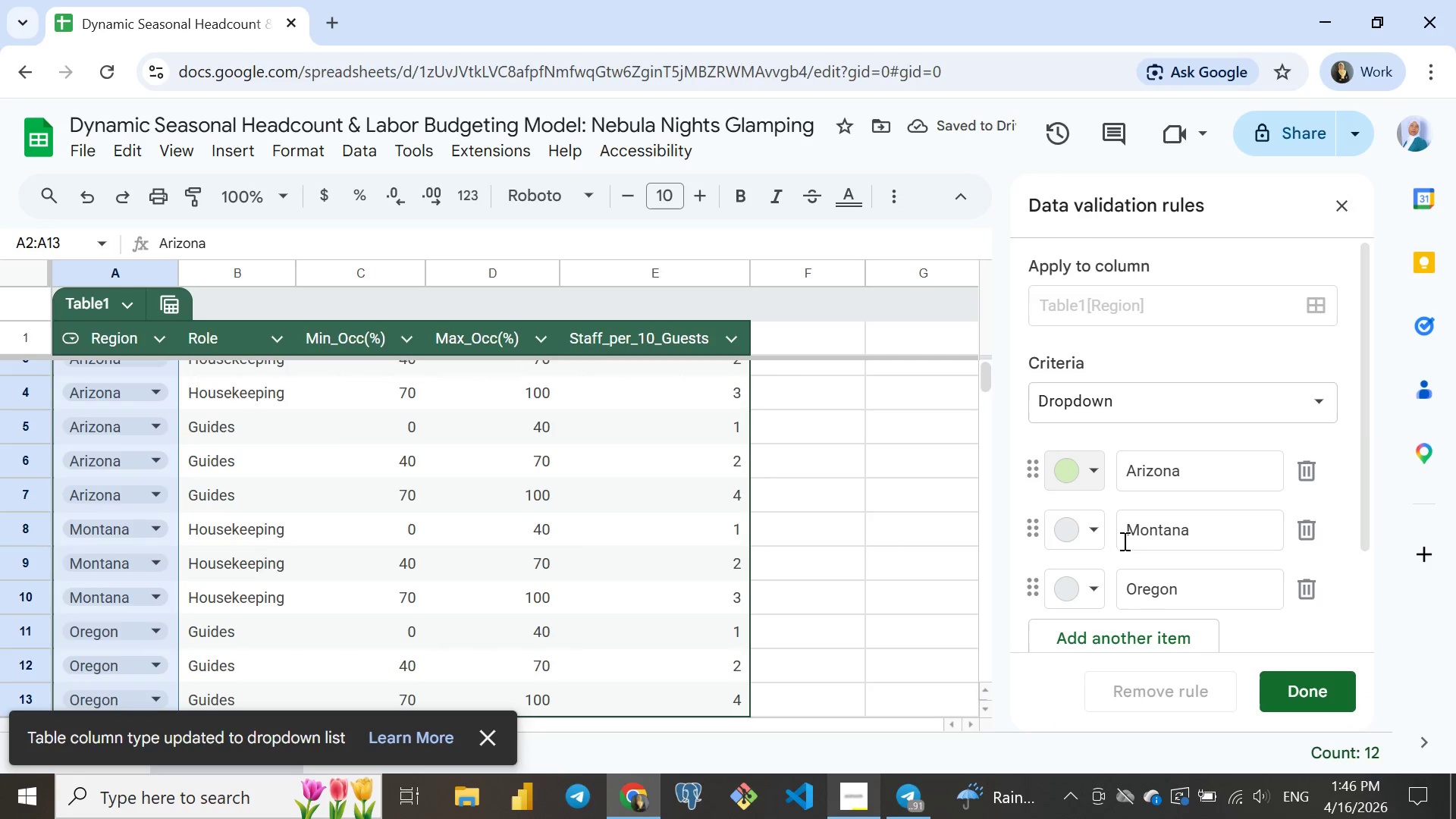 
left_click([1230, 548])
 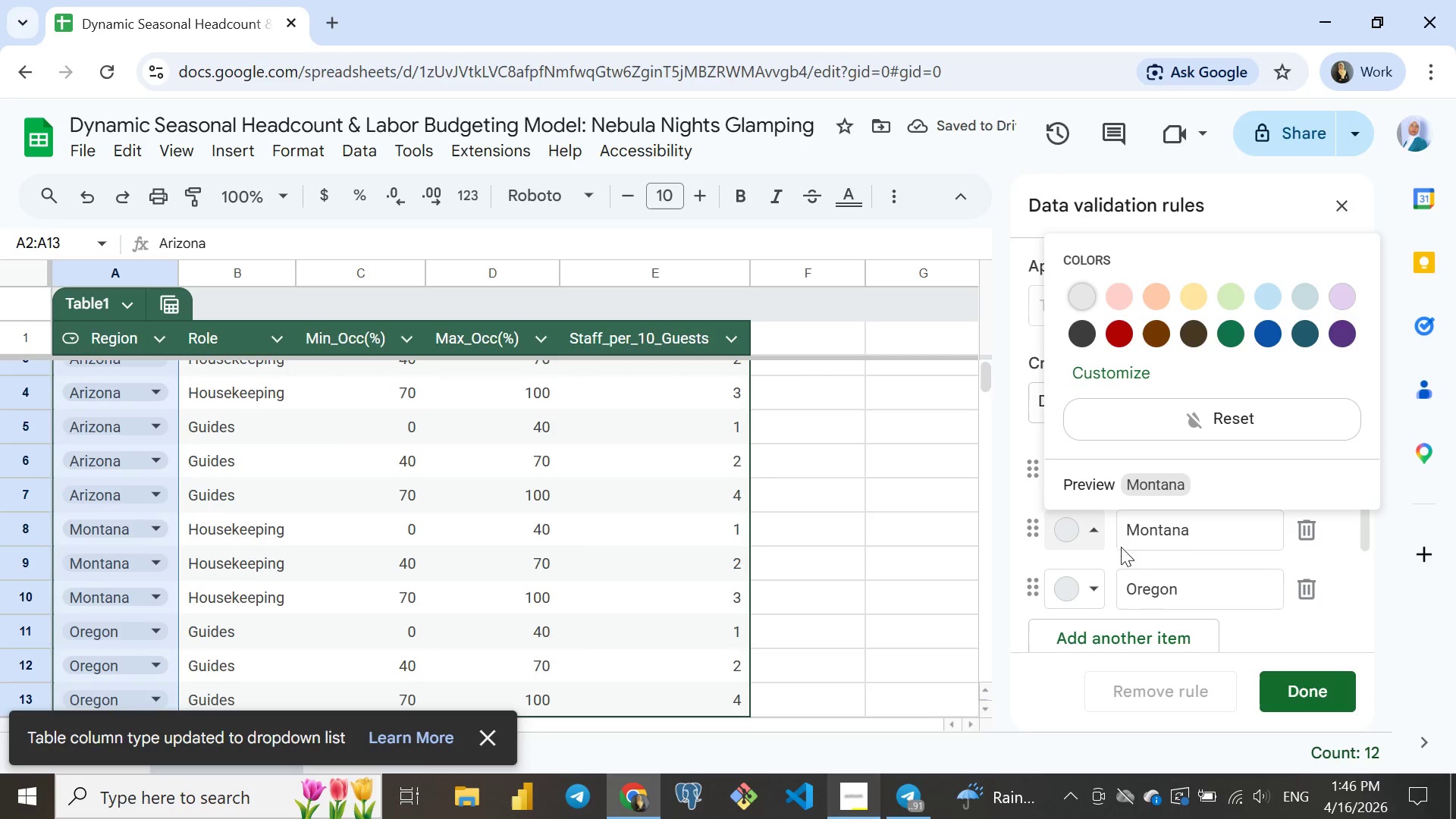 
left_click([1087, 526])
 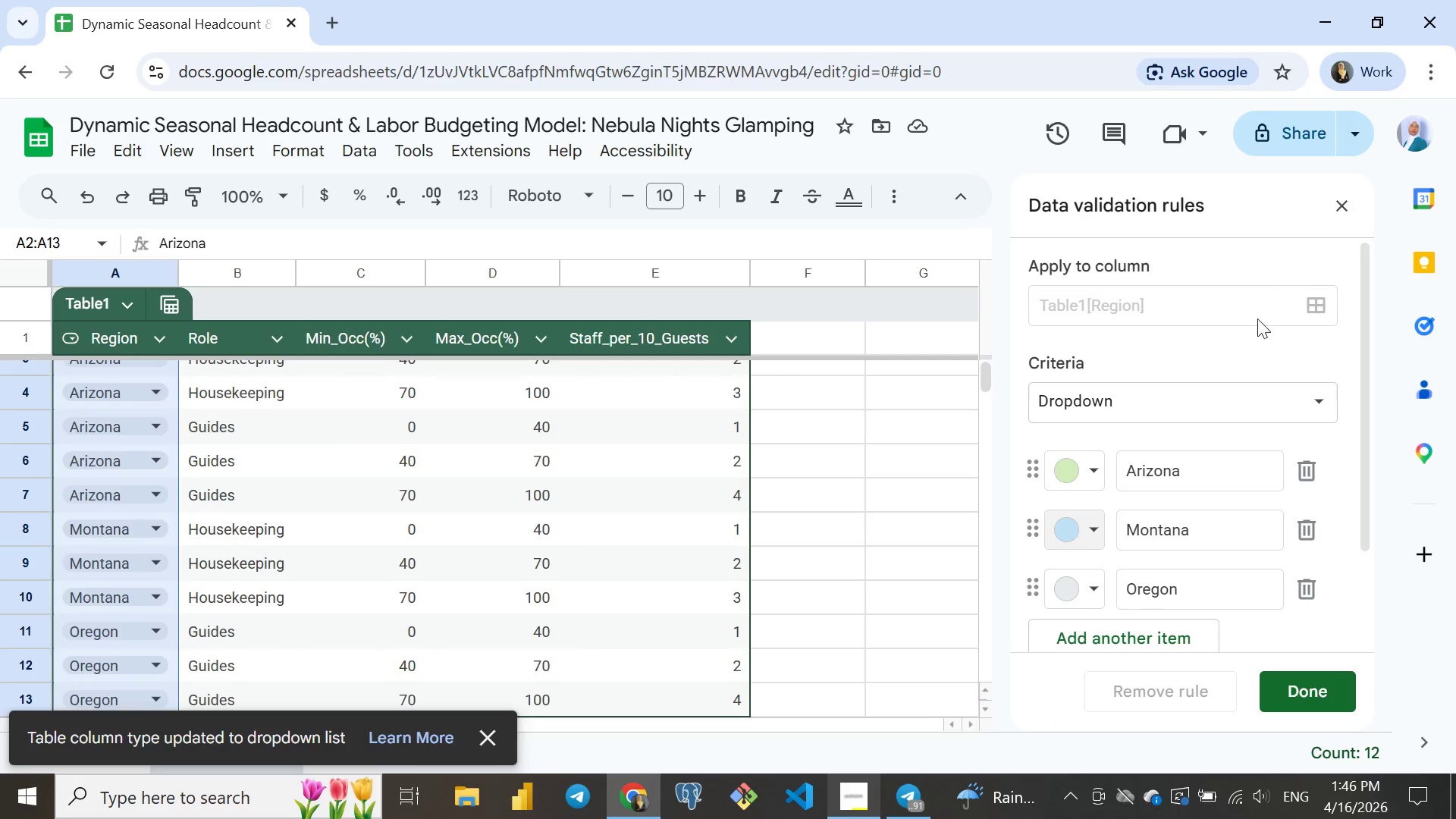 
left_click([1266, 284])
 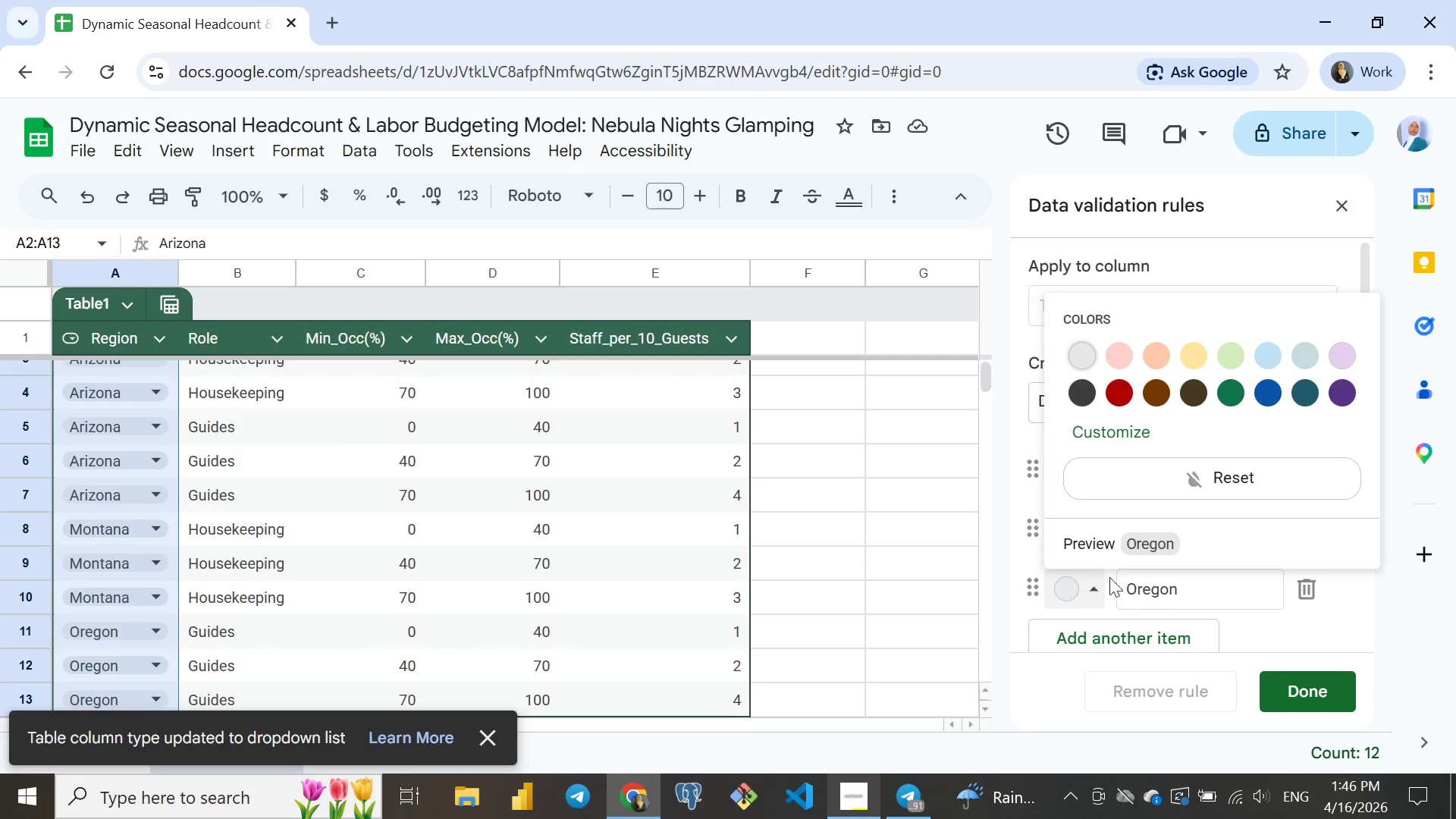 
left_click([1091, 587])
 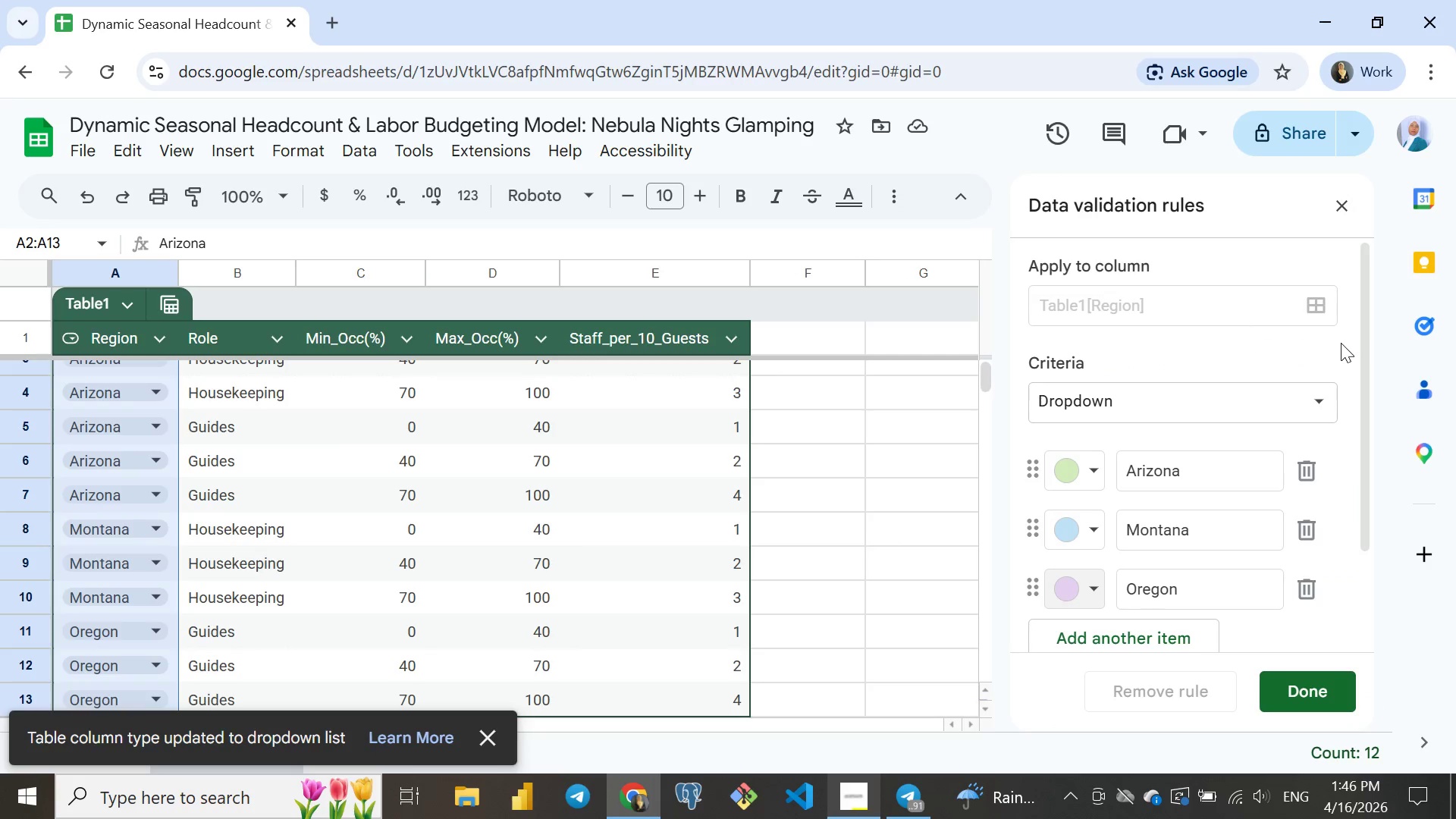 
left_click([1341, 343])
 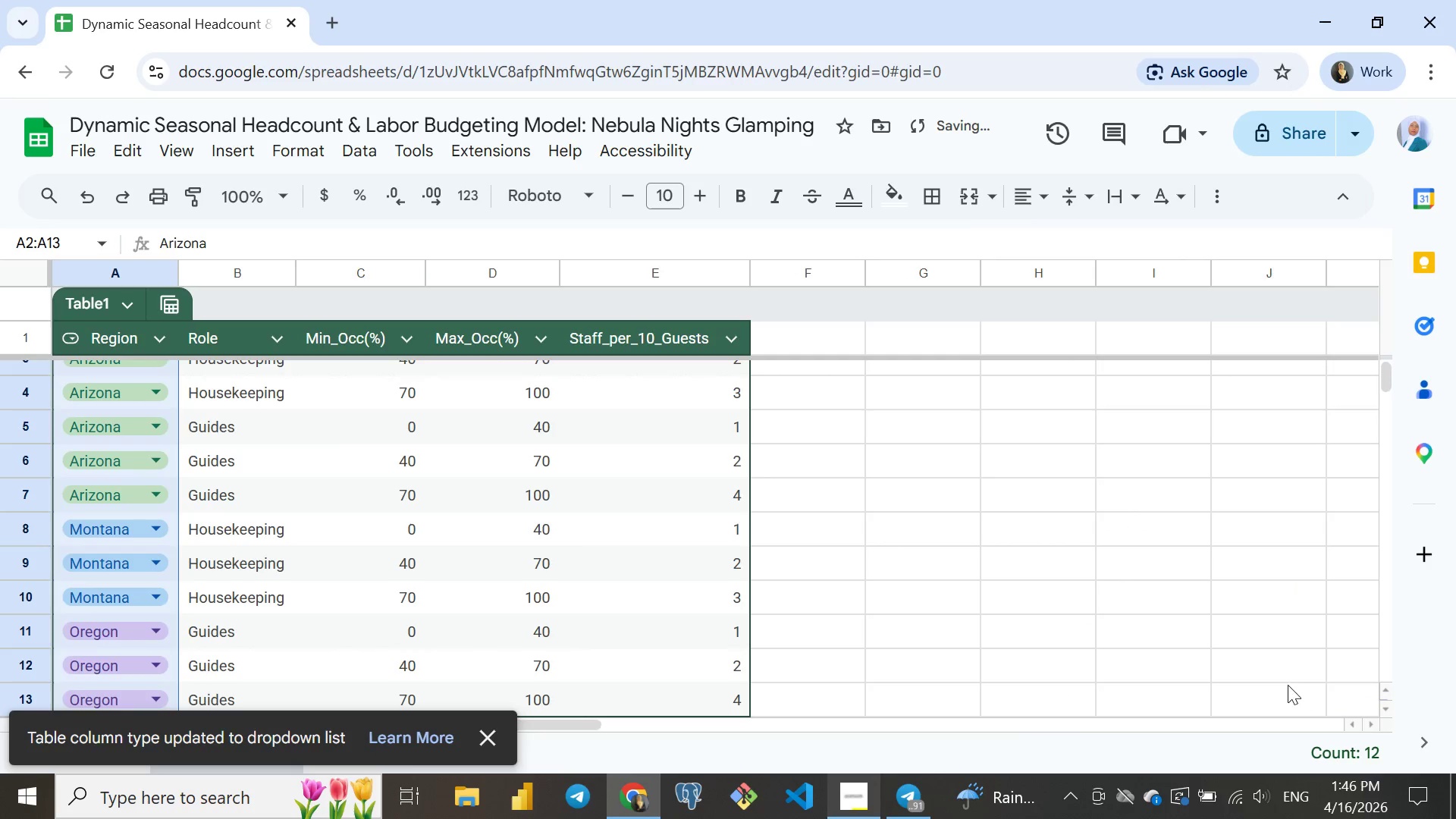 
left_click([1288, 685])
 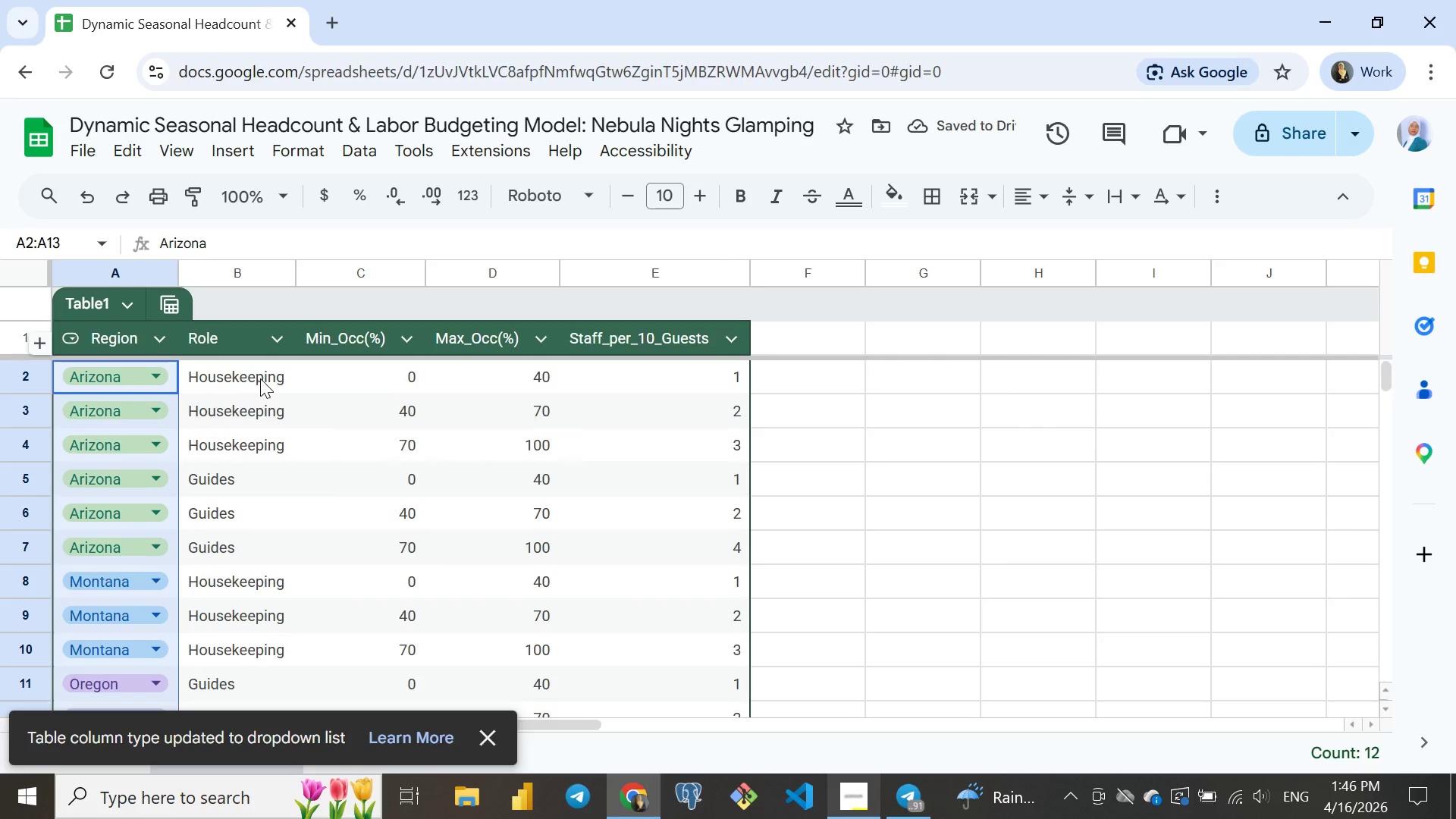 
left_click([260, 378])
 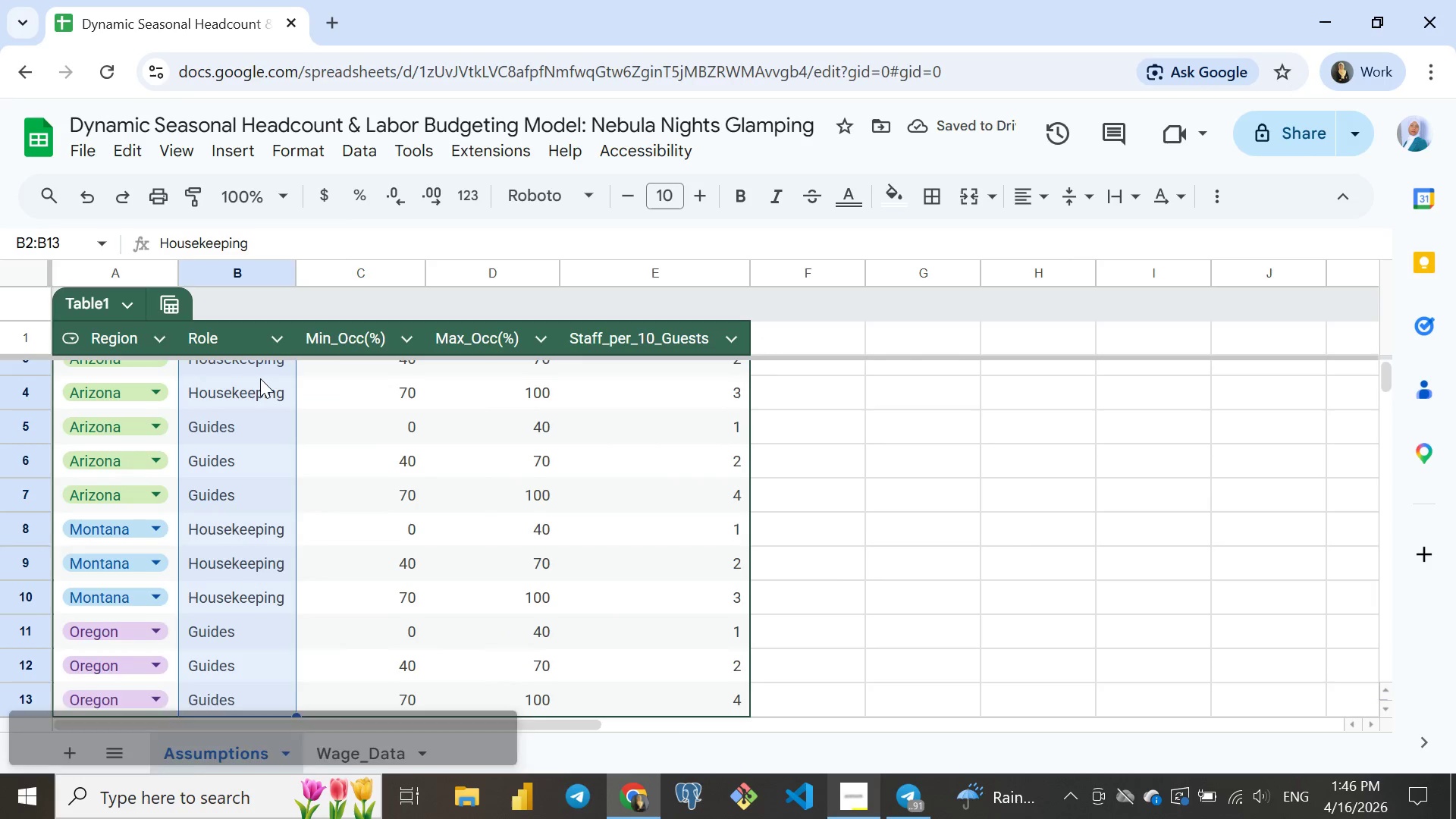 
key(Control+Shift+ArrowDown)
 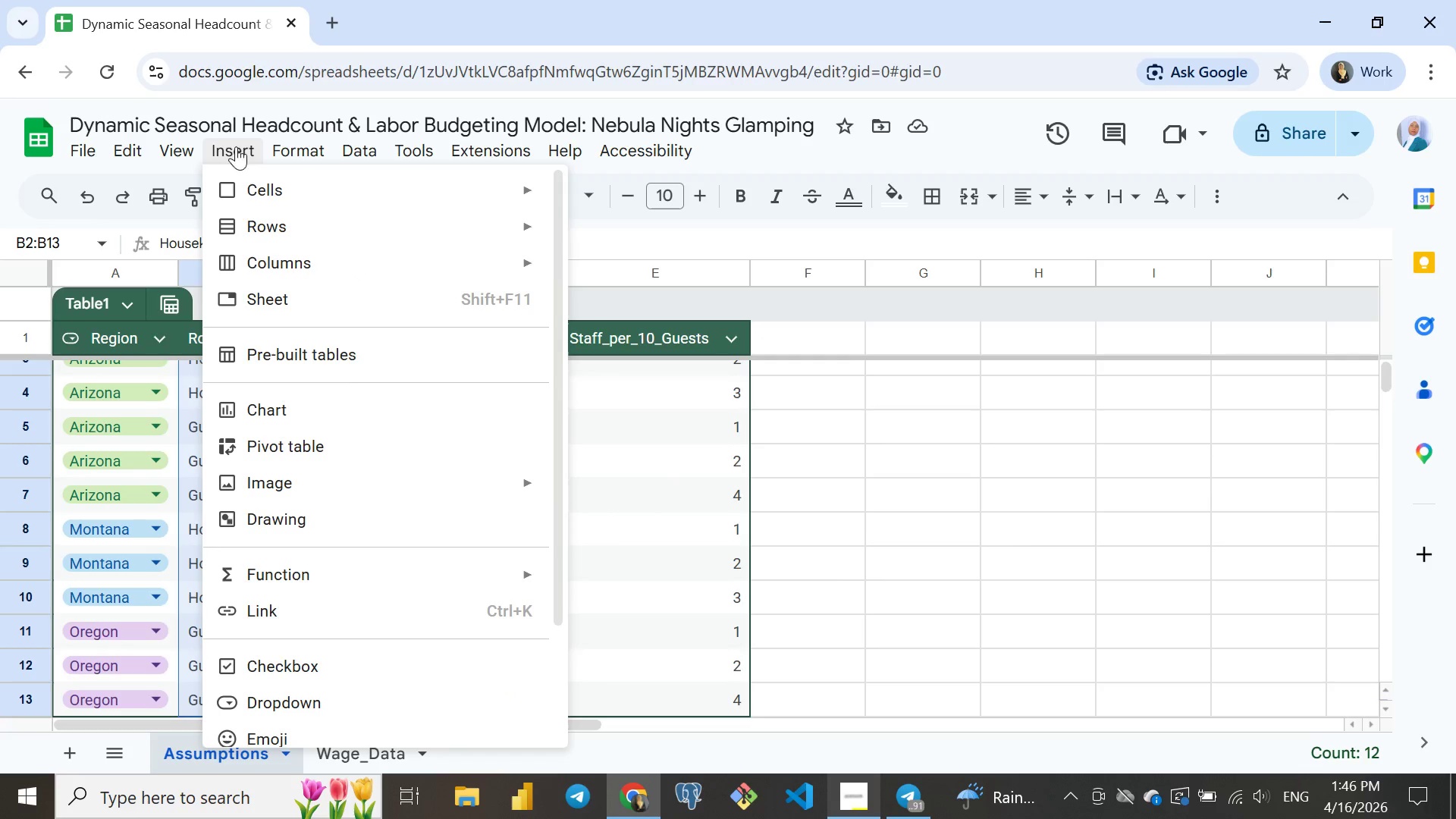 
left_click([236, 146])
 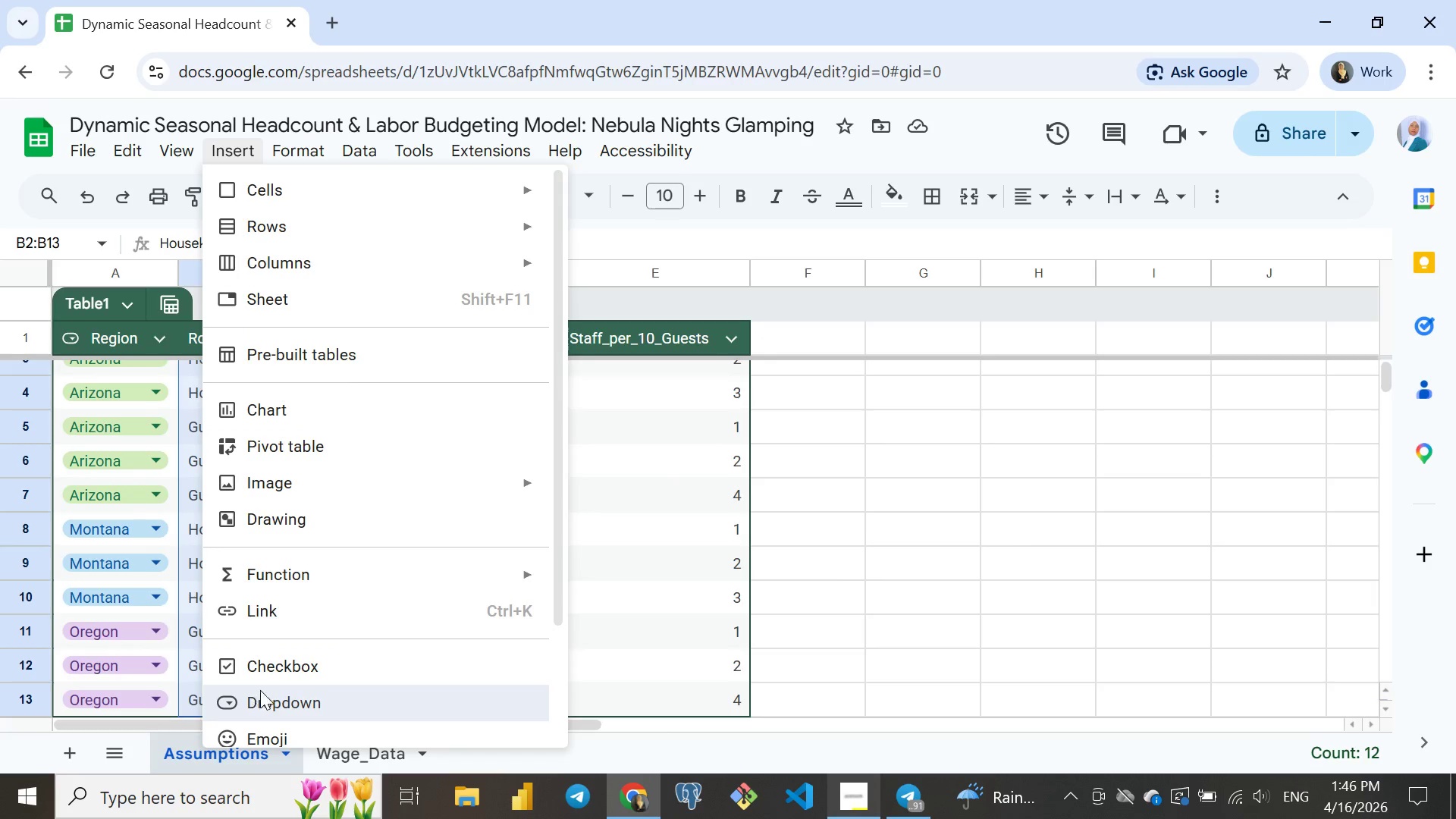 
left_click([260, 690])
 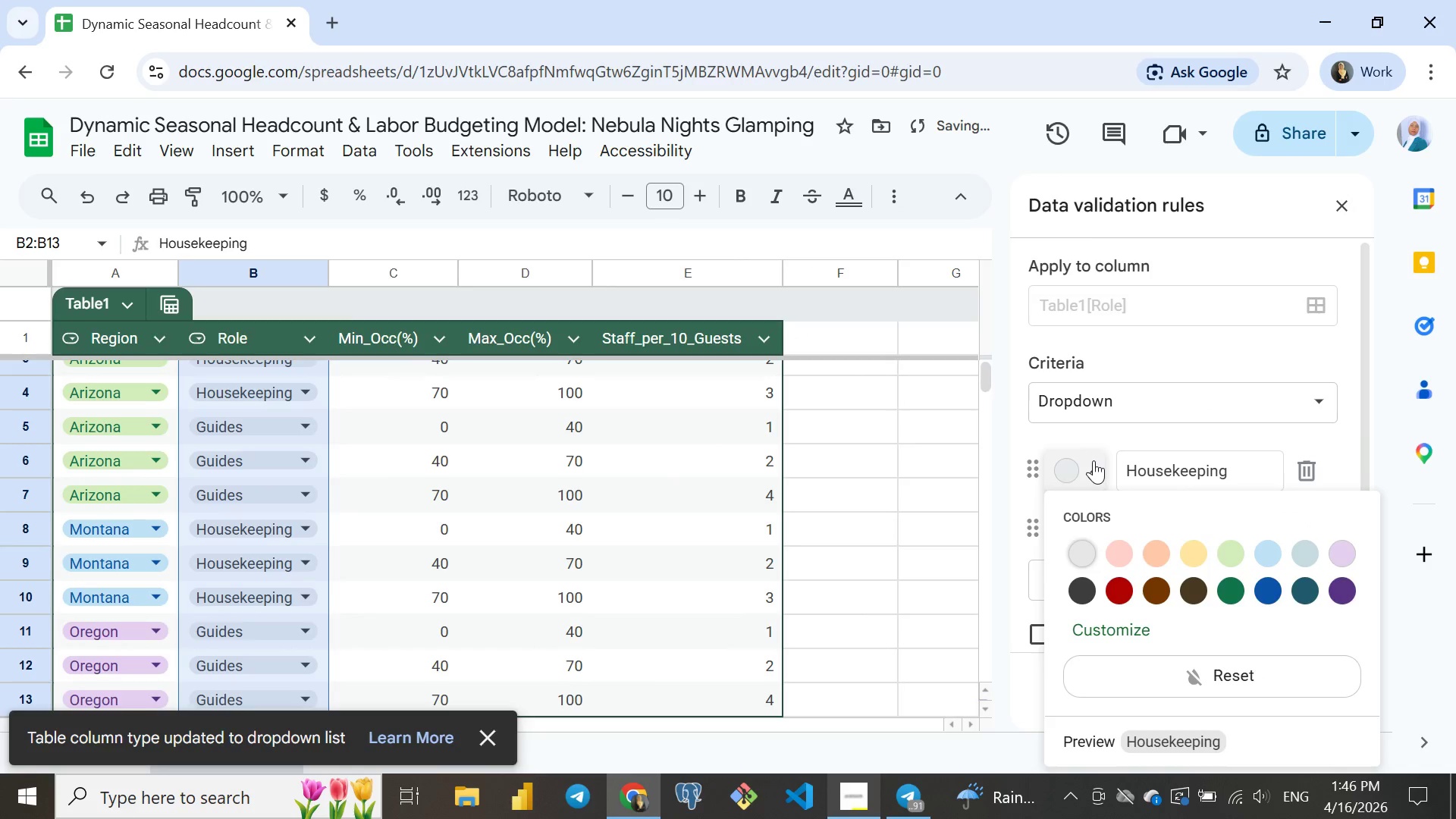 
left_click([1094, 460])
 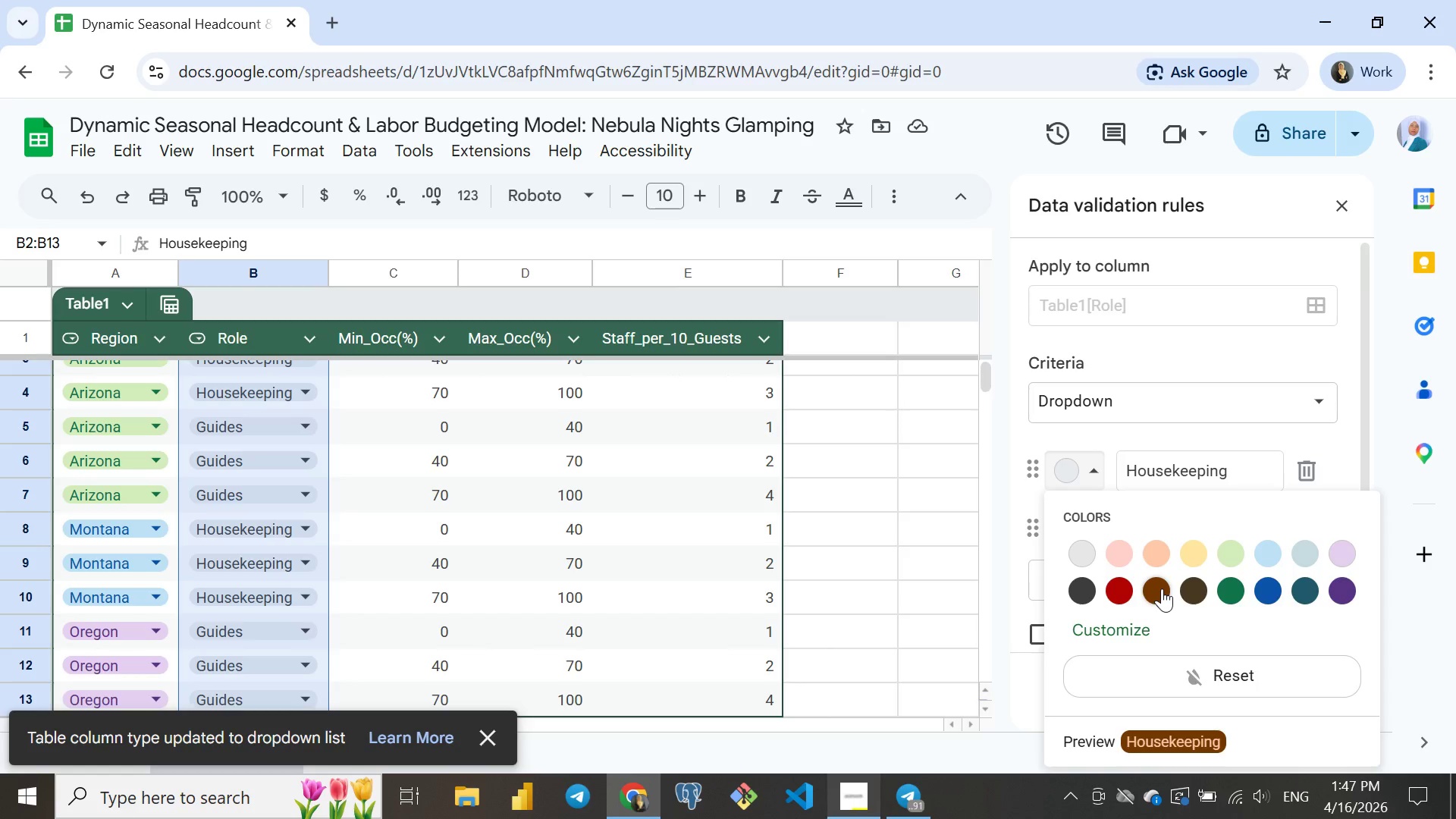 
left_click([1162, 588])
 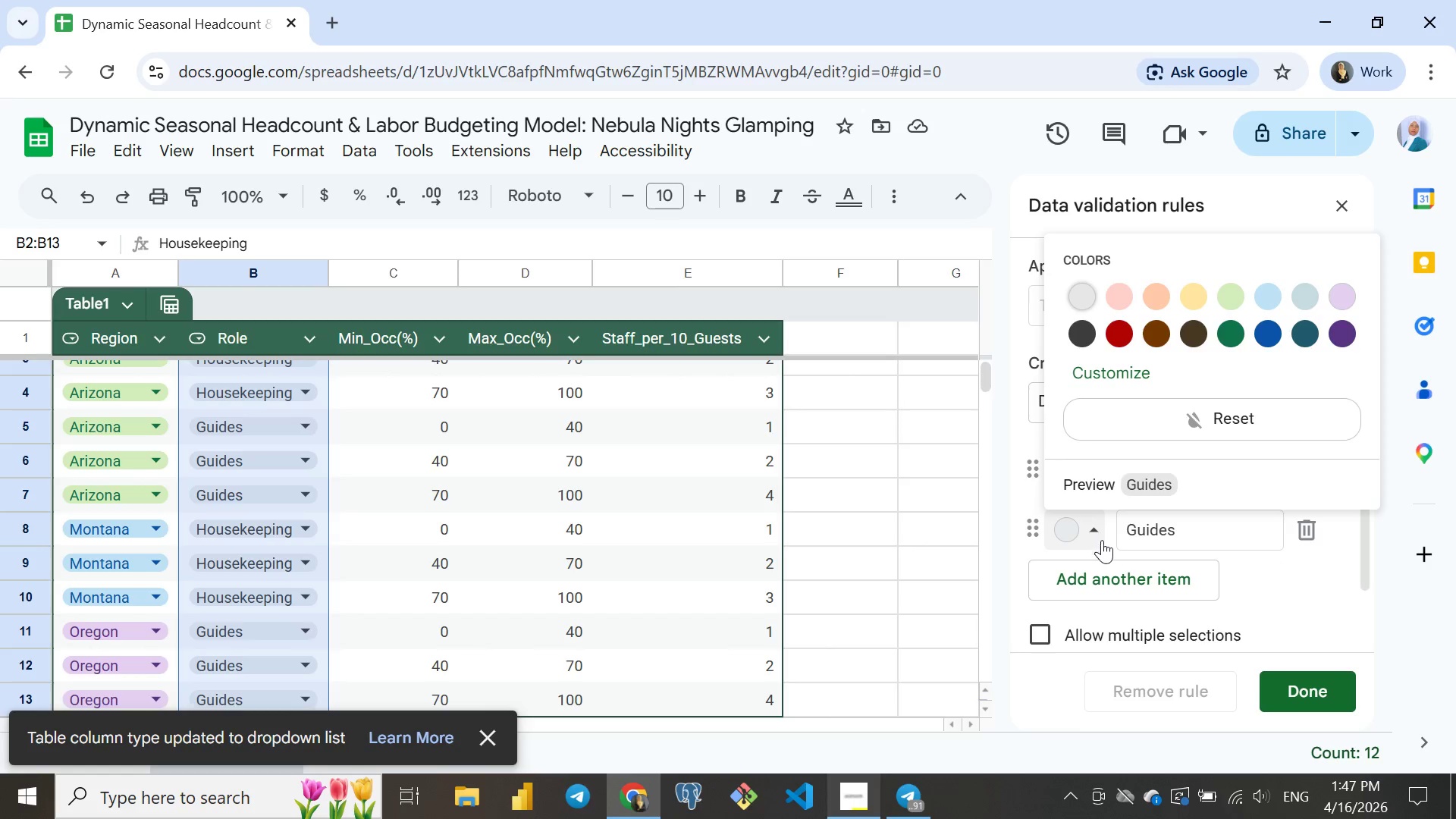 
left_click([1099, 533])
 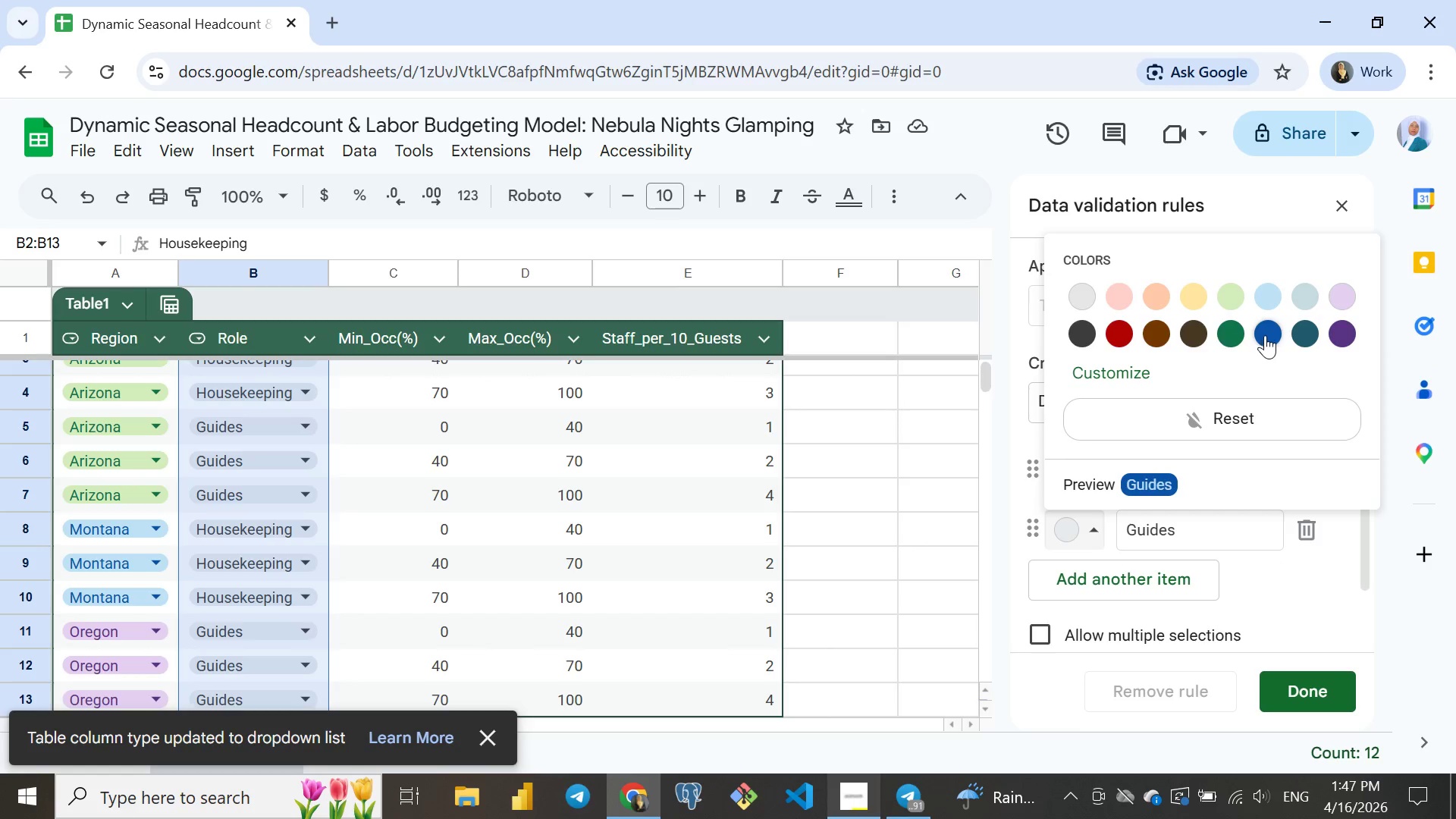 
left_click([1264, 335])
 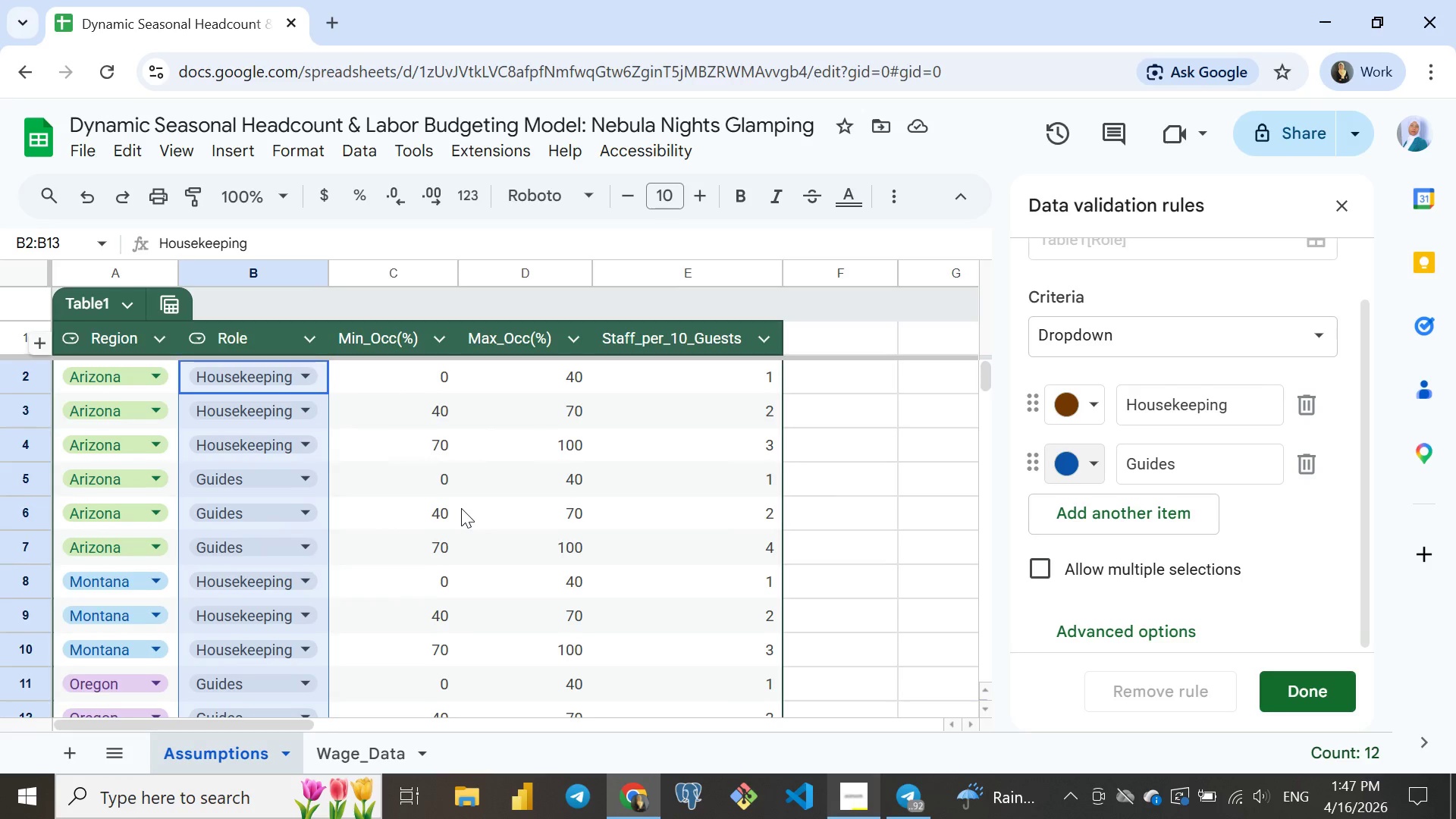 
wait(6.33)
 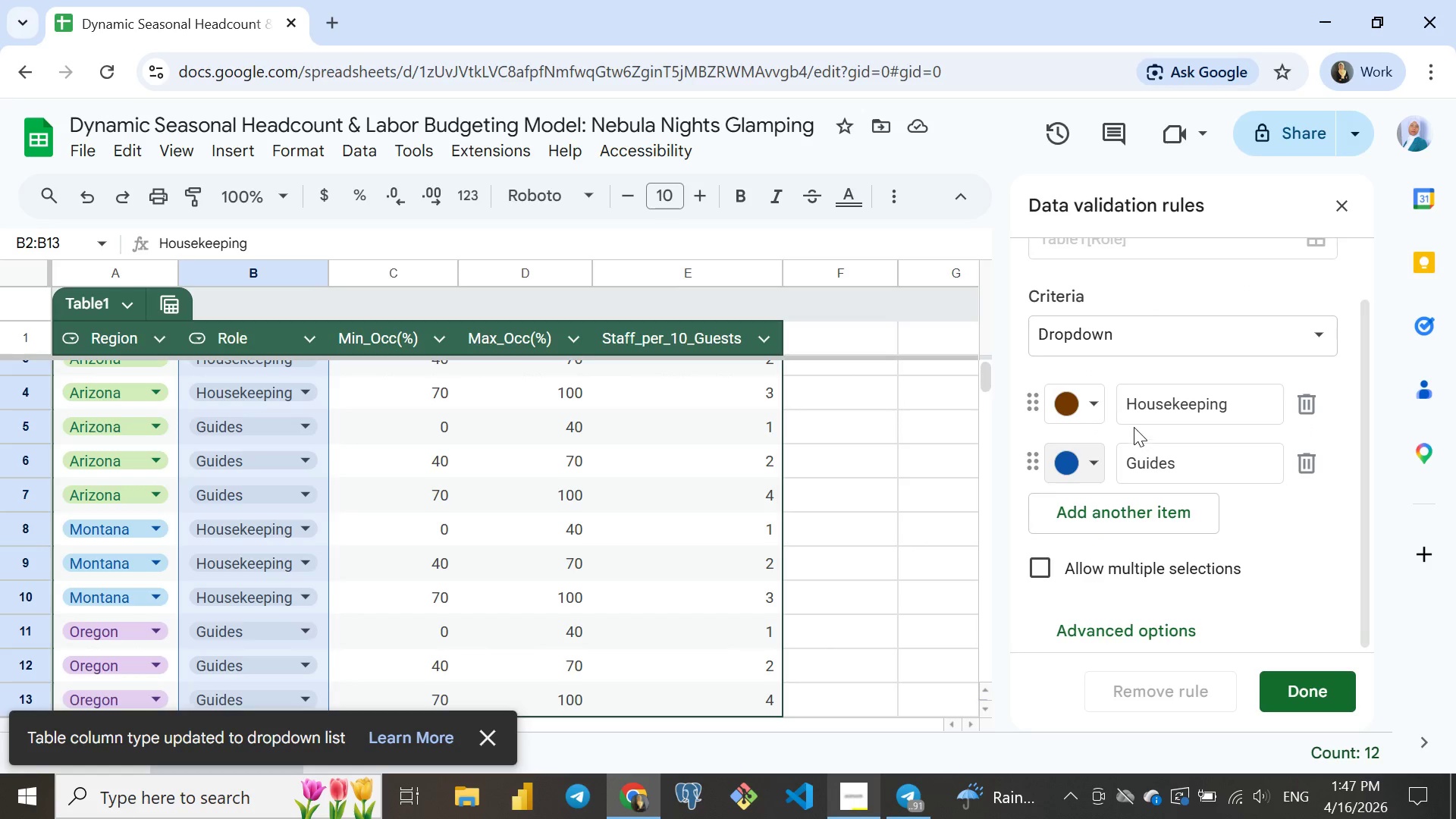 
left_click([1050, 444])
 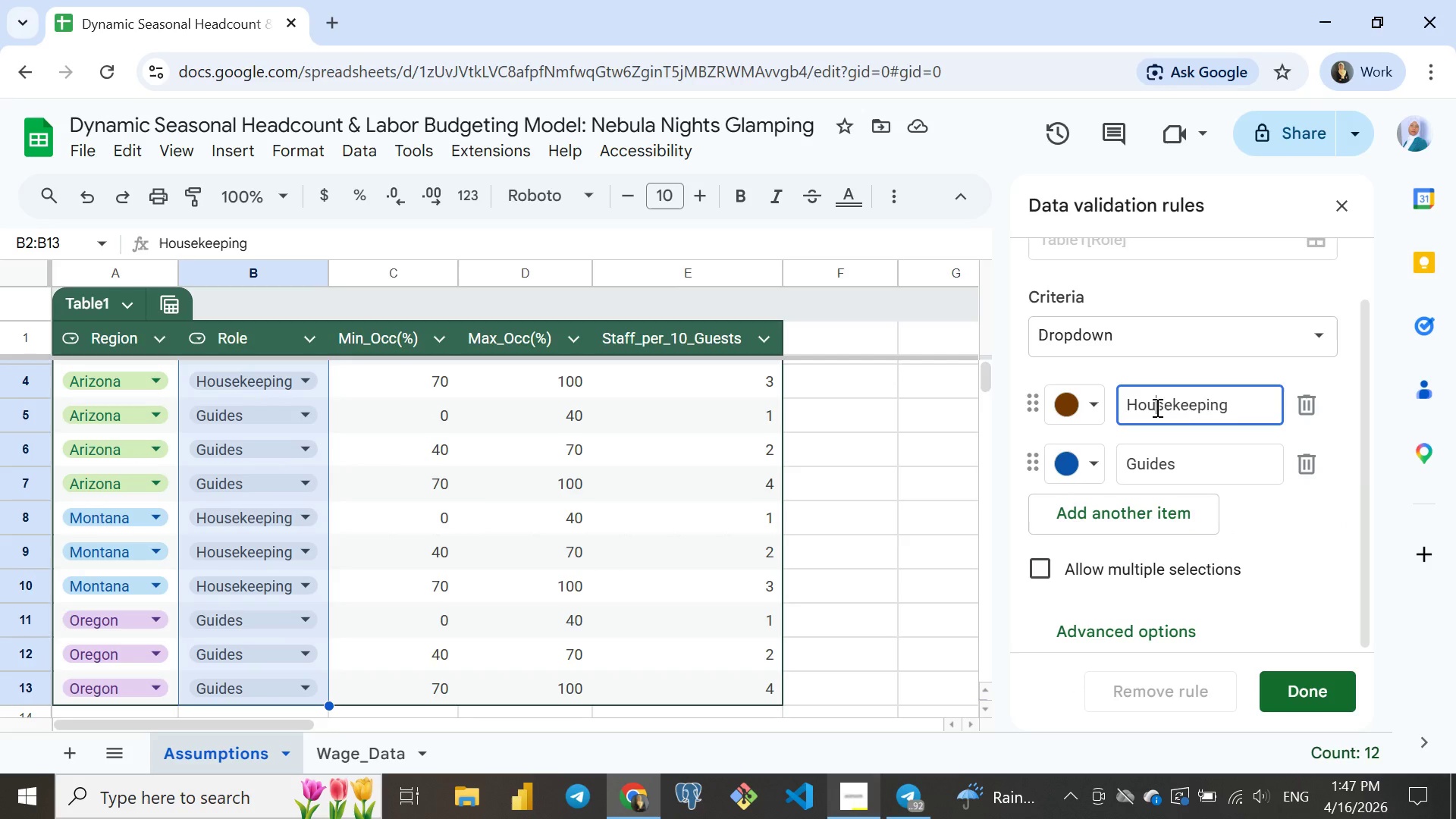 
left_click([1156, 407])
 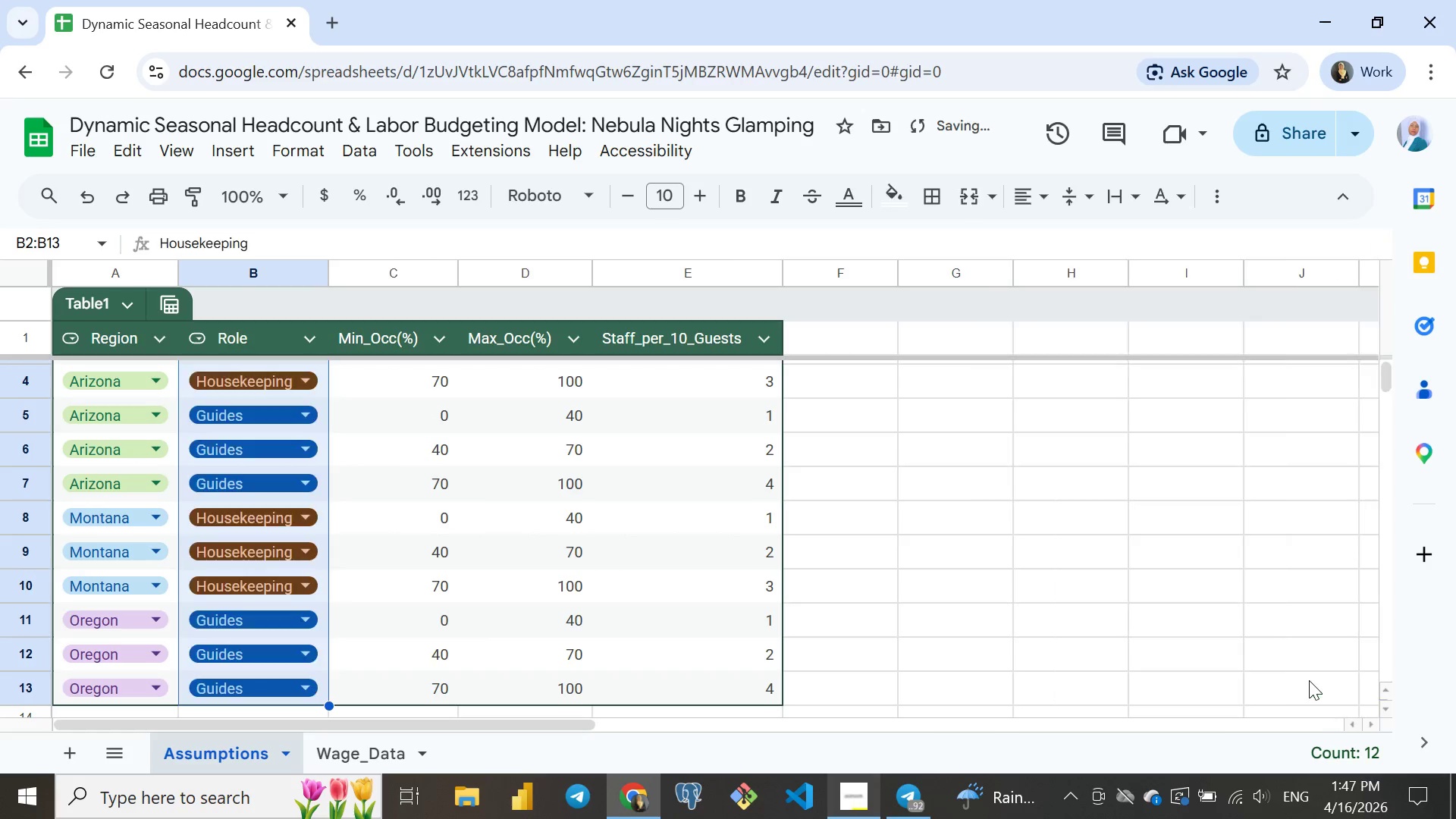 
left_click([1309, 680])
 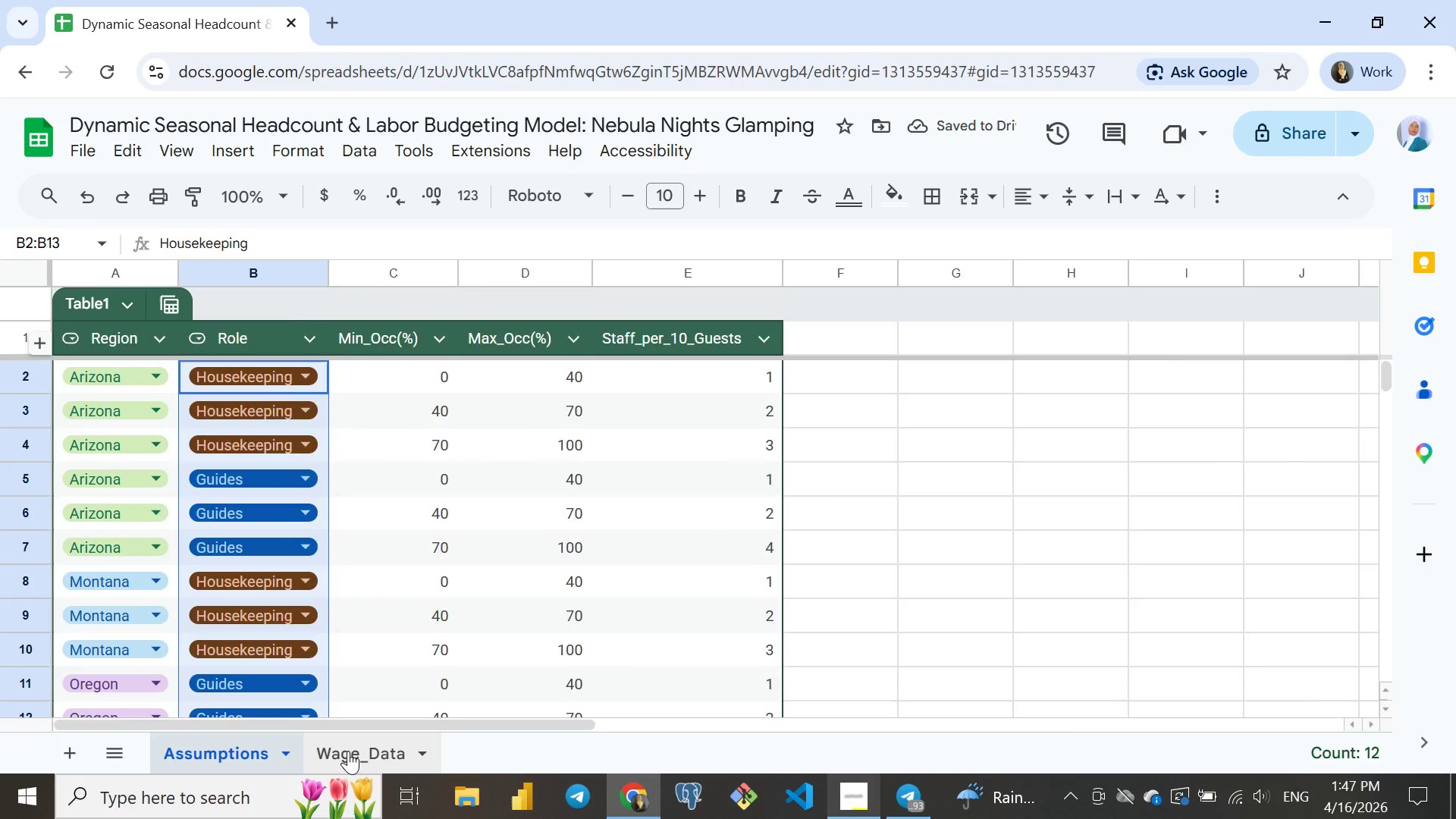 
left_click([348, 751])
 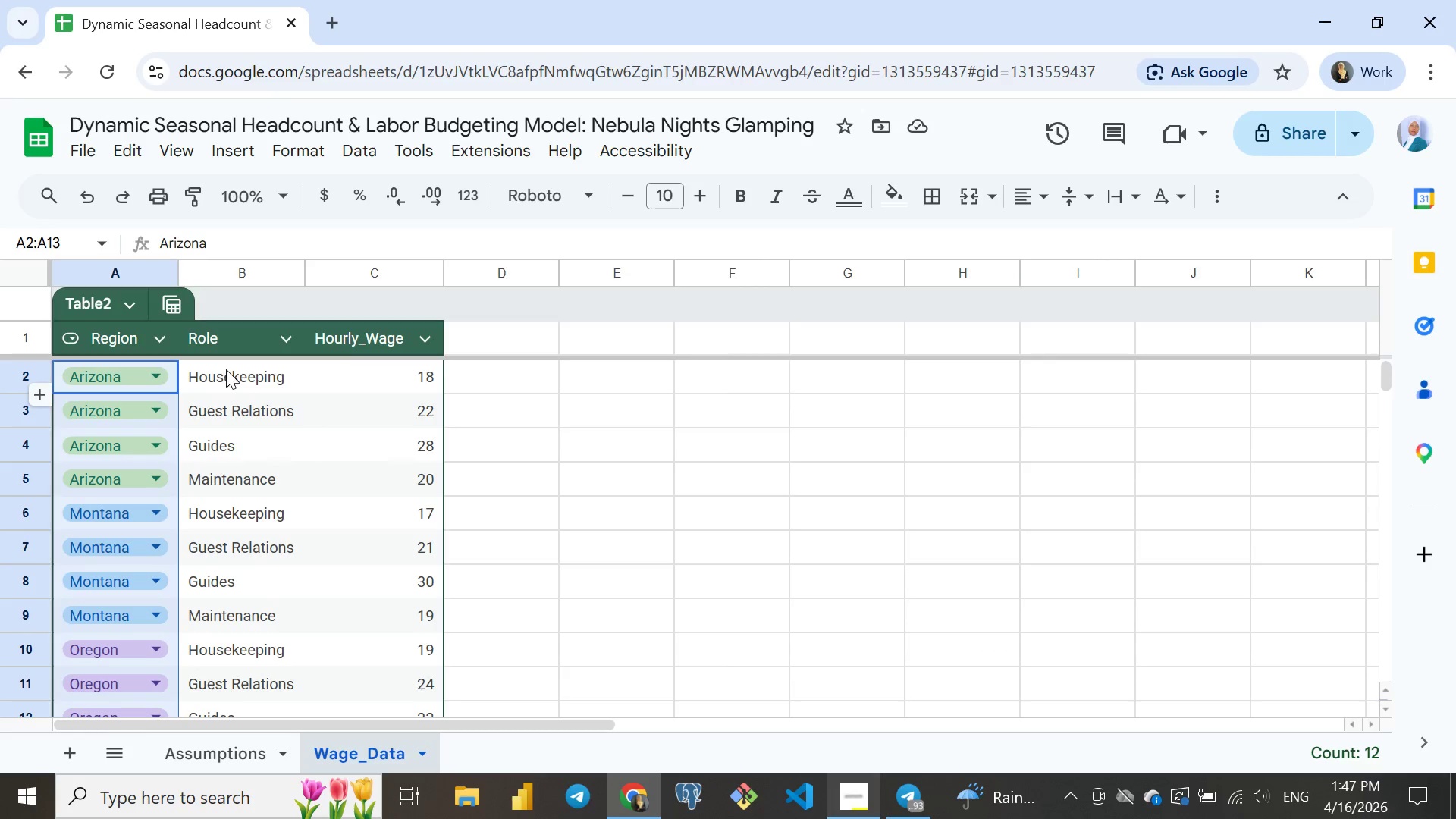 
left_click([225, 369])
 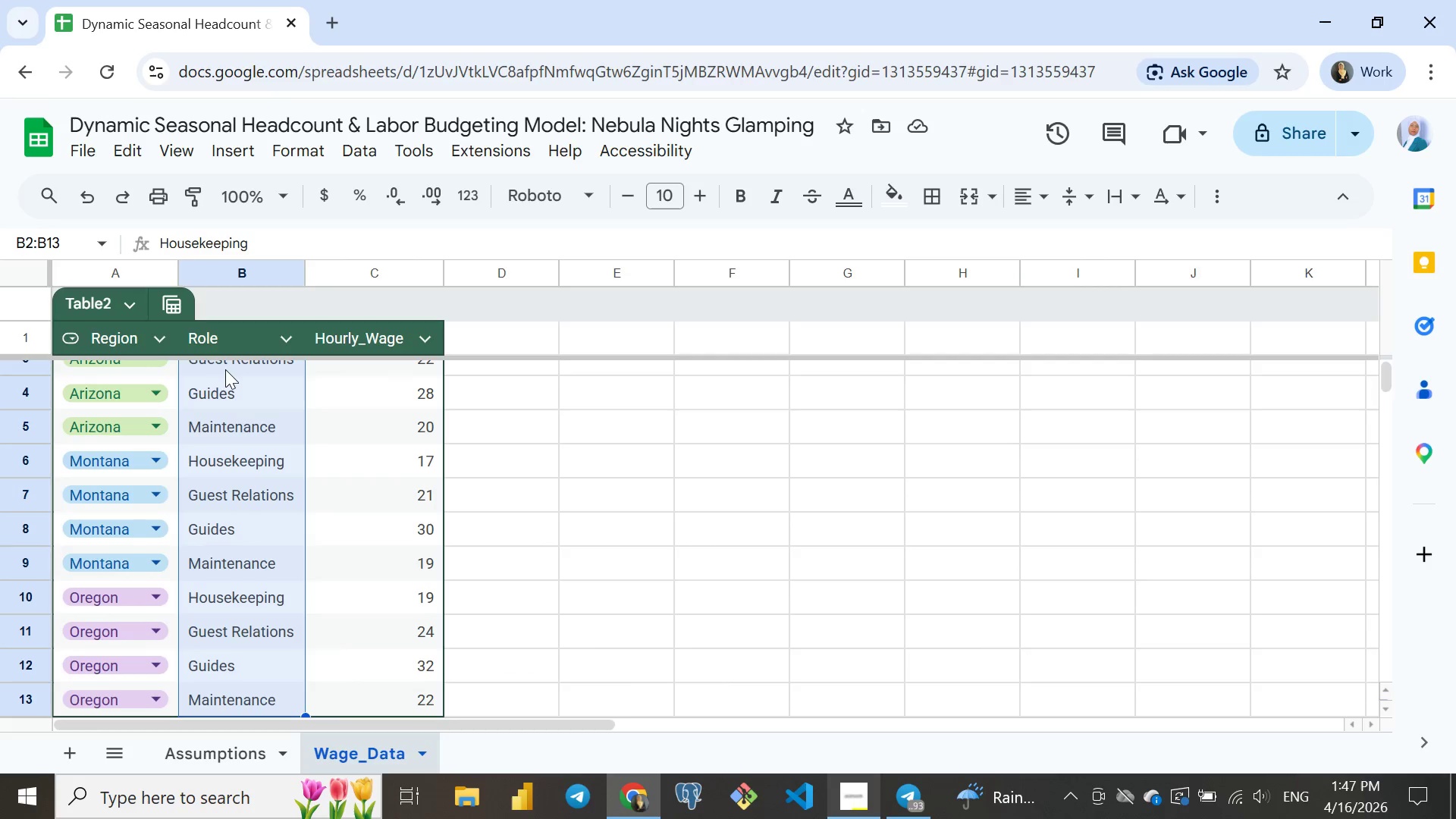 
key(Control+Shift+ArrowDown)
 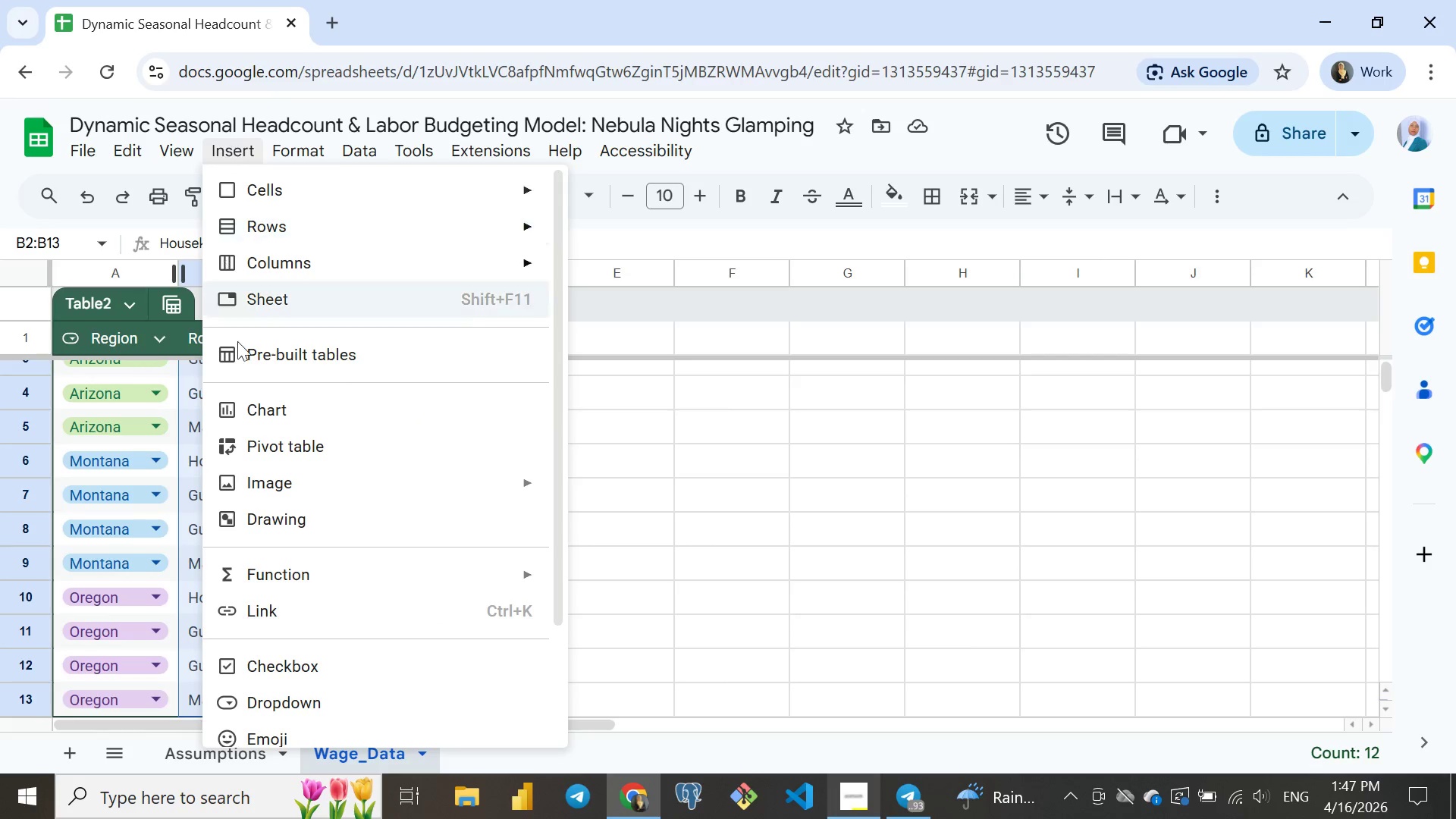 
left_click([229, 144])
 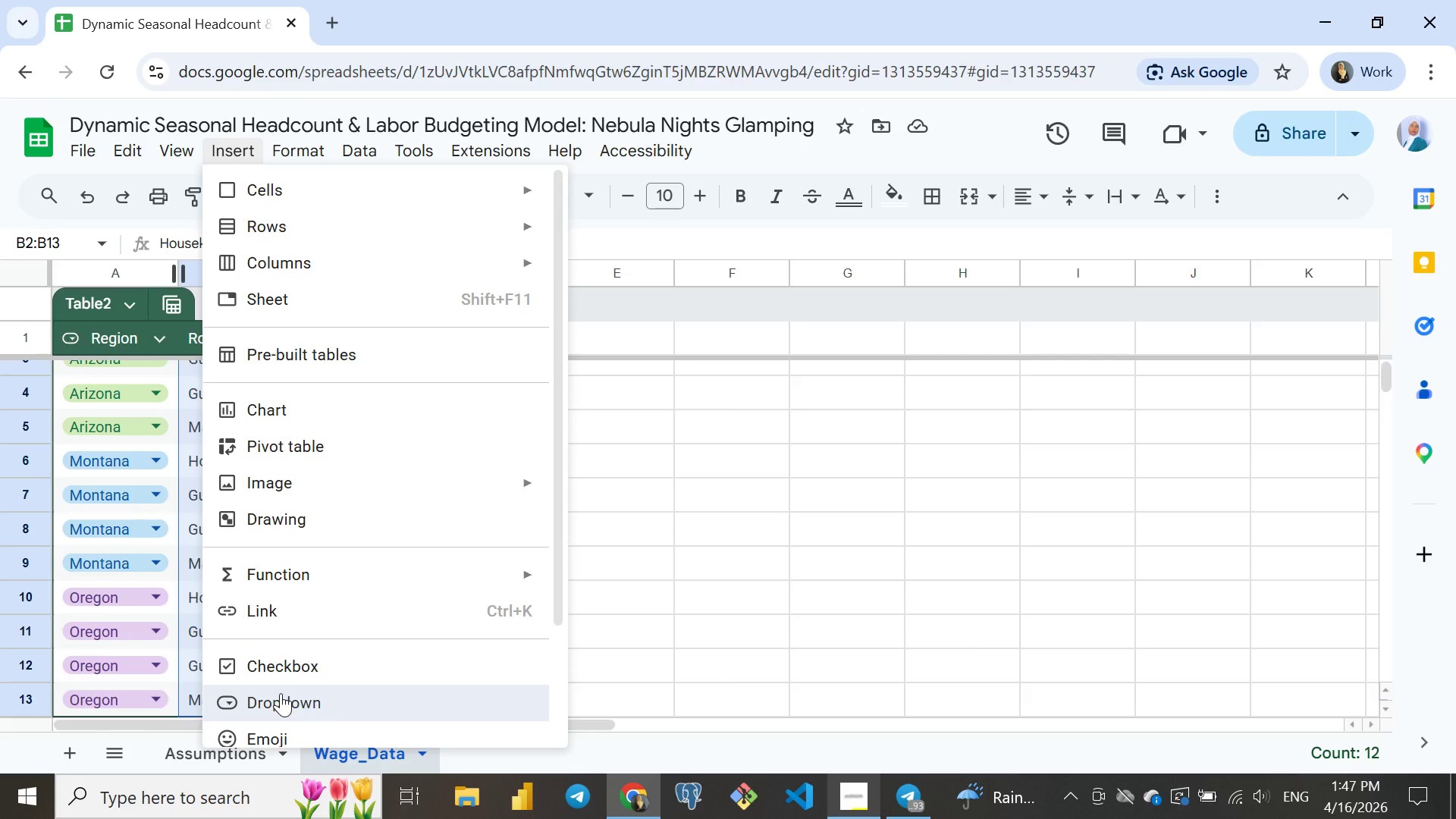 
left_click([281, 693])
 